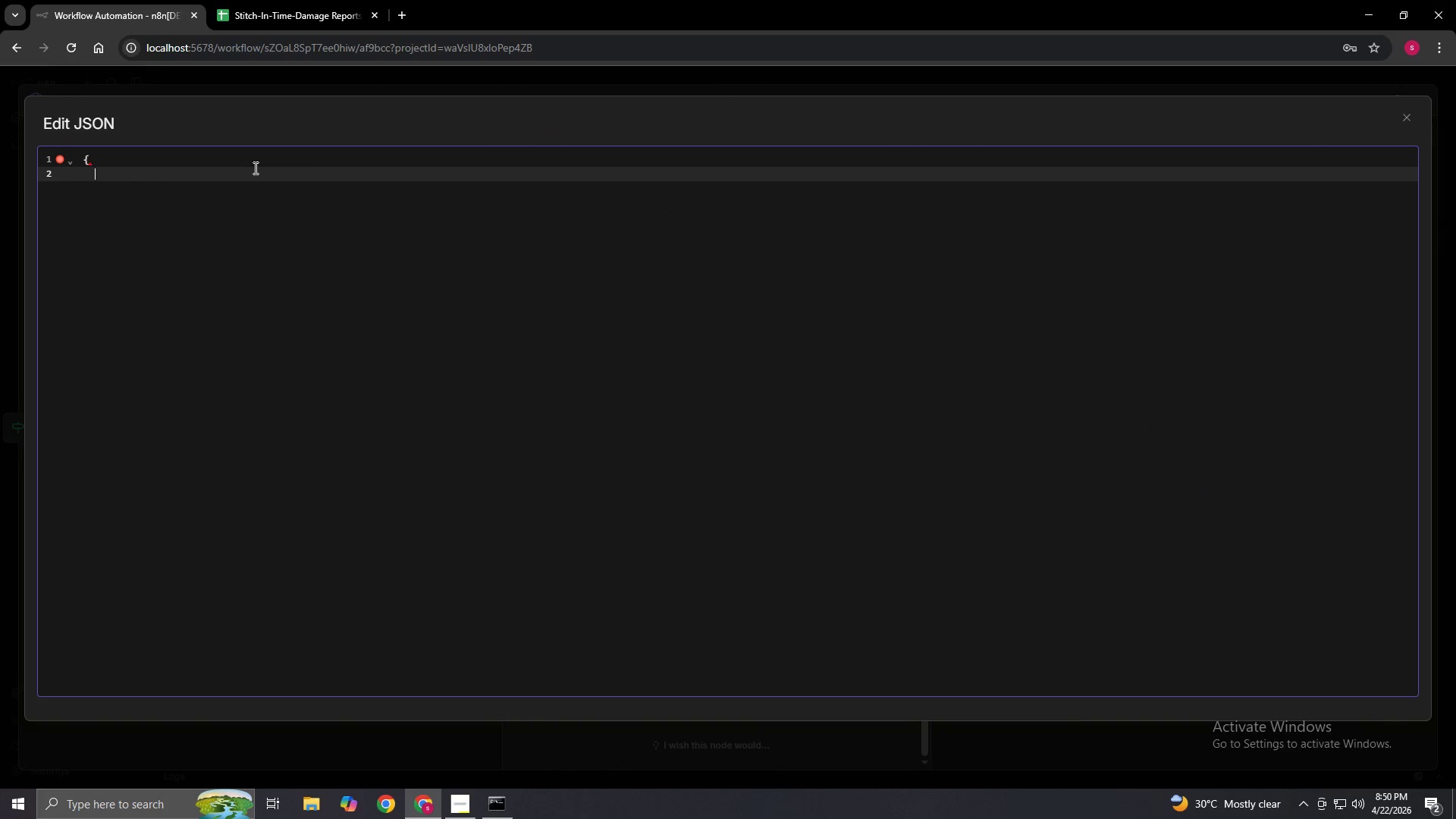 
key(Space)
 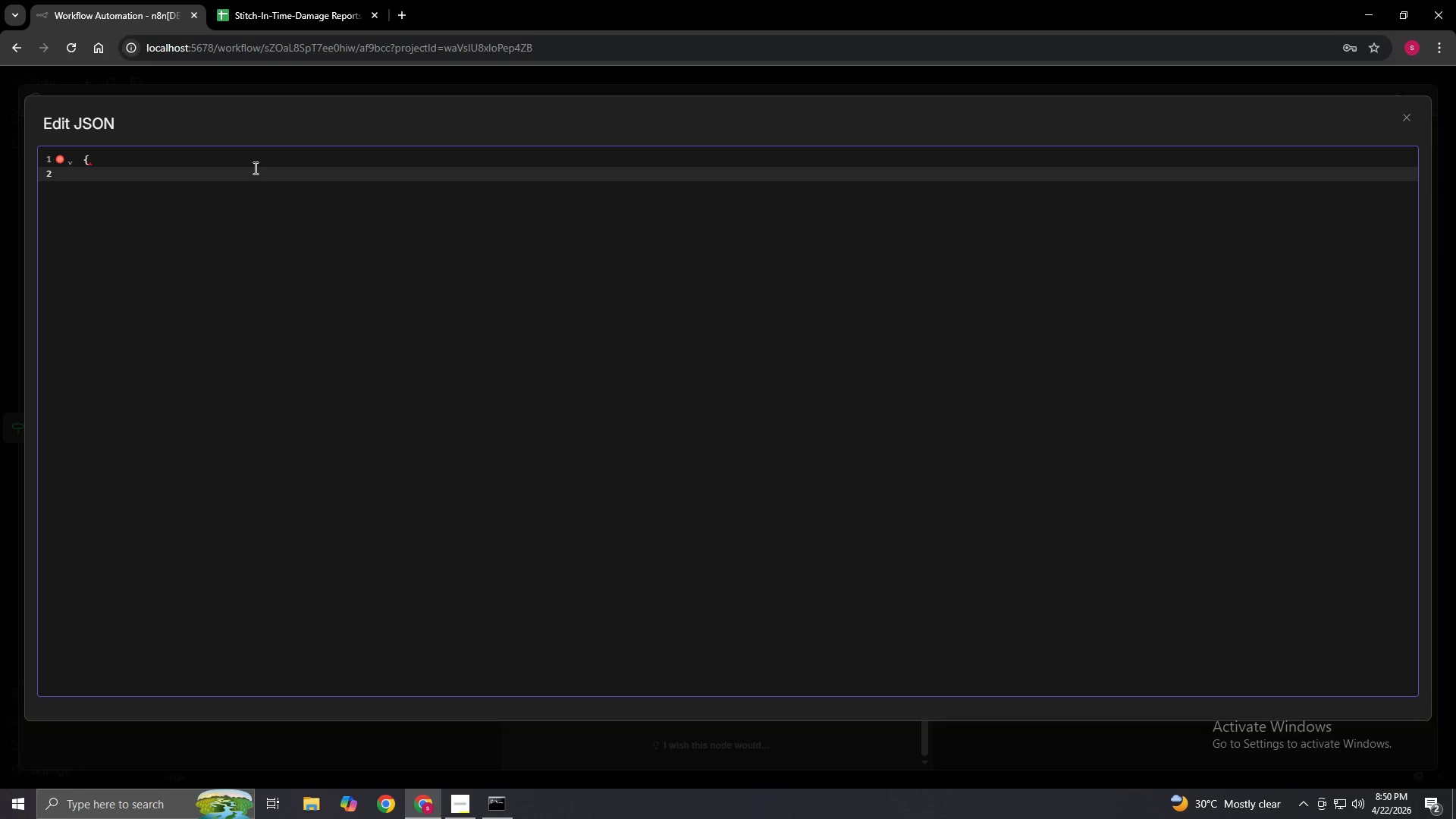 
key(Backspace)
 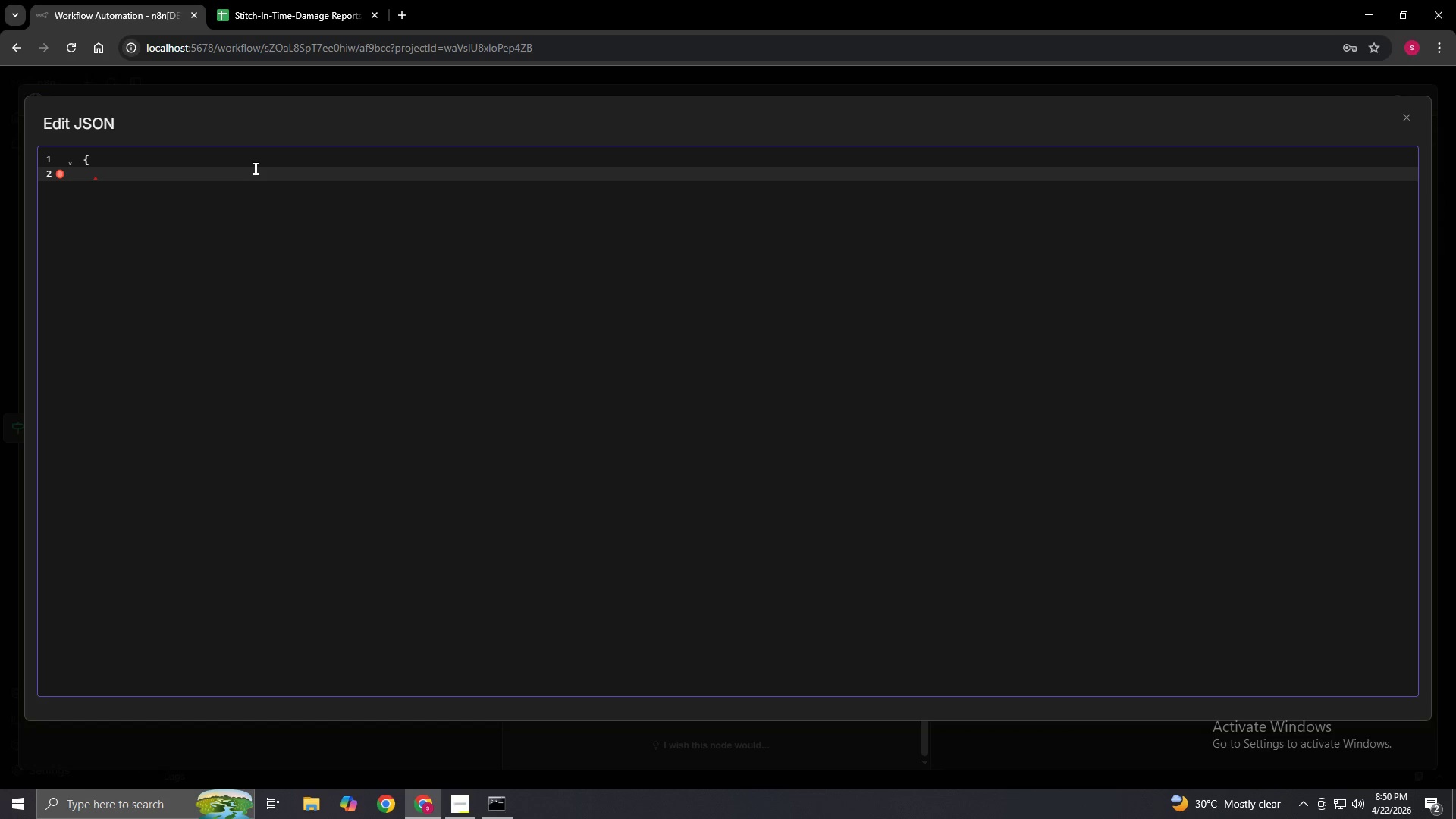 
key(Backspace)
 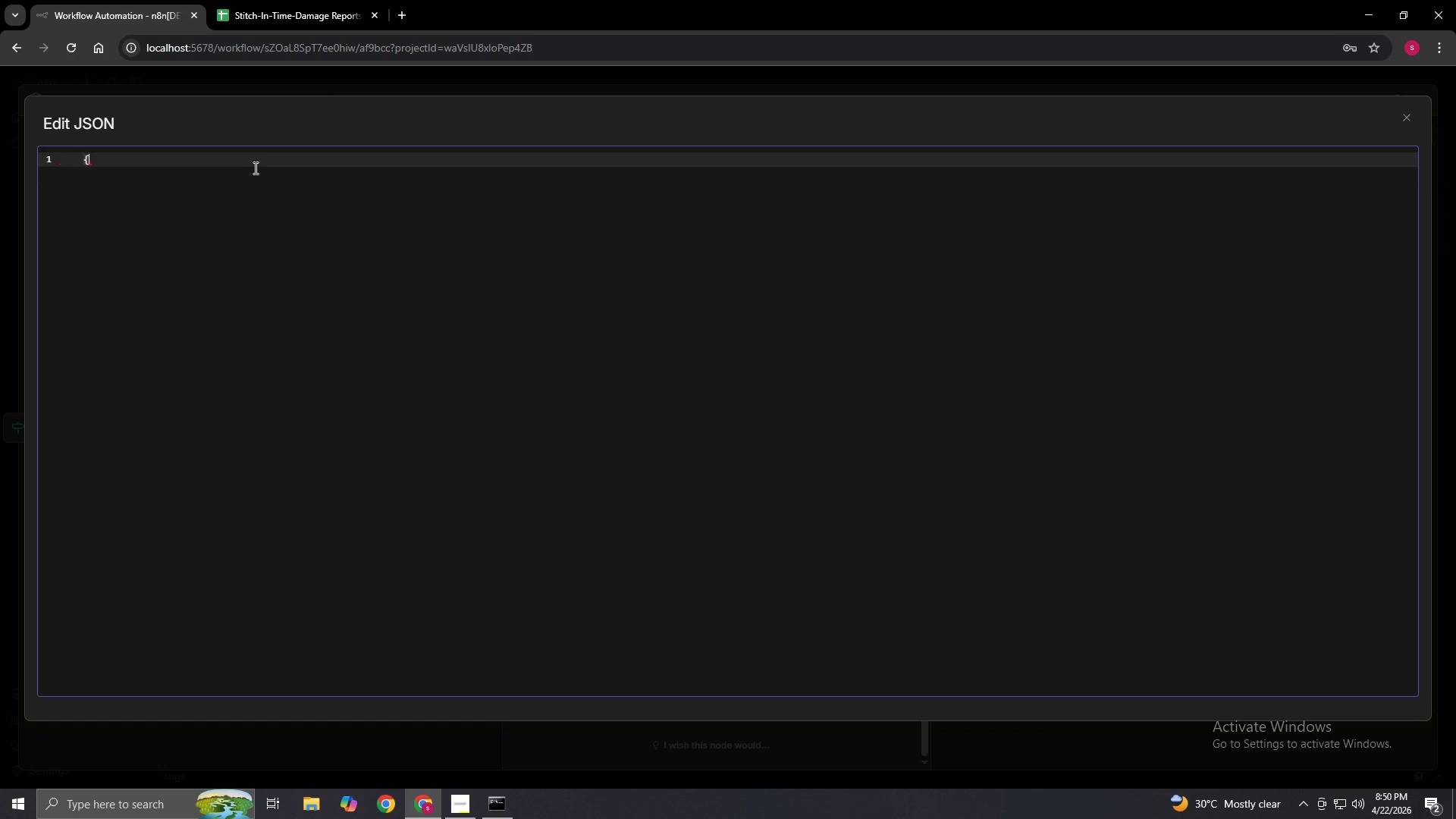 
key(Backspace)
 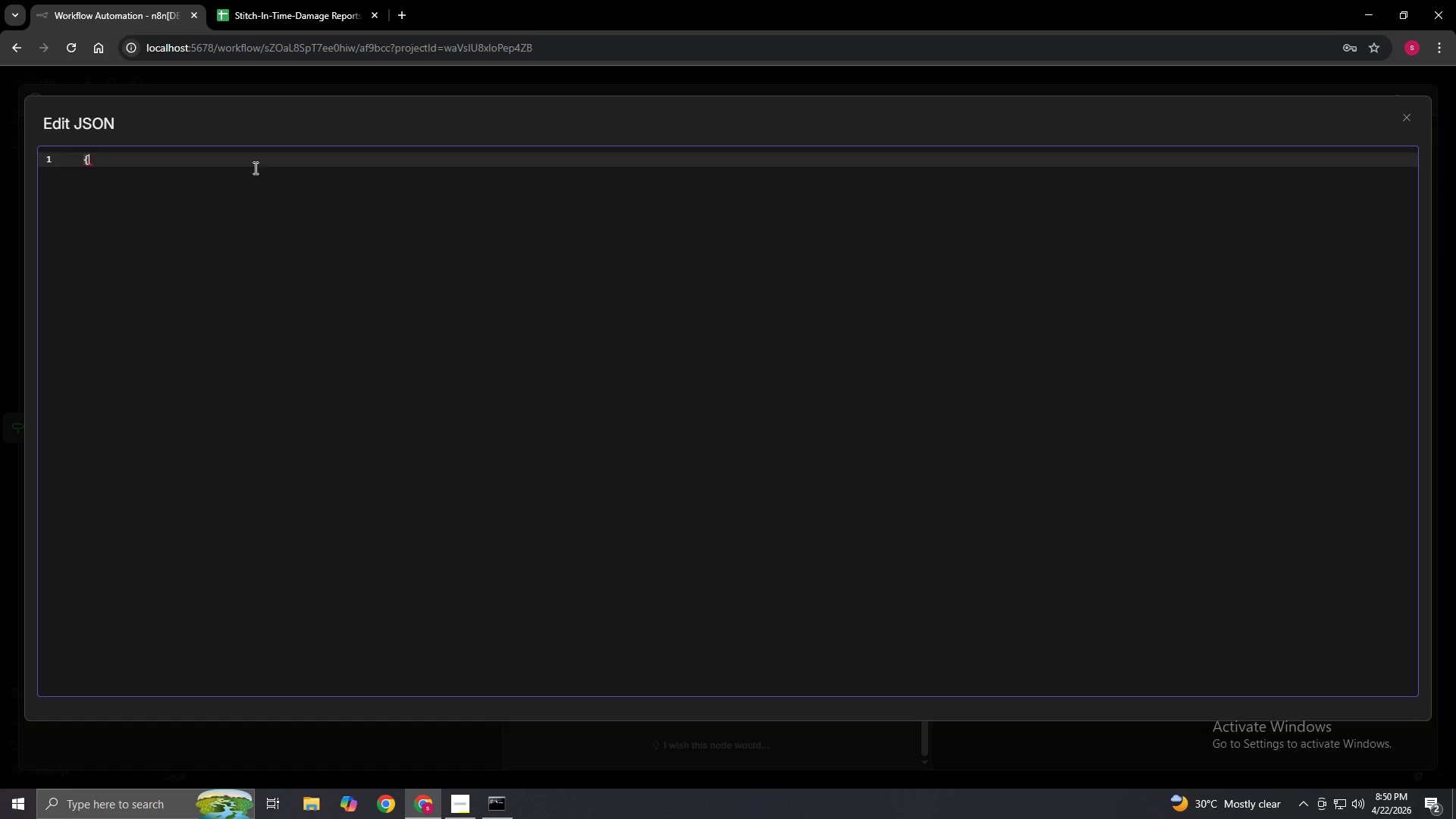 
key(Backspace)
 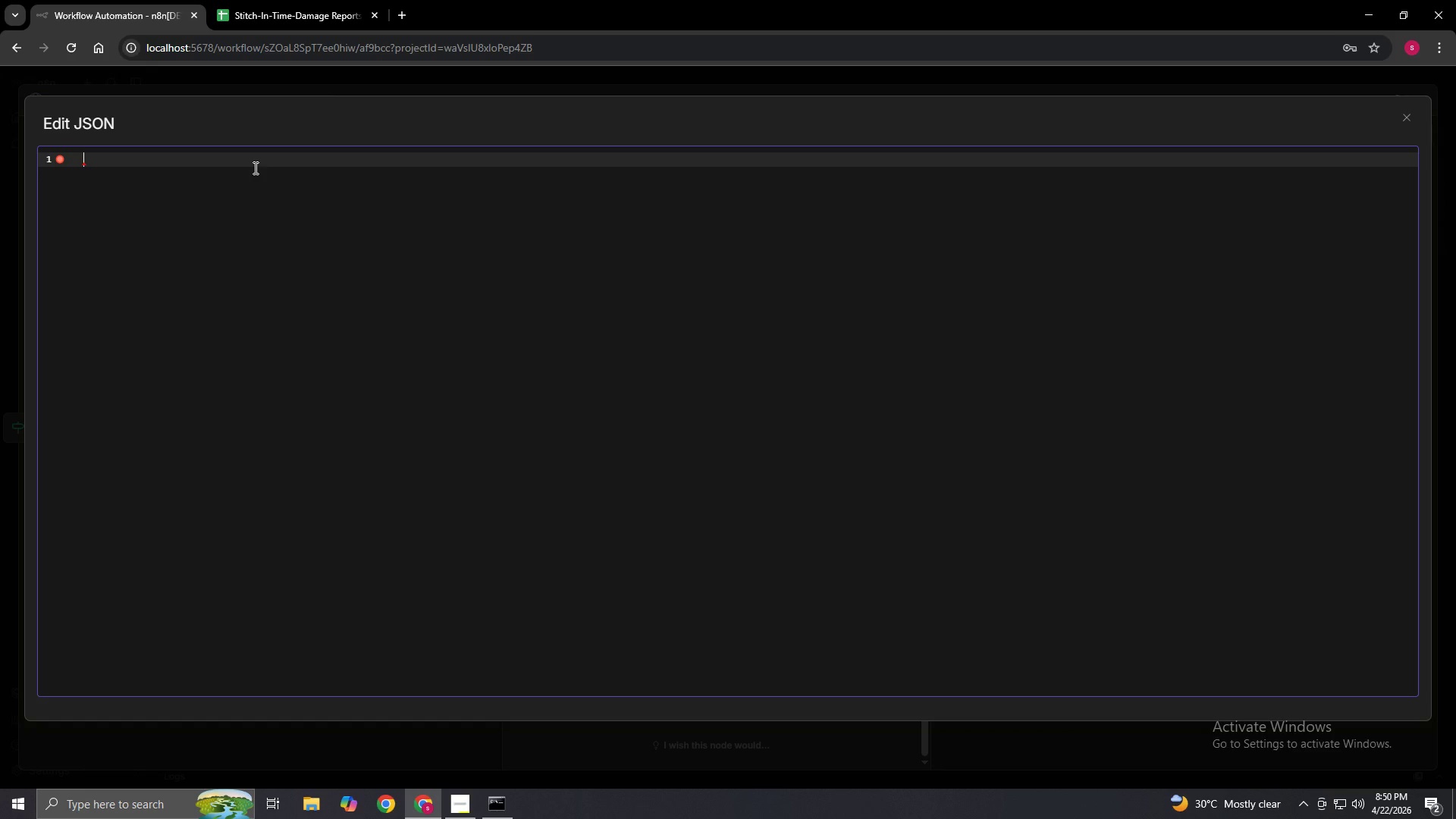 
key(Backspace)
 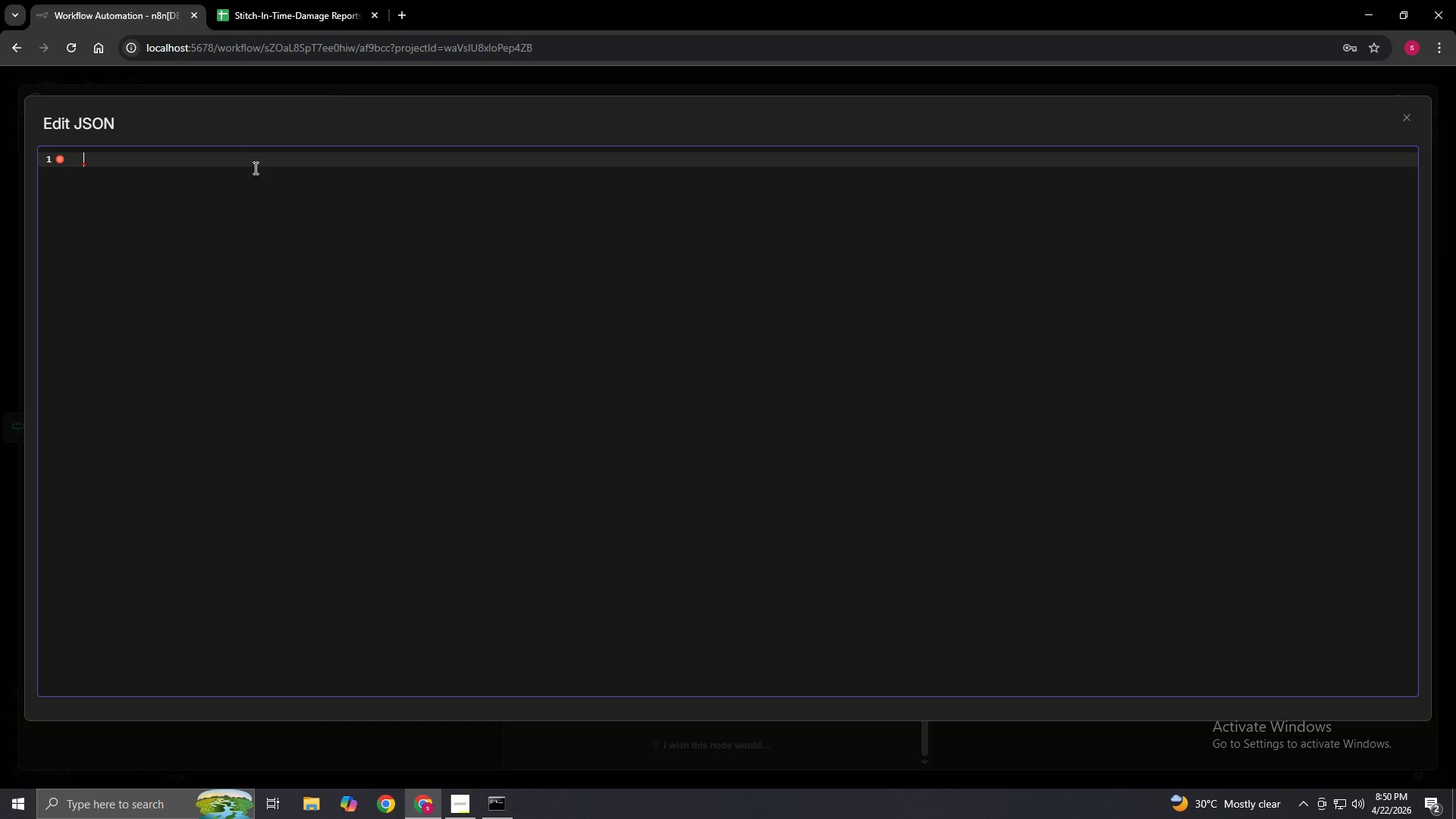 
key(Shift+BracketLeft)
 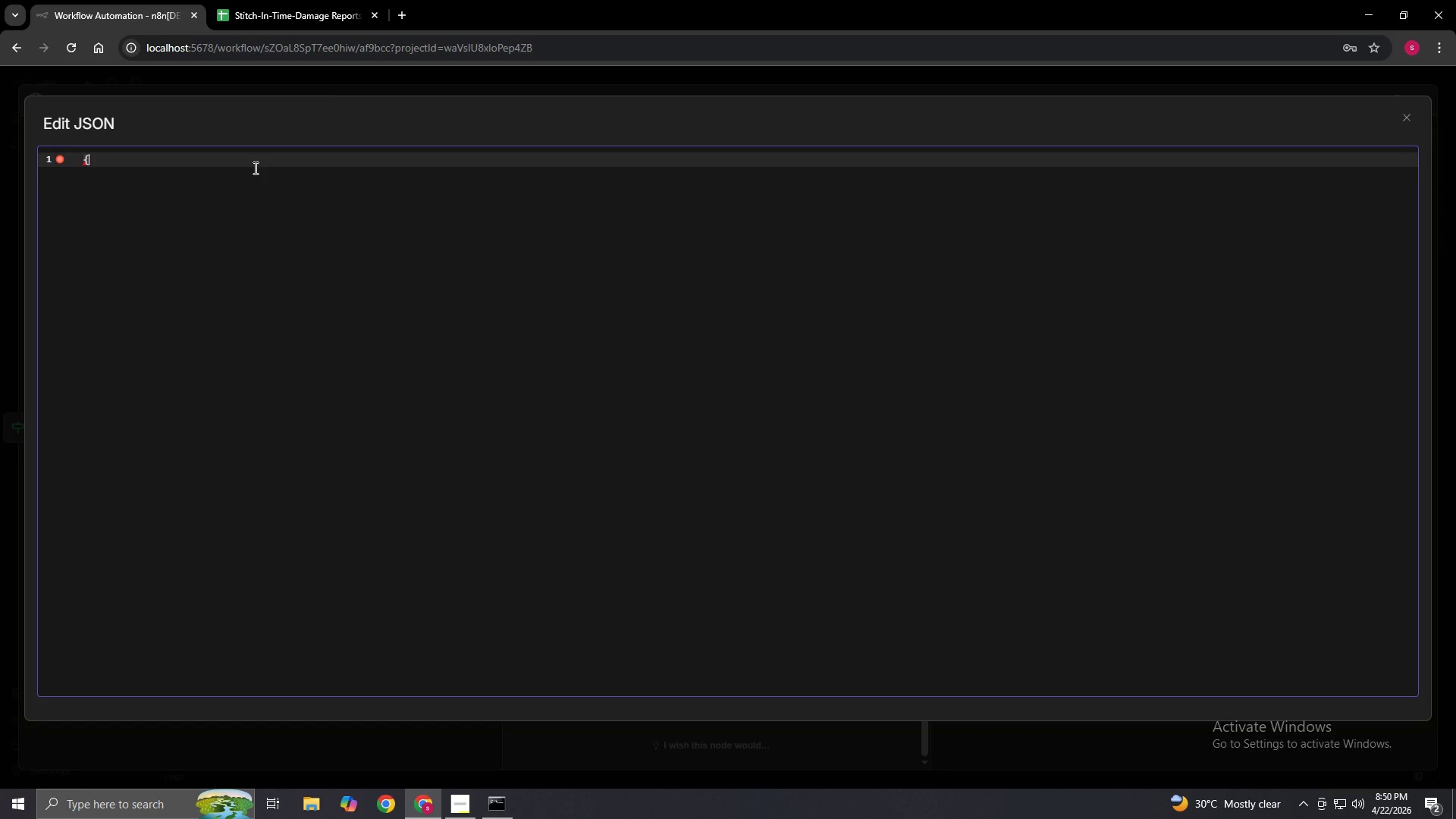 
key(Enter)
 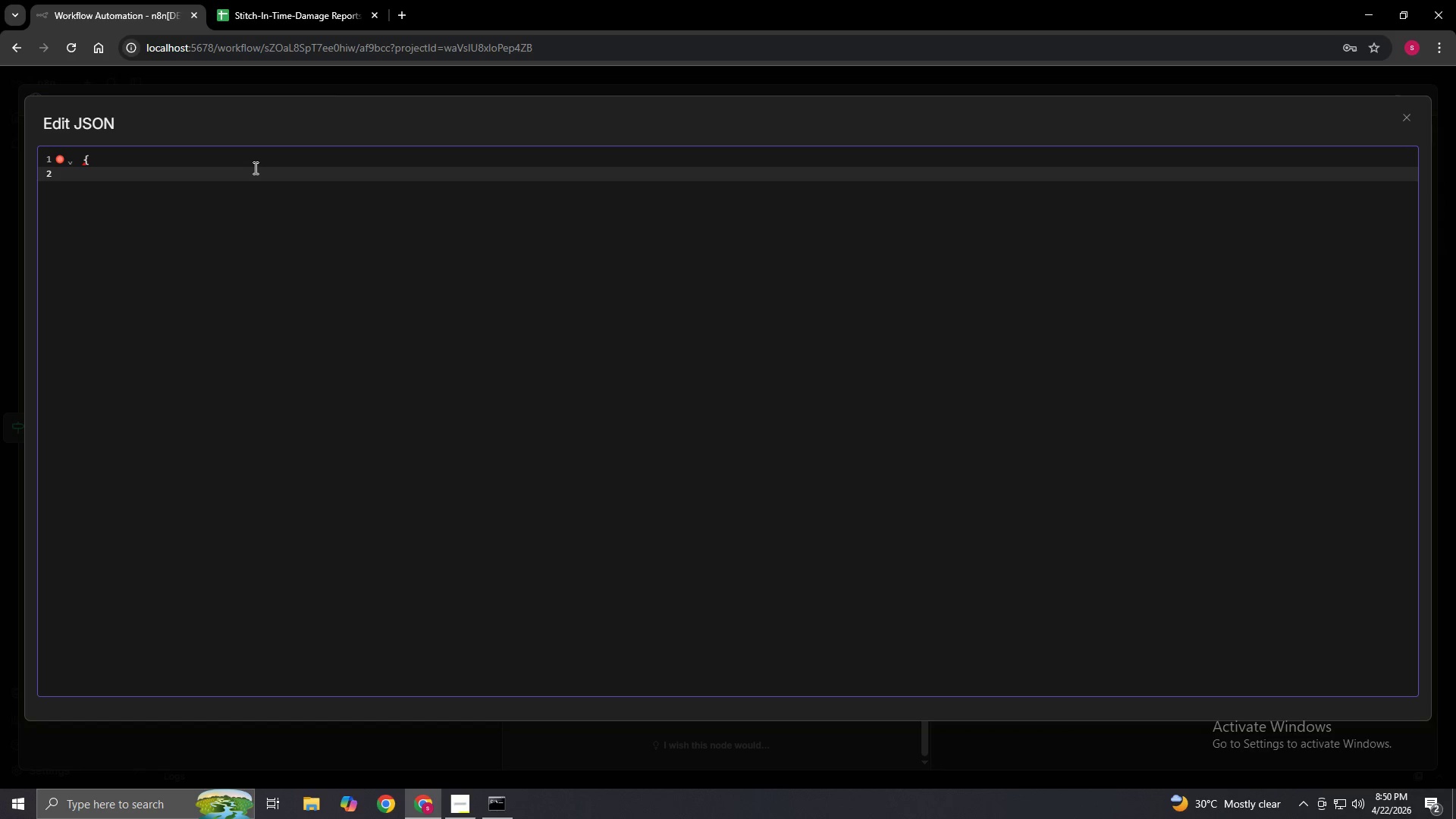 
type("model": "llama-3.3-70b-v)
 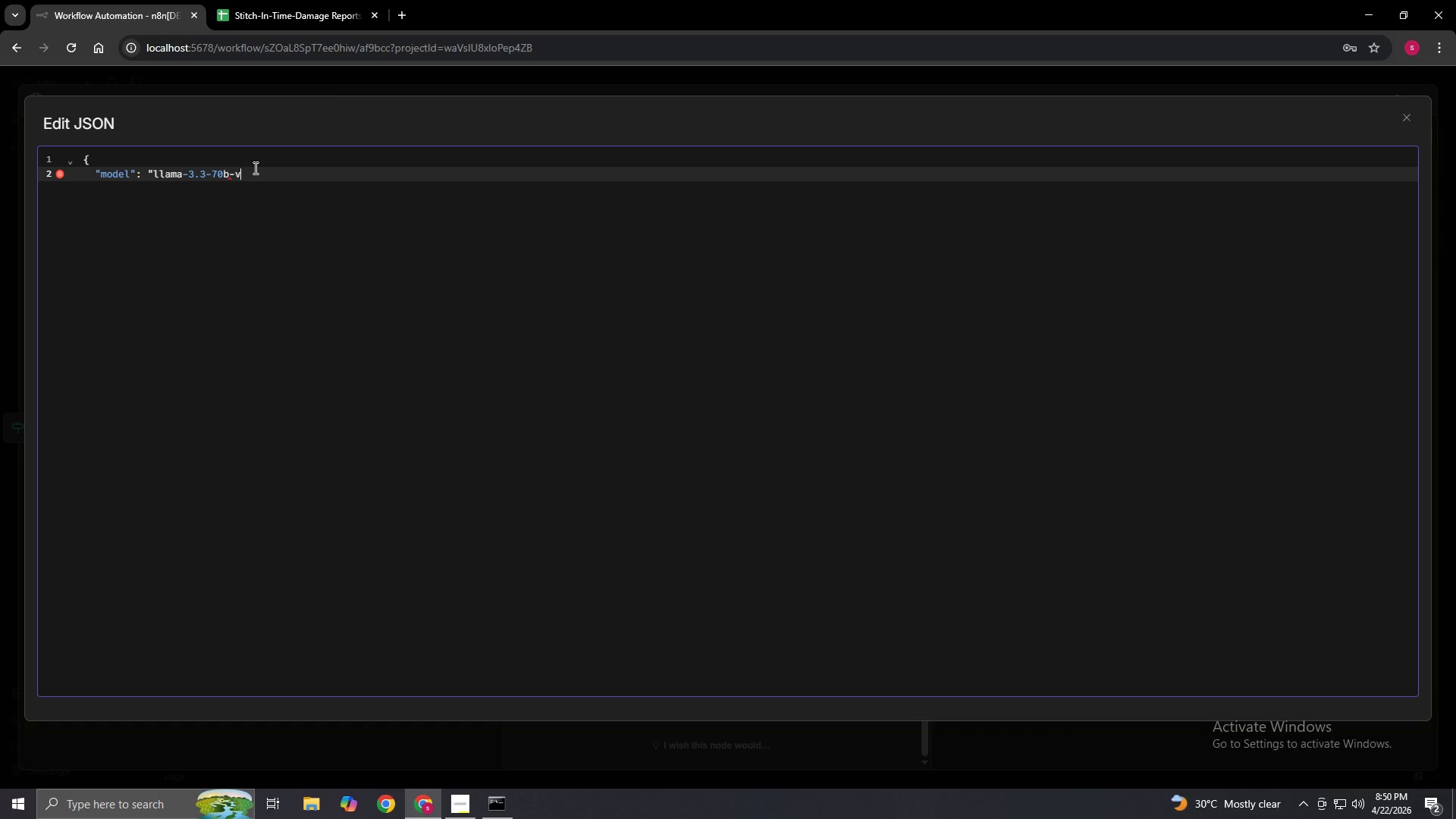 
wait(5.25)
 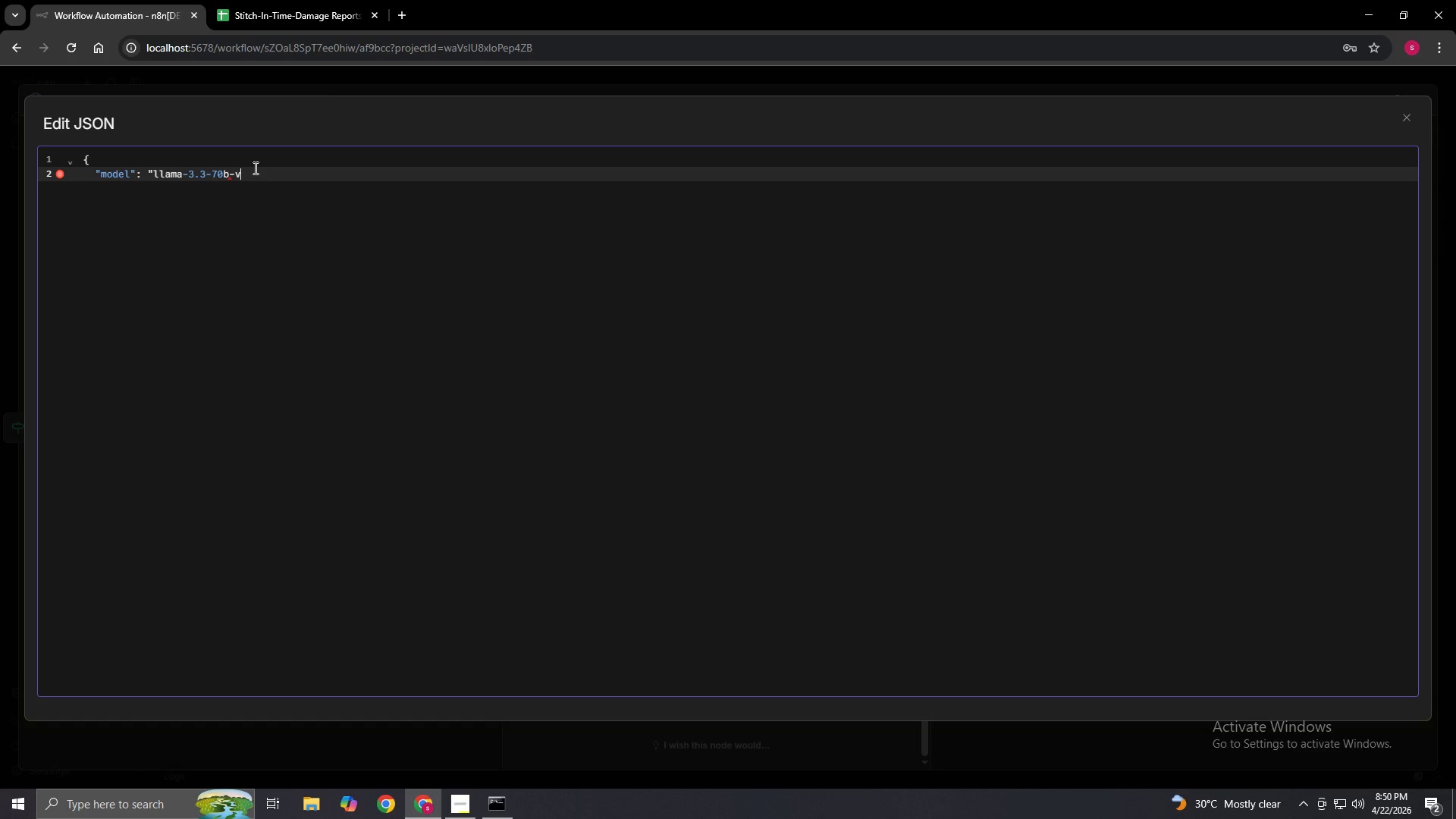 
type(ersatile)
 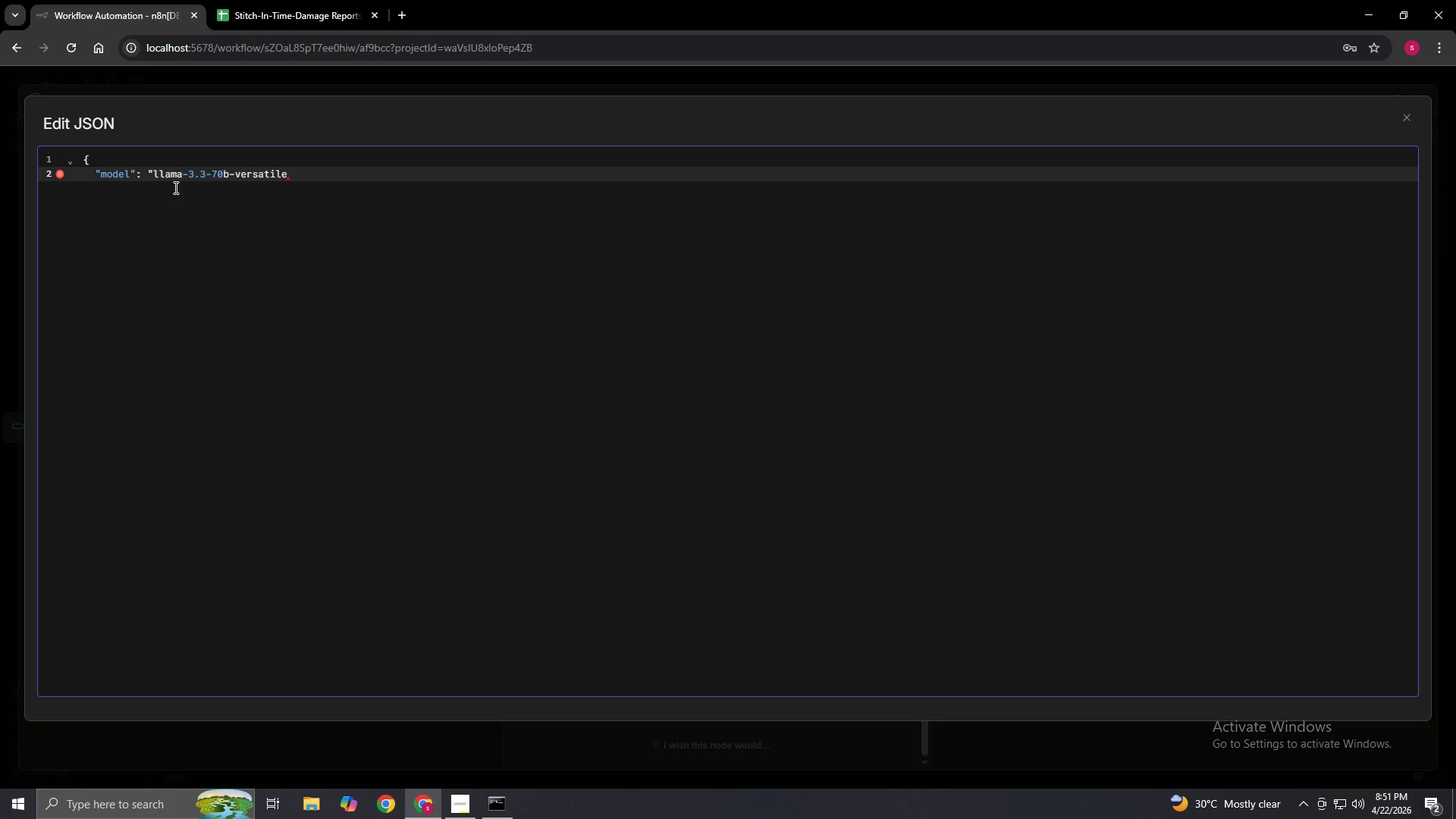 
key(Shift+Quote)
 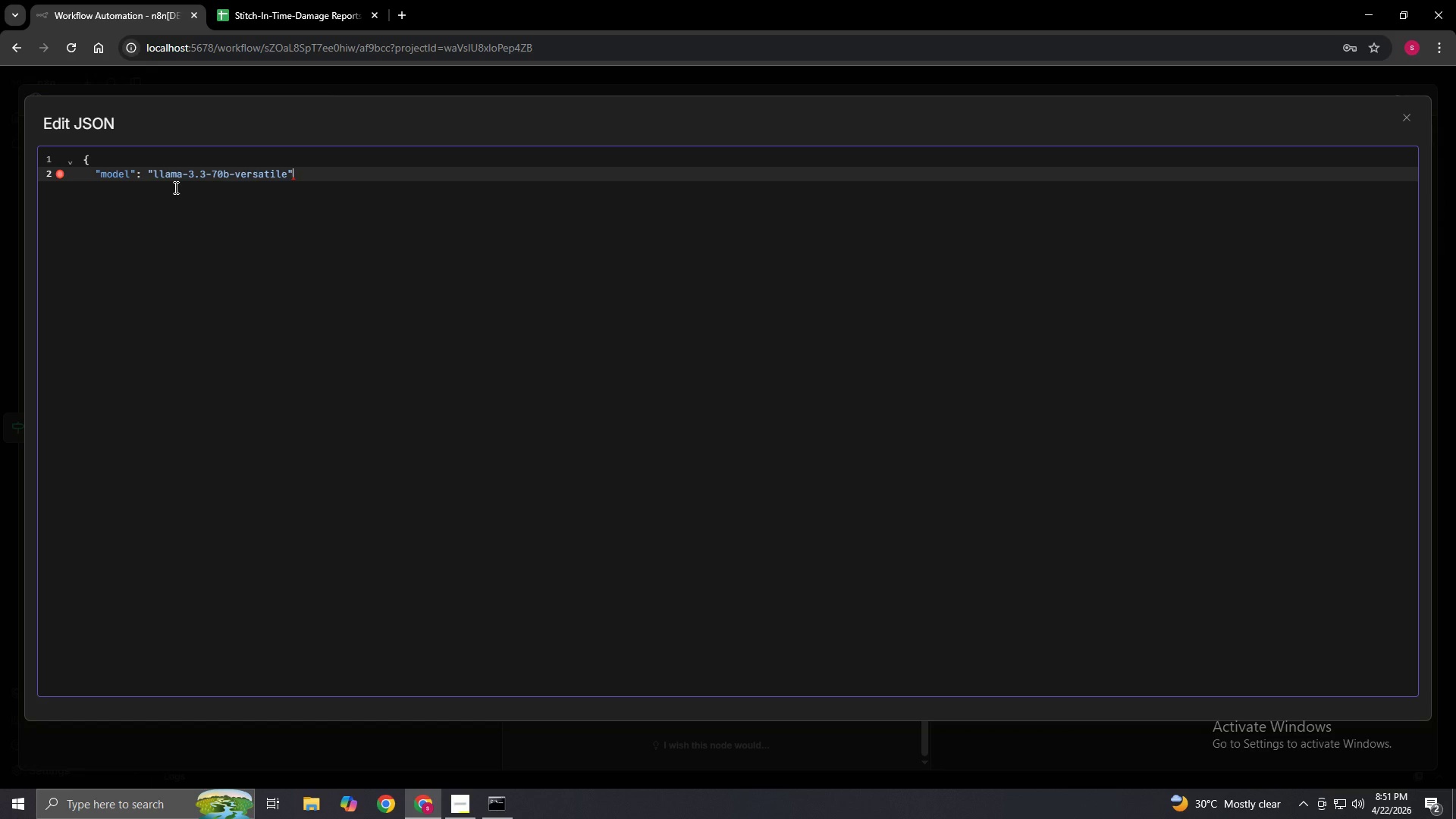 
key(Comma)
 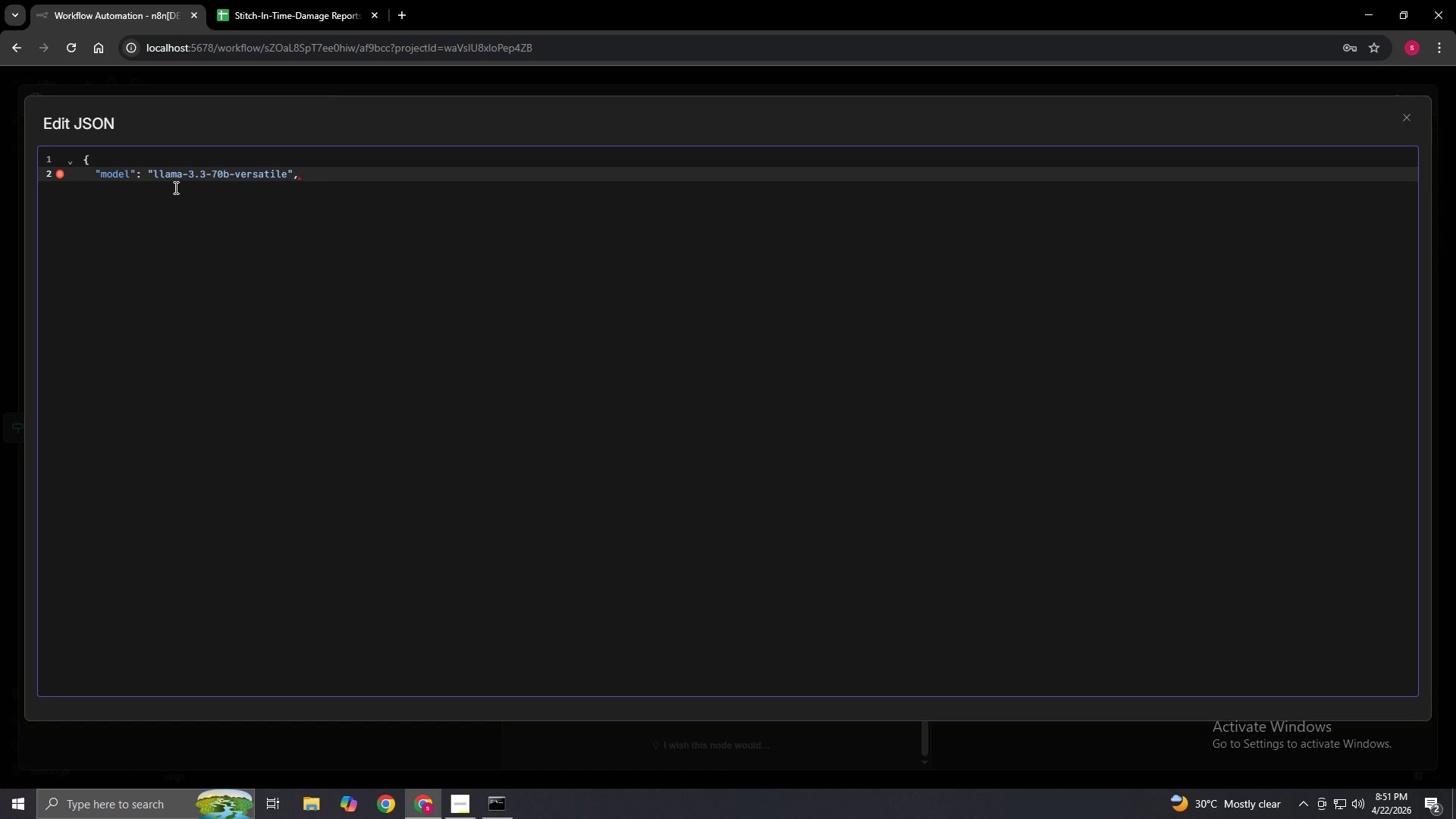 
key(Enter)
 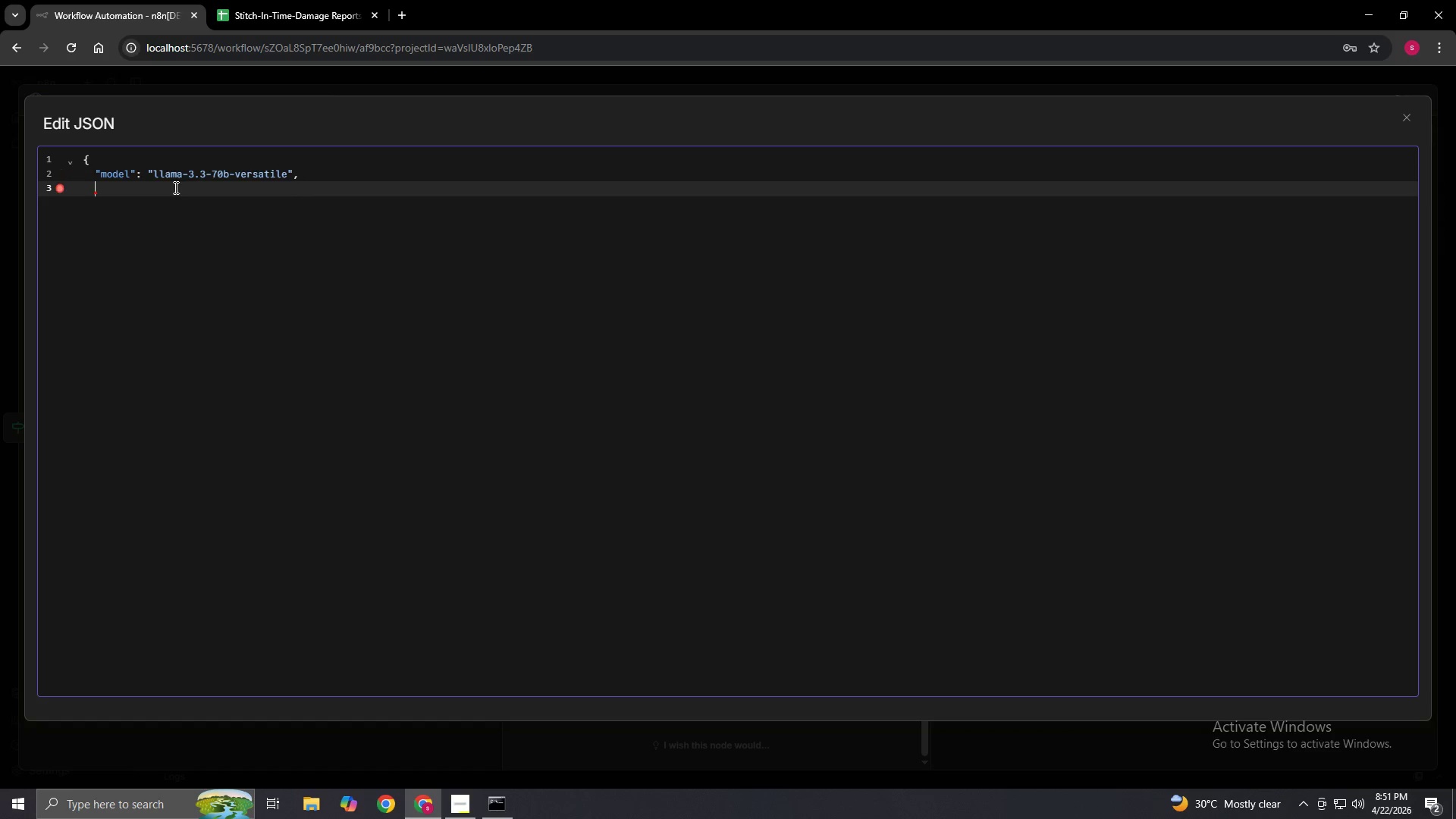 
type("messages": [)
 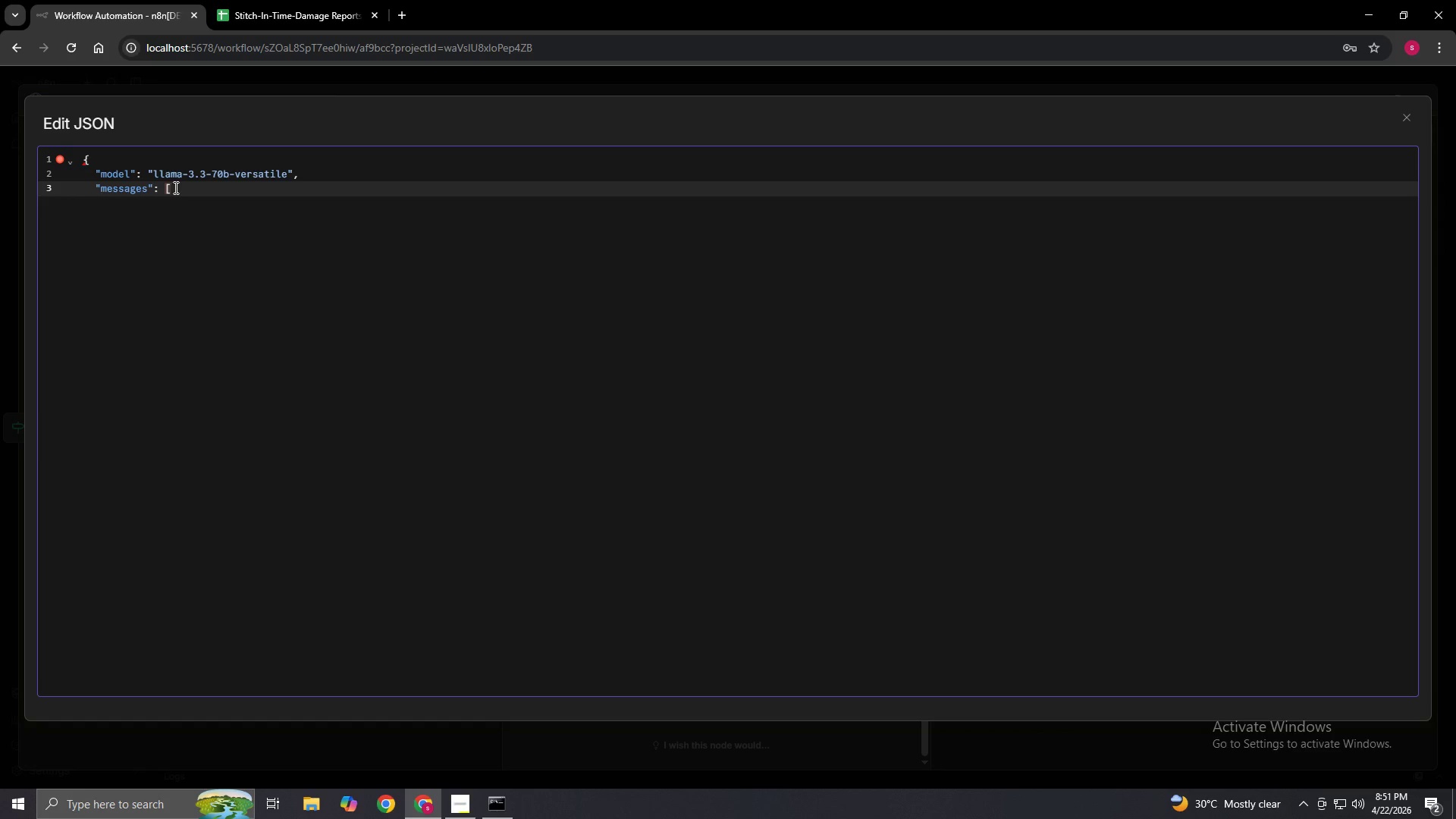 
key(Enter)
 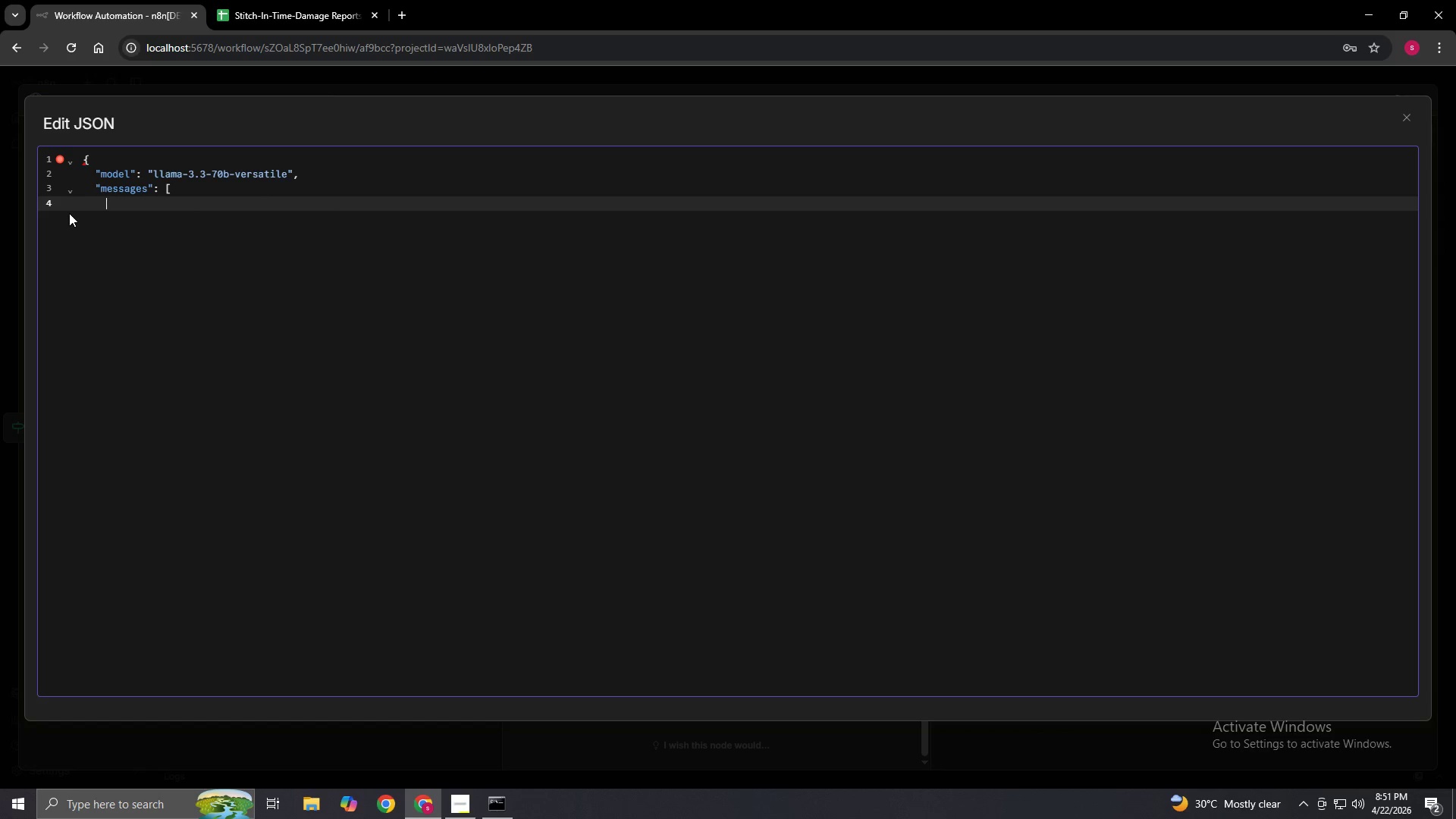 
key(Shift+BracketLeft)
 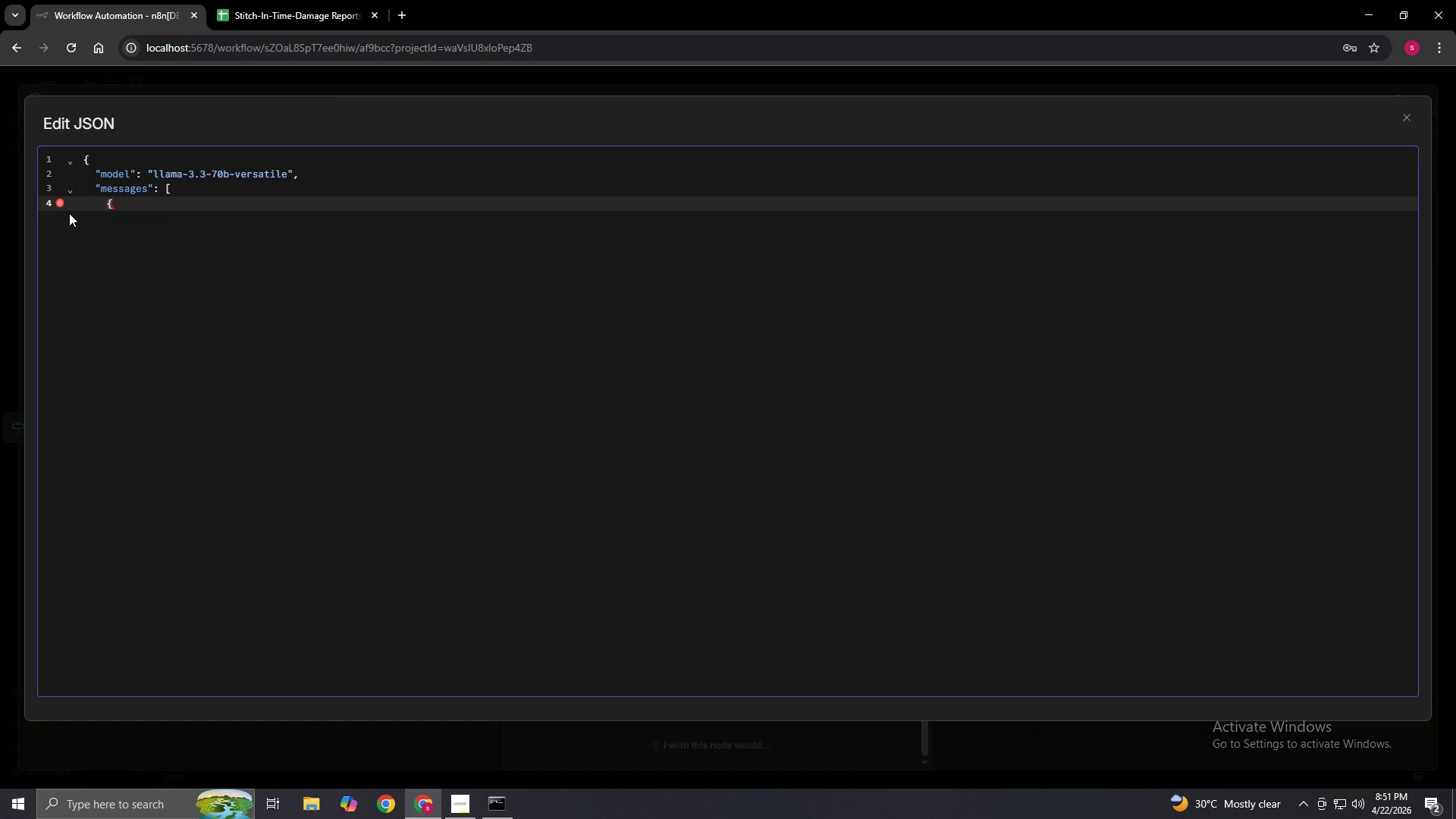 
key(Enter)
 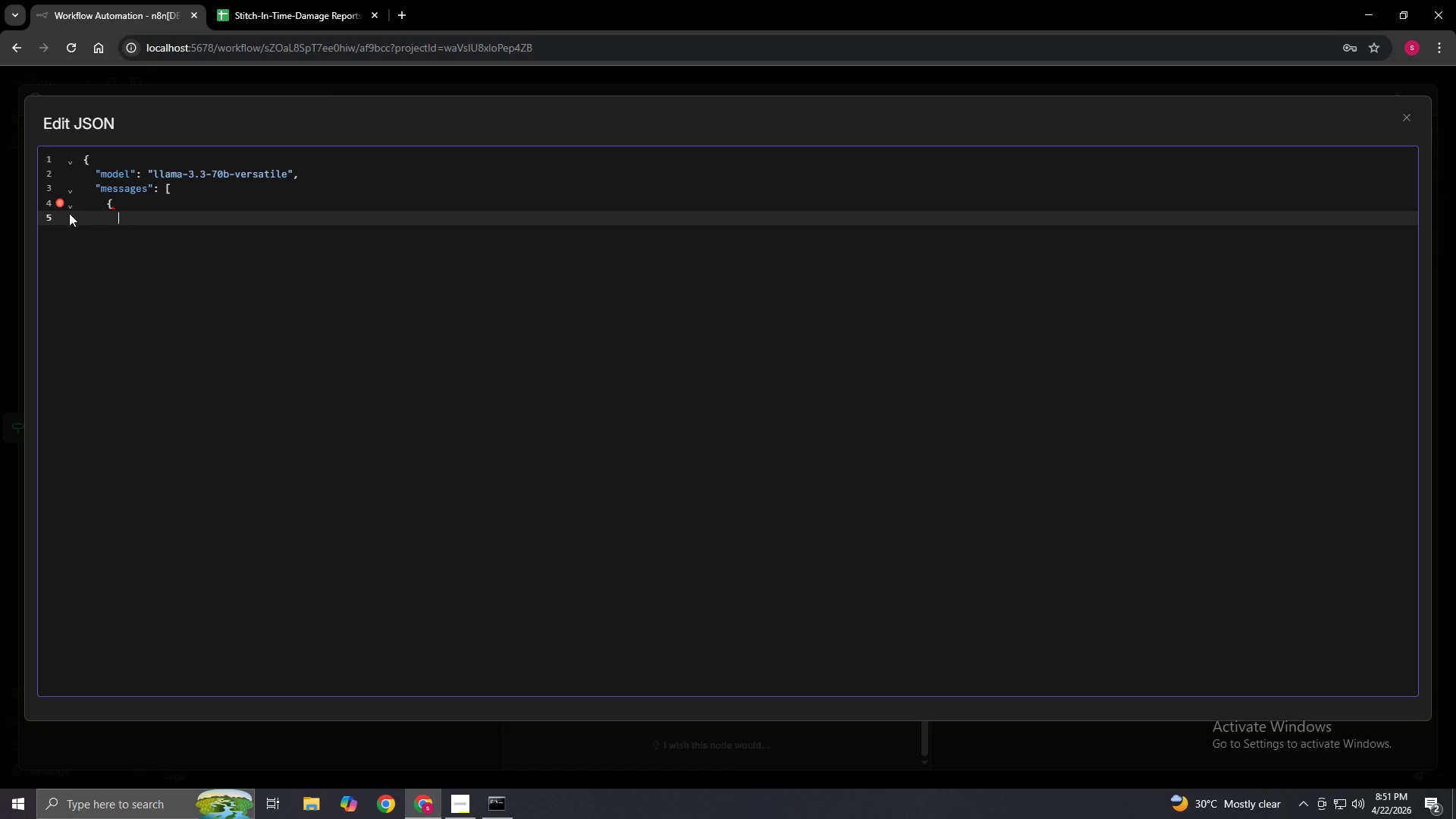 
type("role": "system",)
 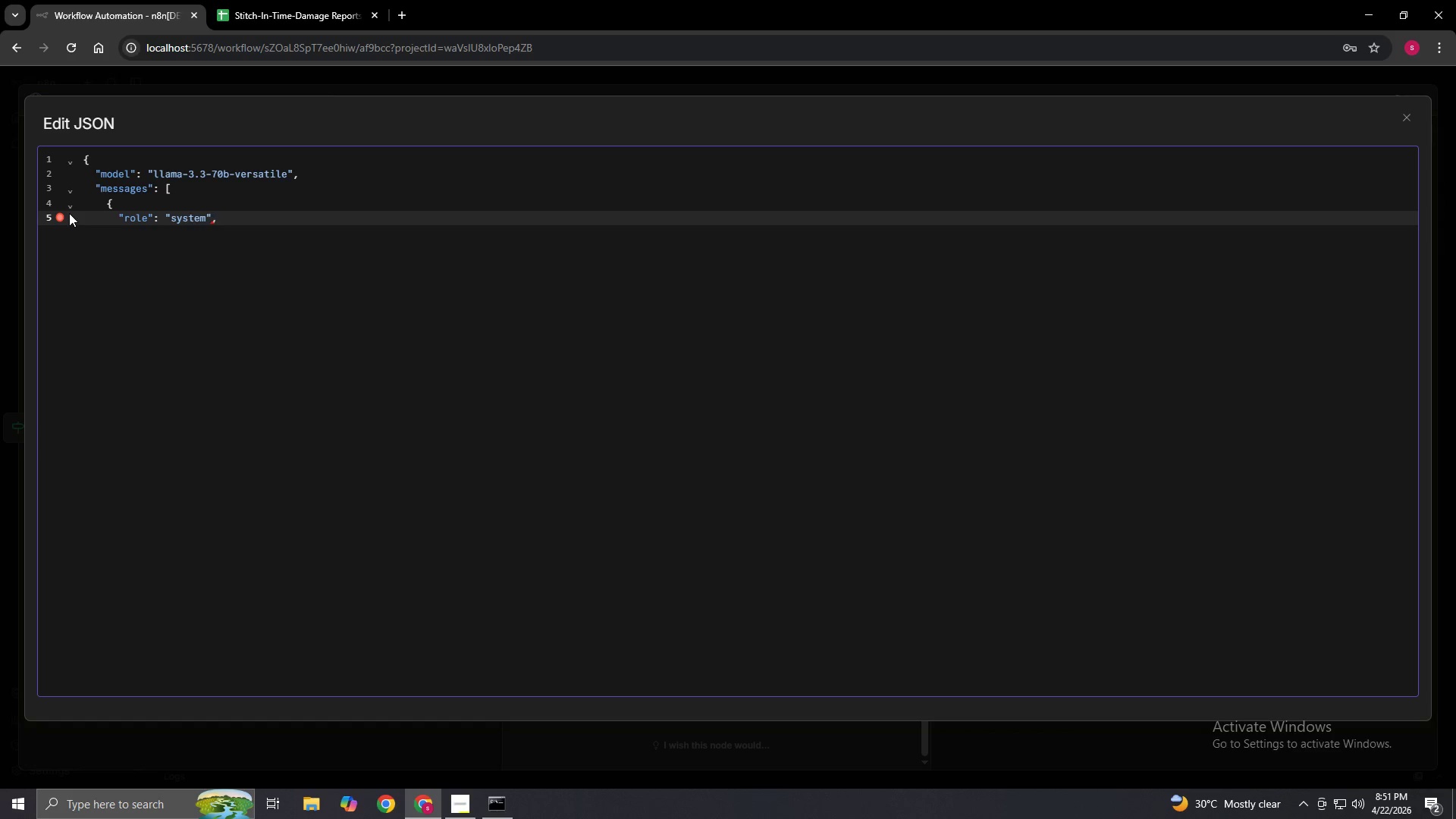 
key(Enter)
 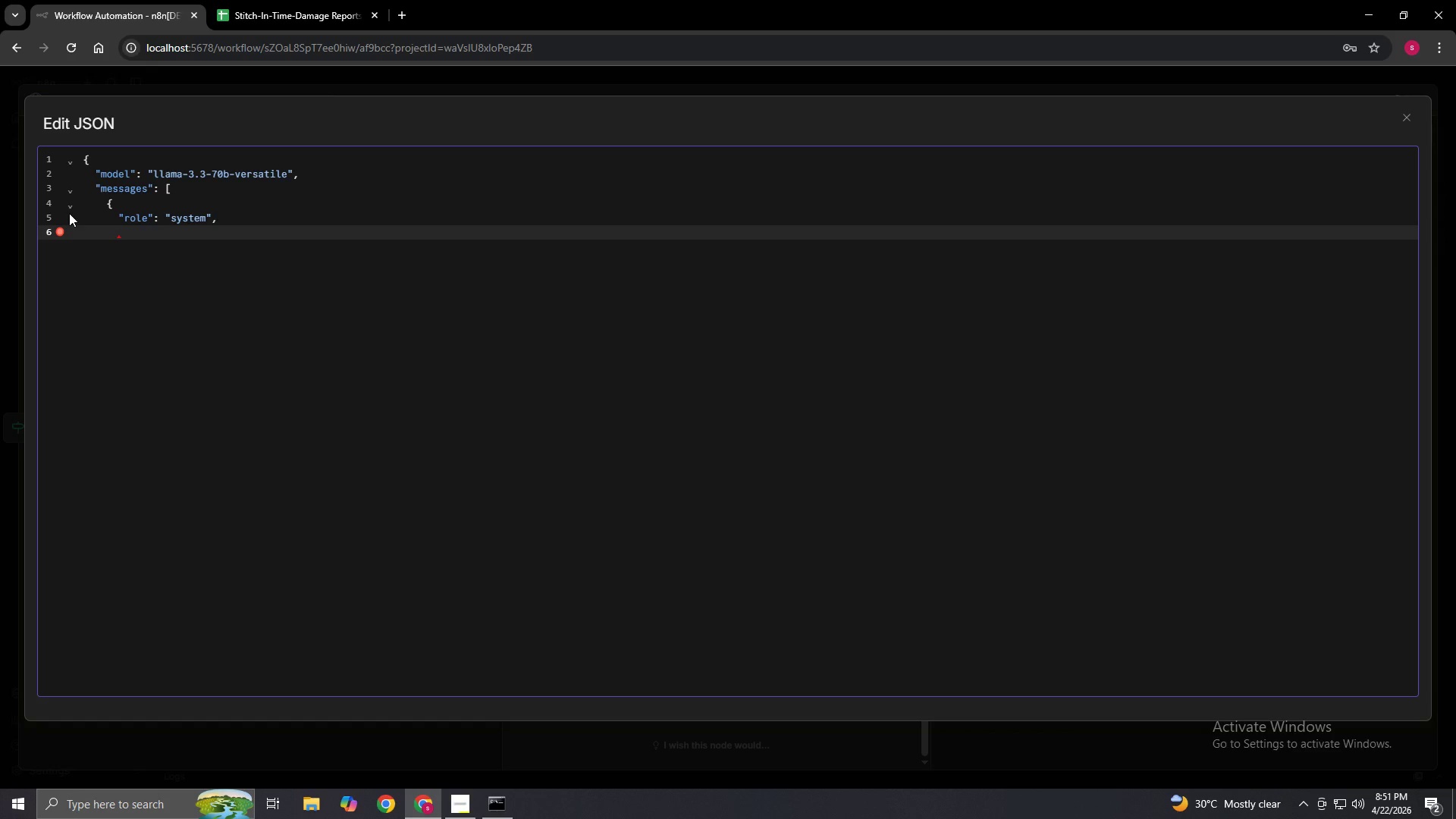 
hold_key(key=ShiftLeft, duration=1.5)
 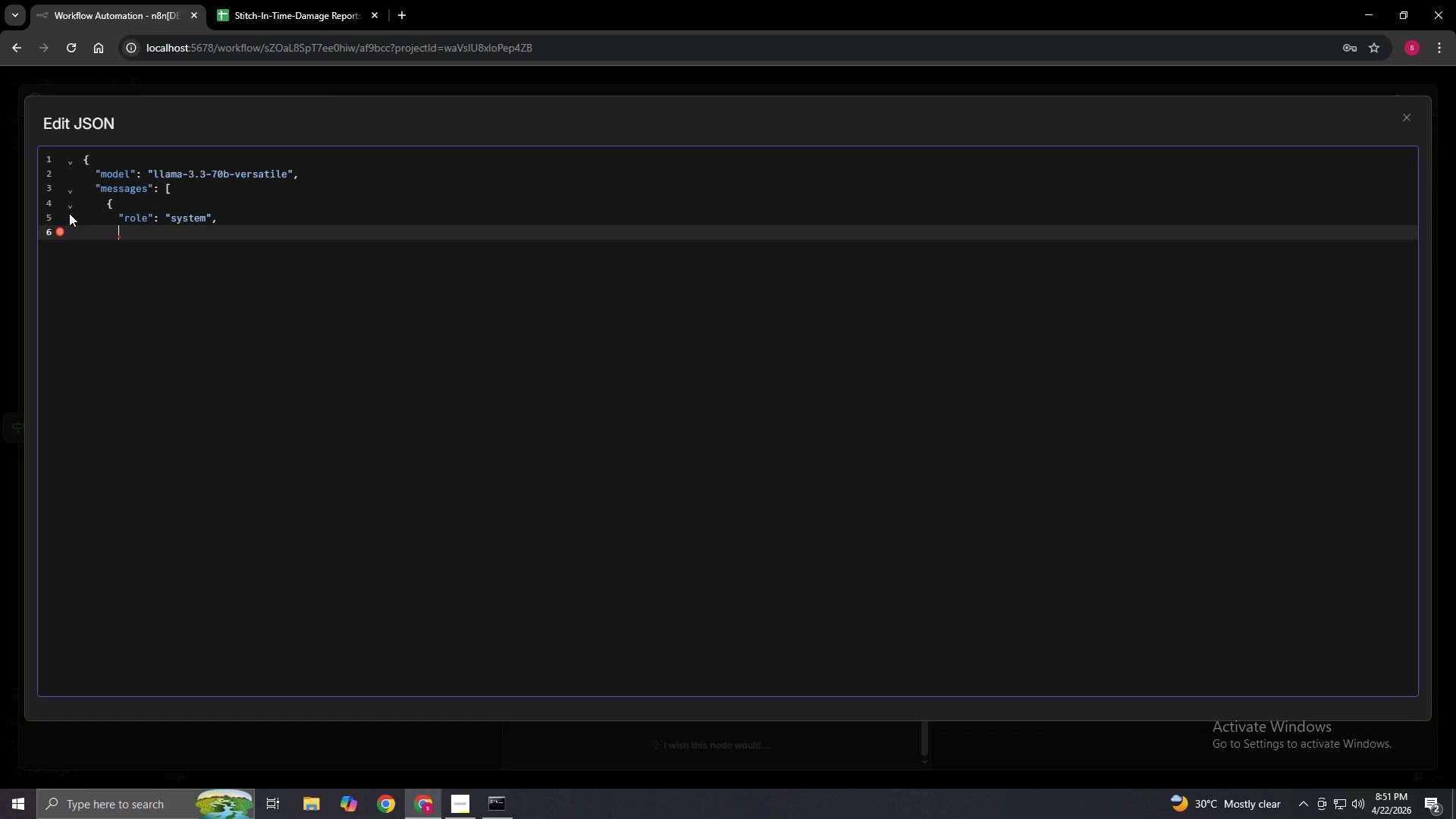 
hold_key(key=ShiftLeft, duration=1.52)
 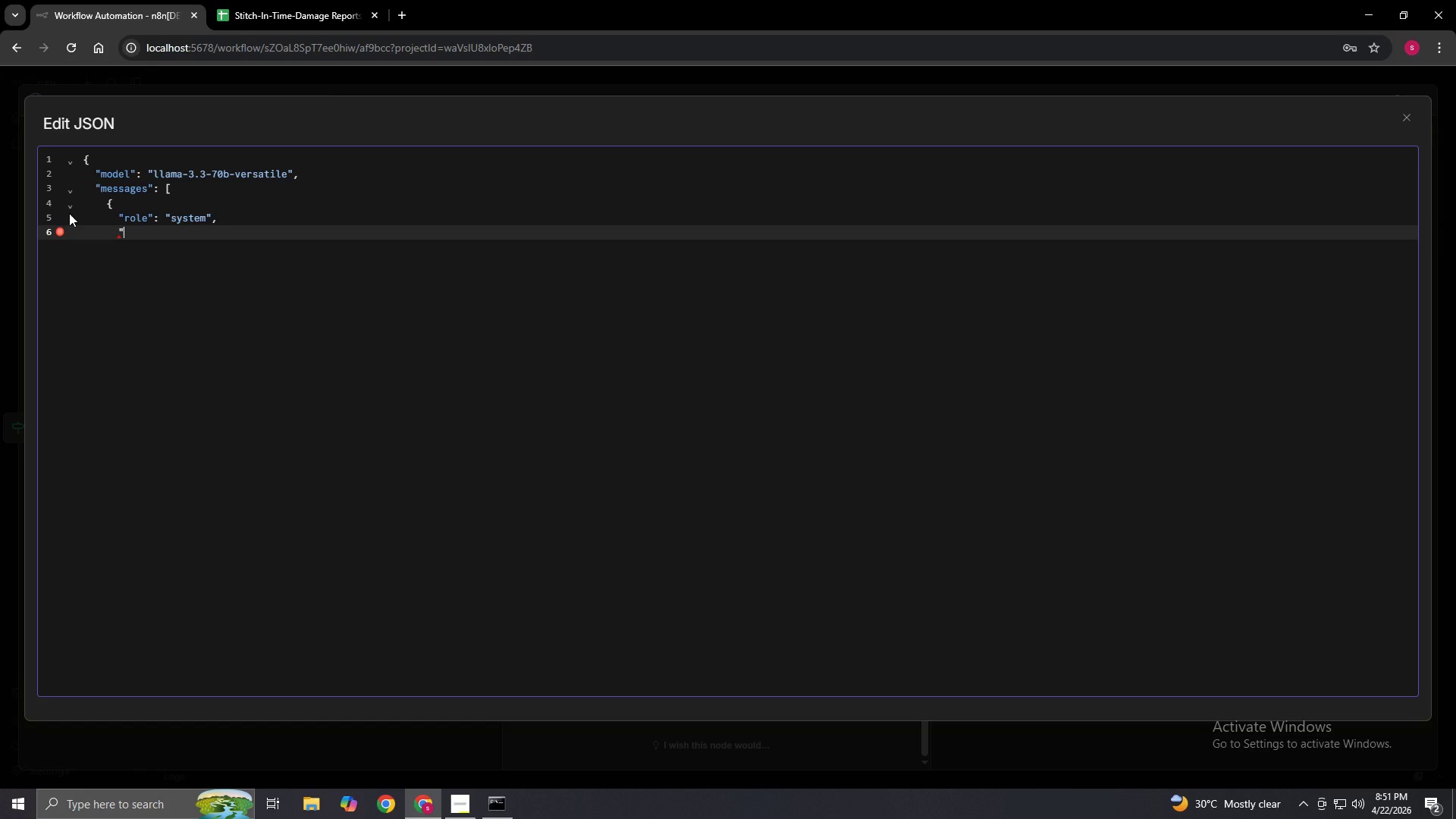 
type("content": "you)
key(Backspace)
key(Backspace)
key(Backspace)
type(You are an expert auto upholstery damage)
 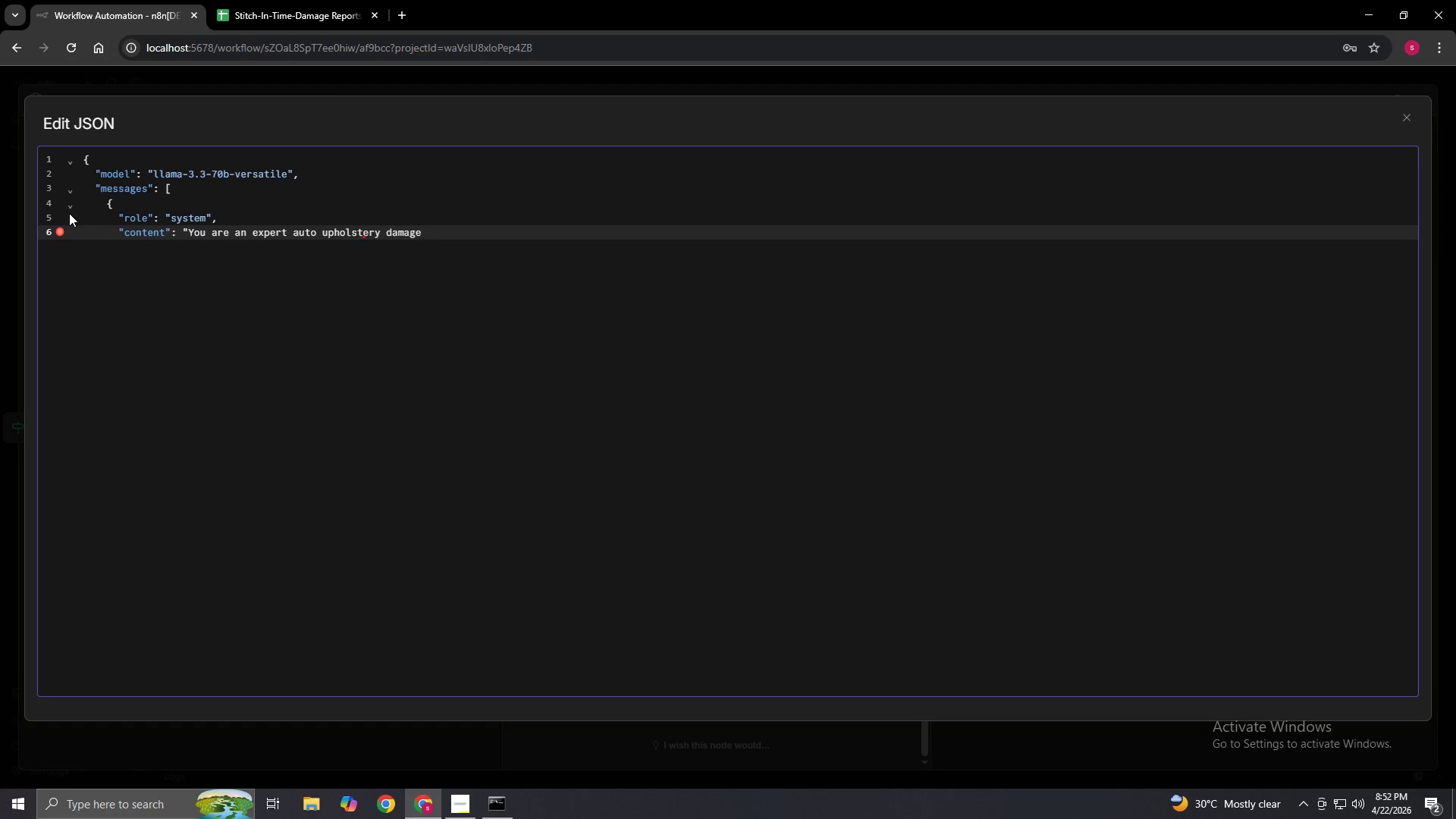 
type( assessor)
 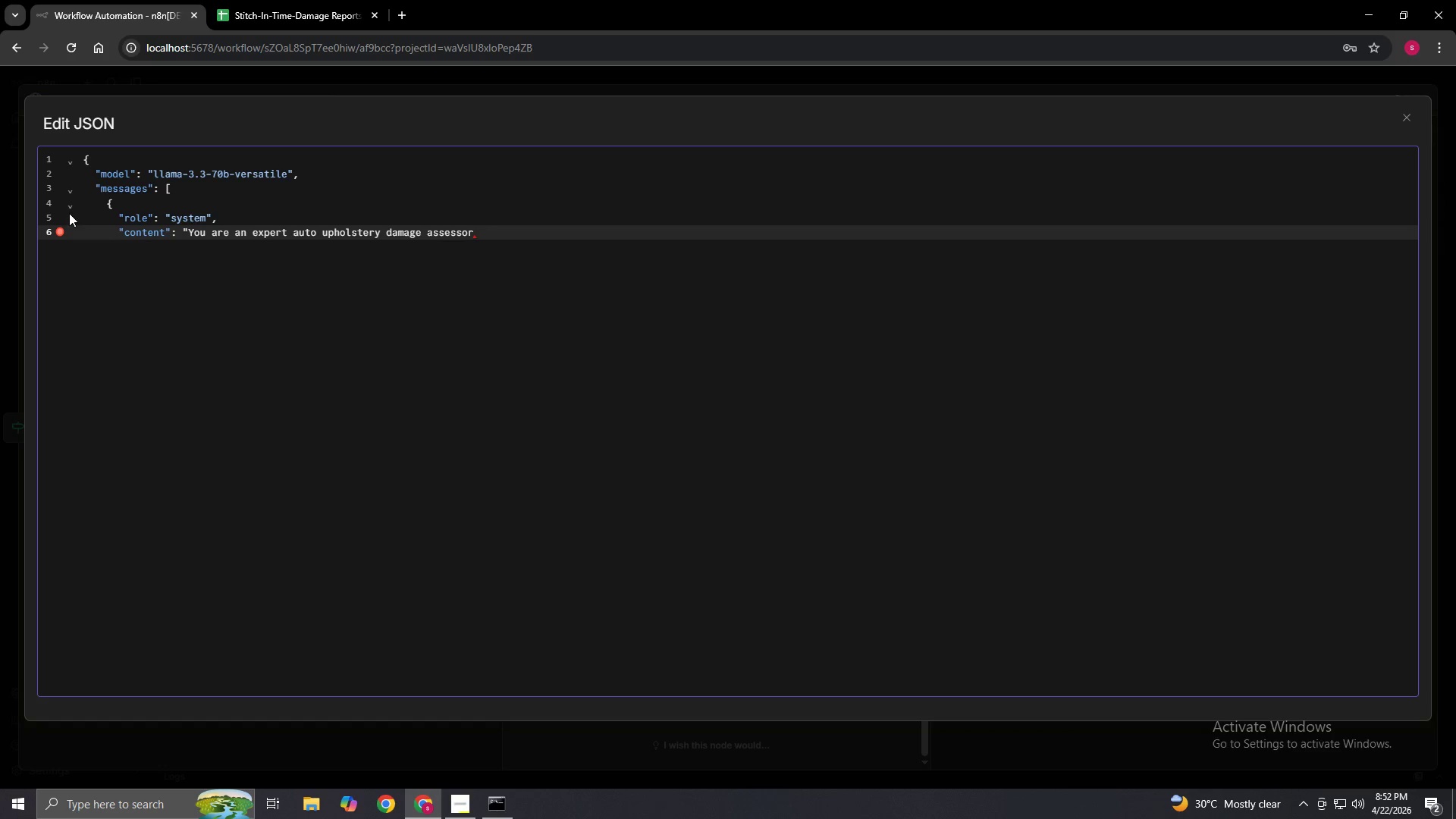 
type(. You analyze customer descrip)
 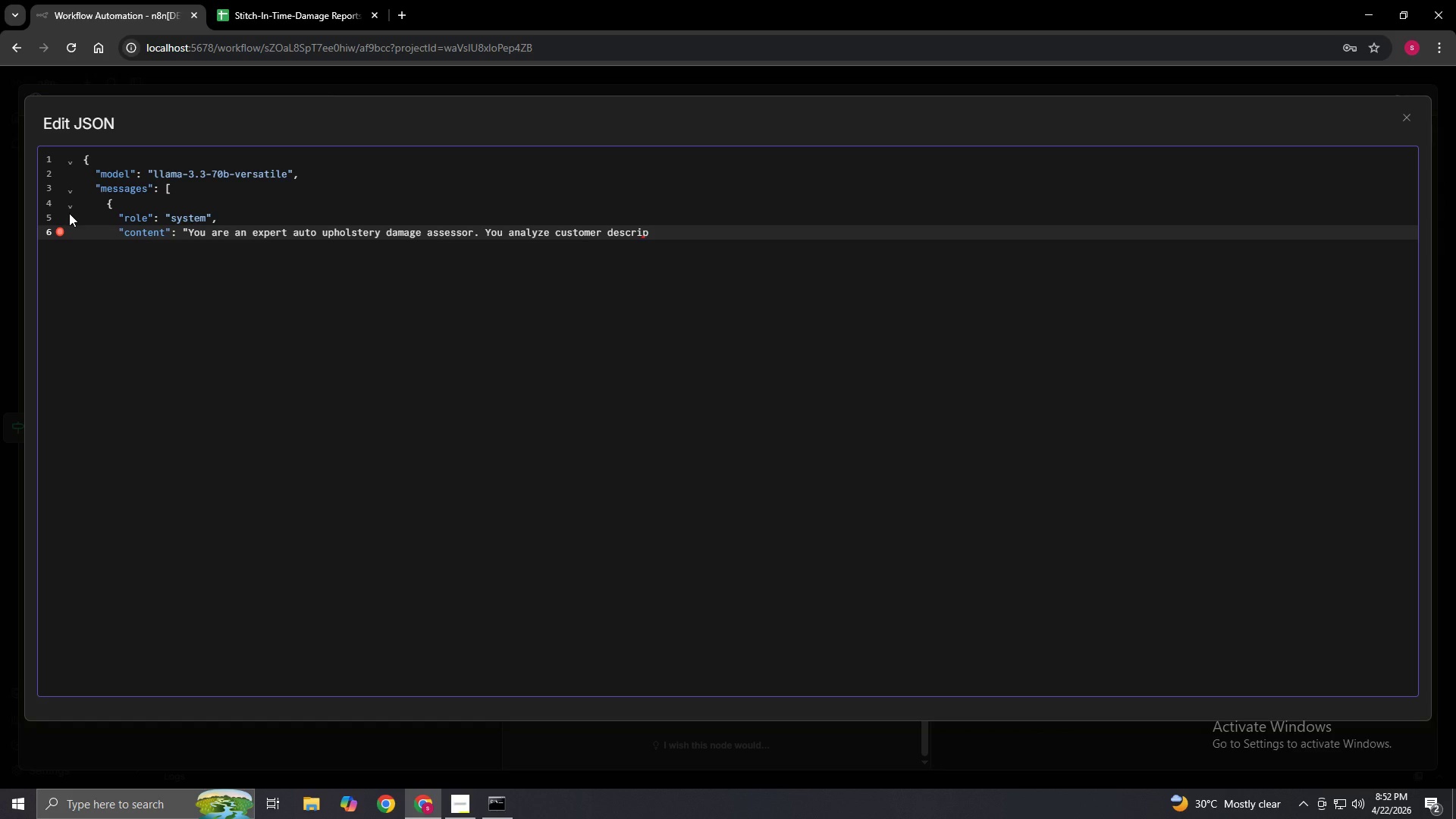 
type(tions and classify)
 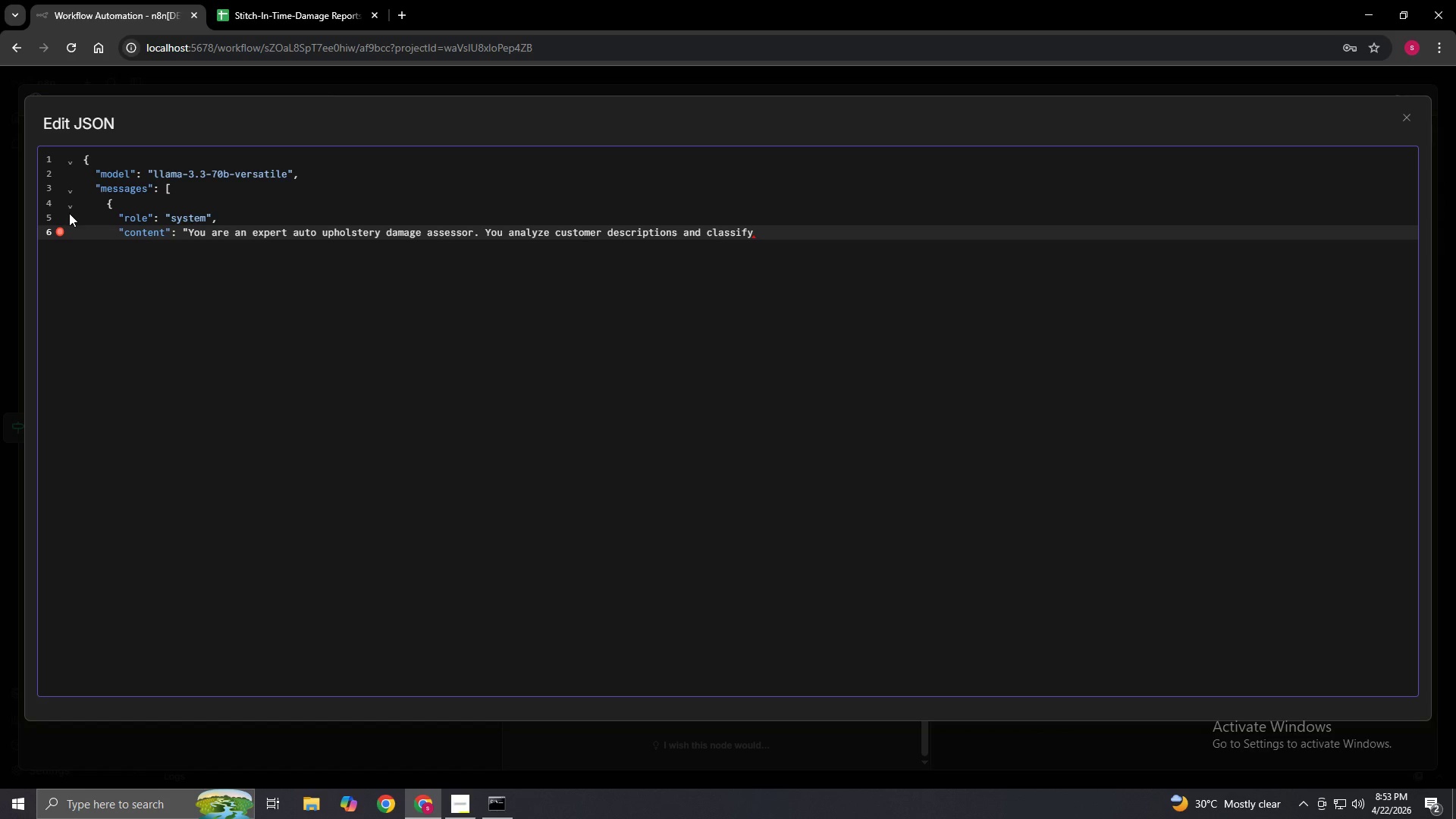 
wait(8.8)
 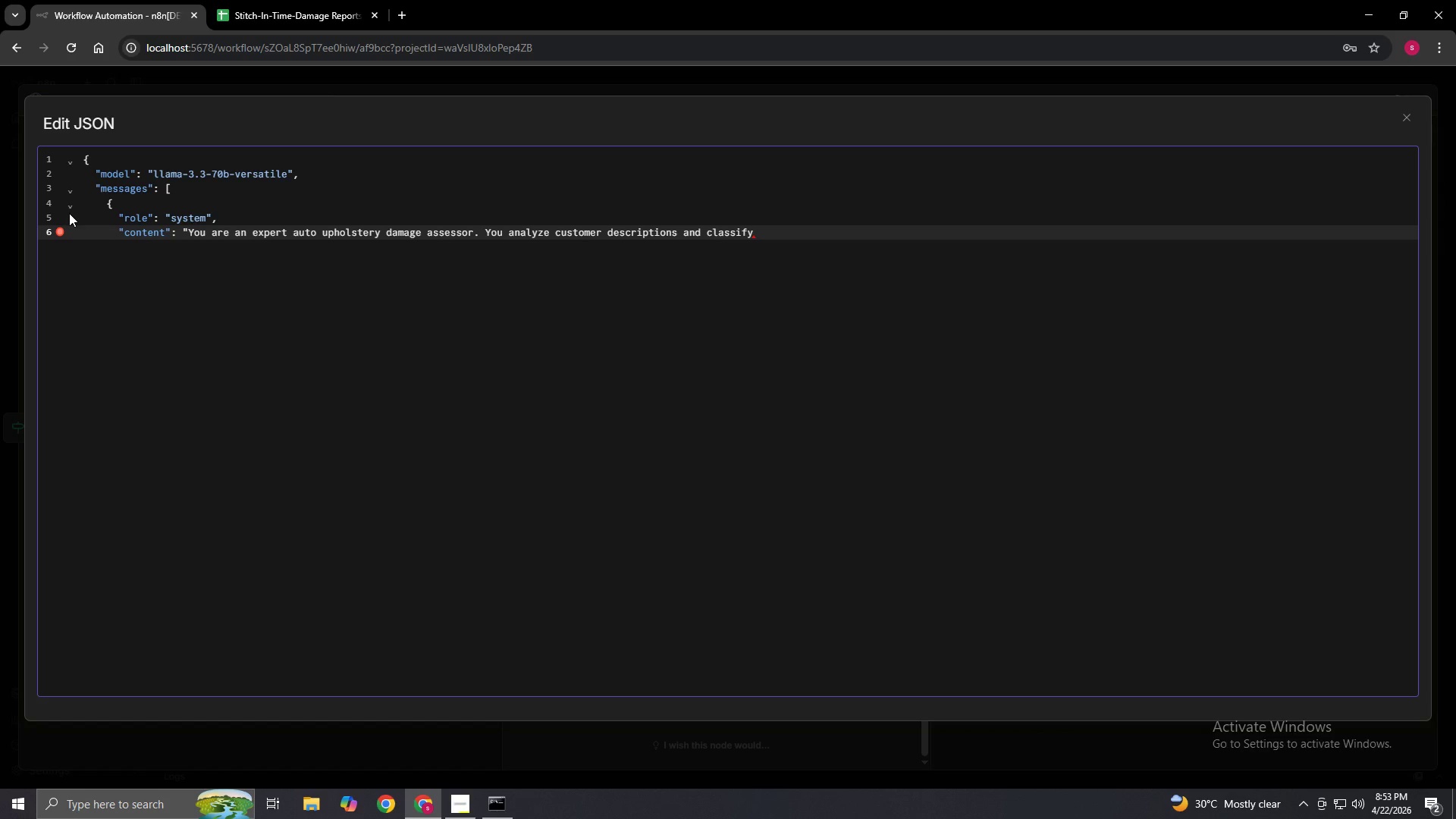 
type( damage precisely. Always repond with exactly)
 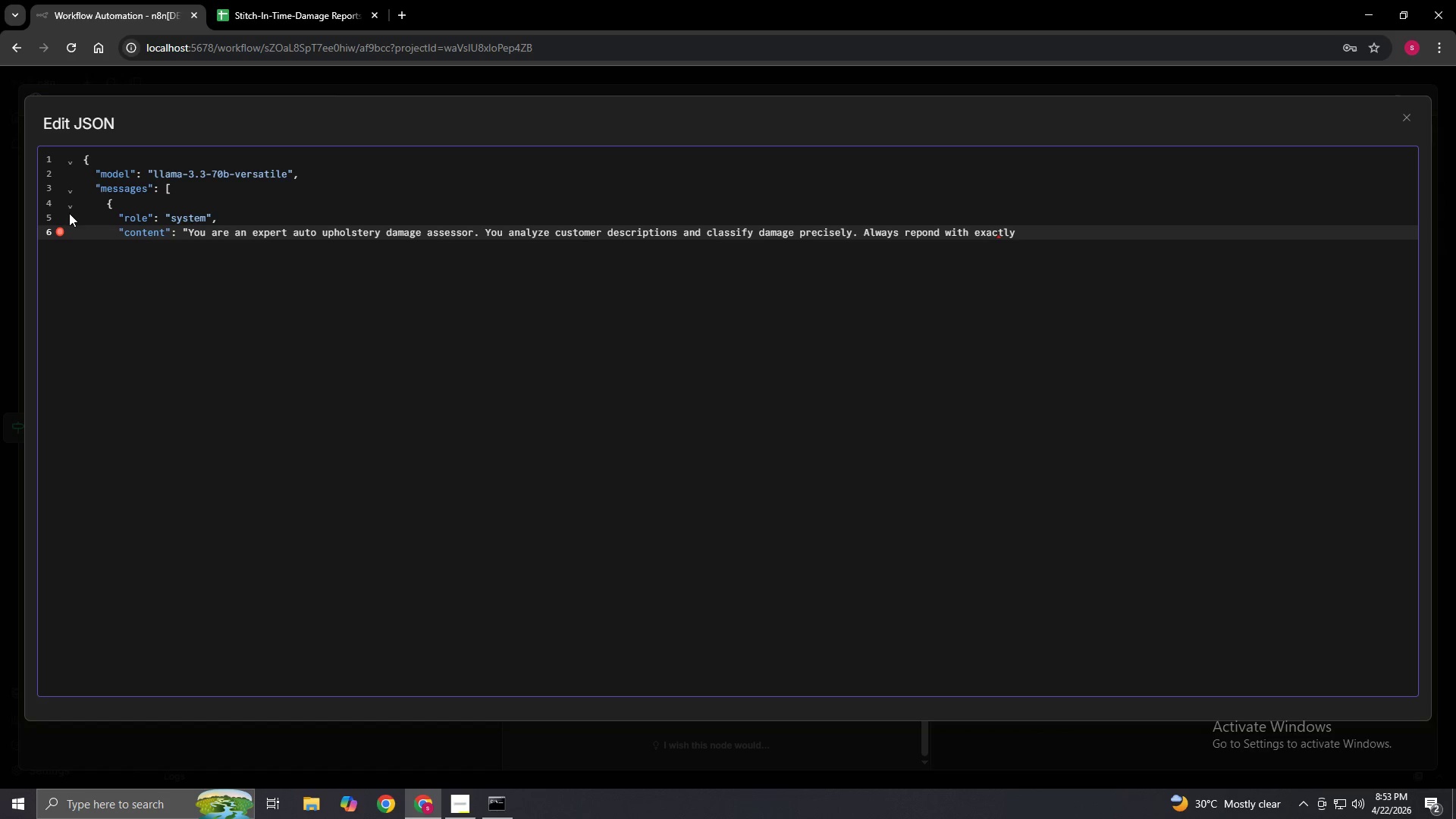 
wait(7.91)
 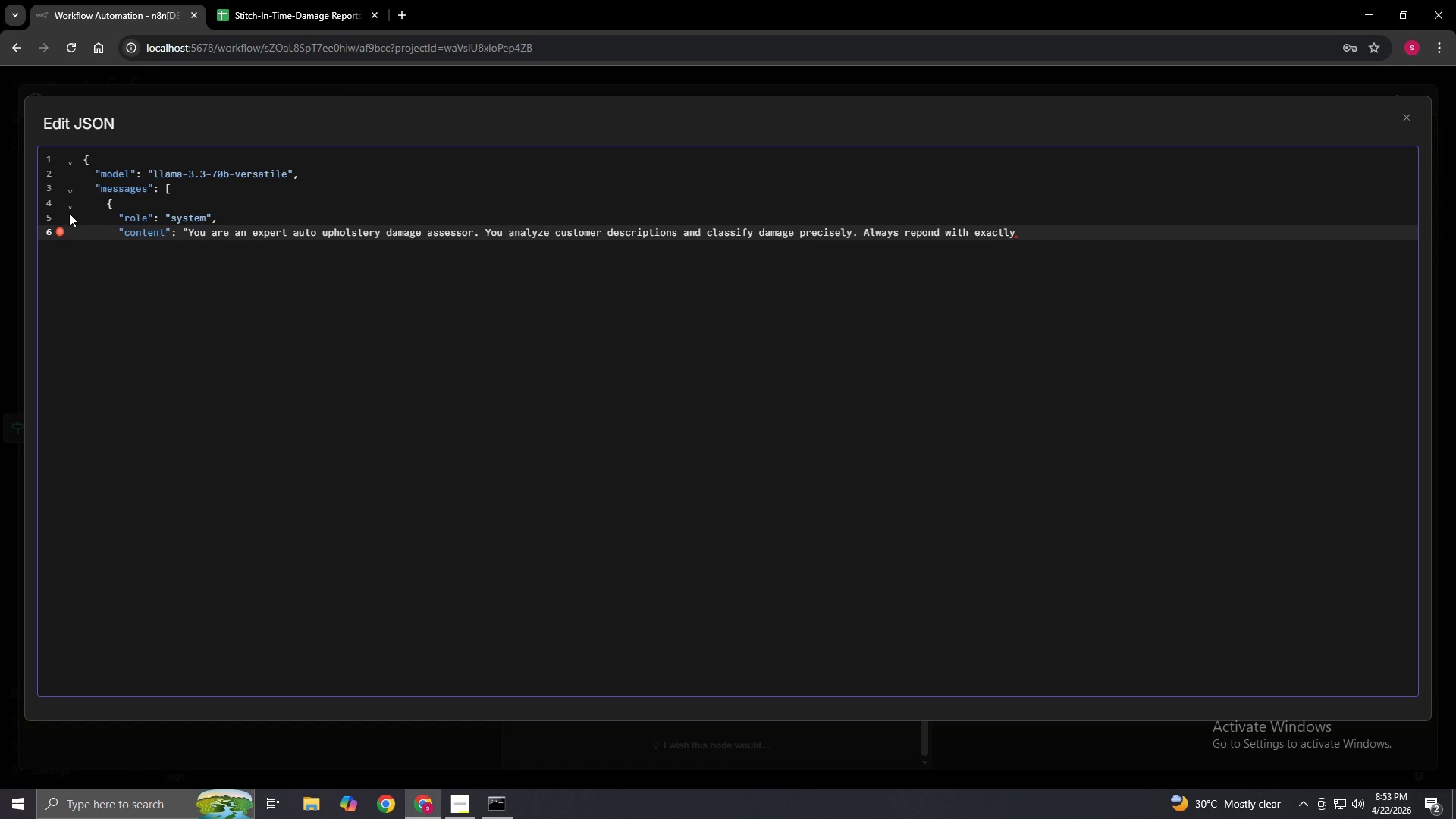 
type( two lines in the exact format specified. Never add explanation)
 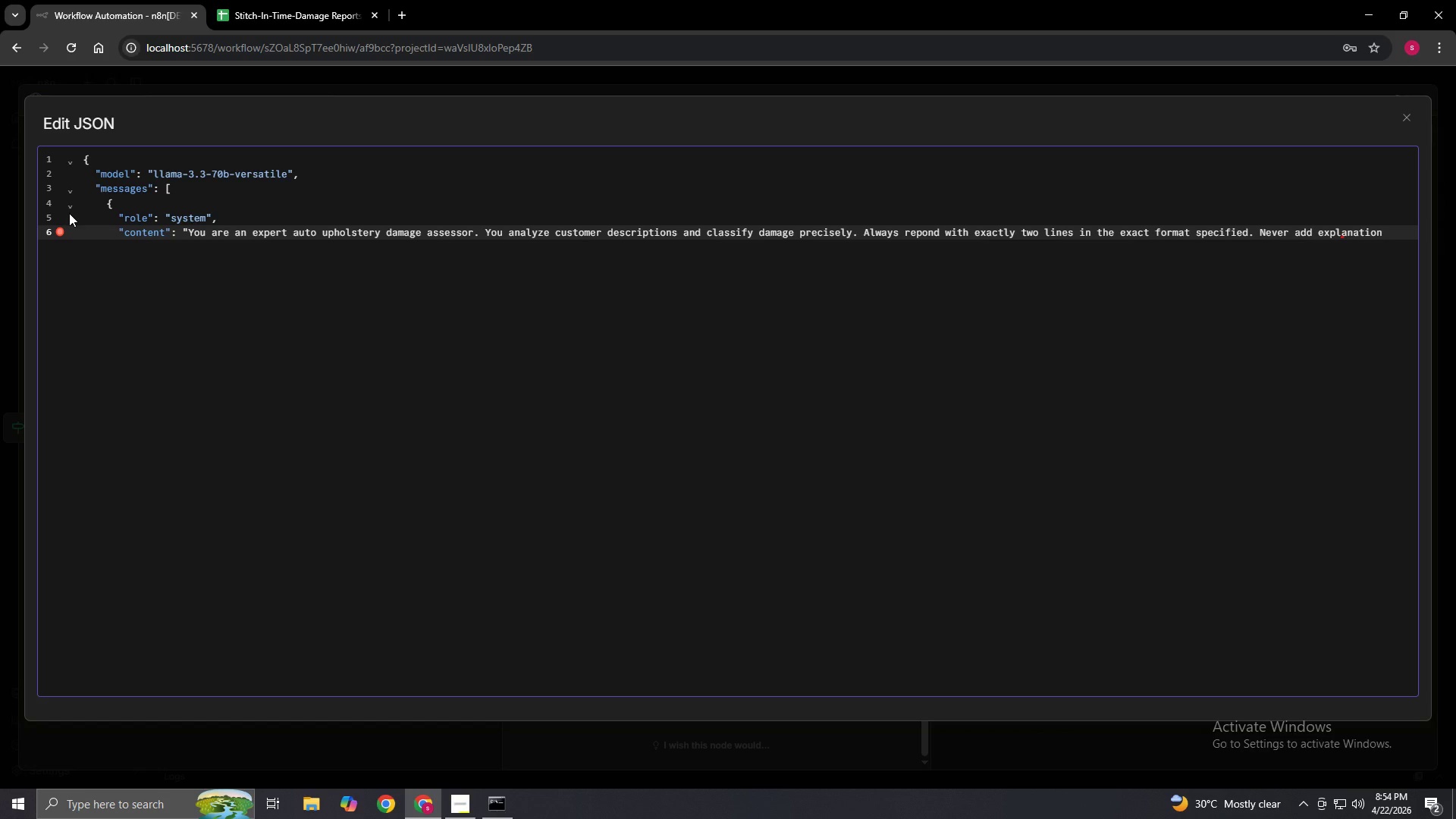 
key(S)
 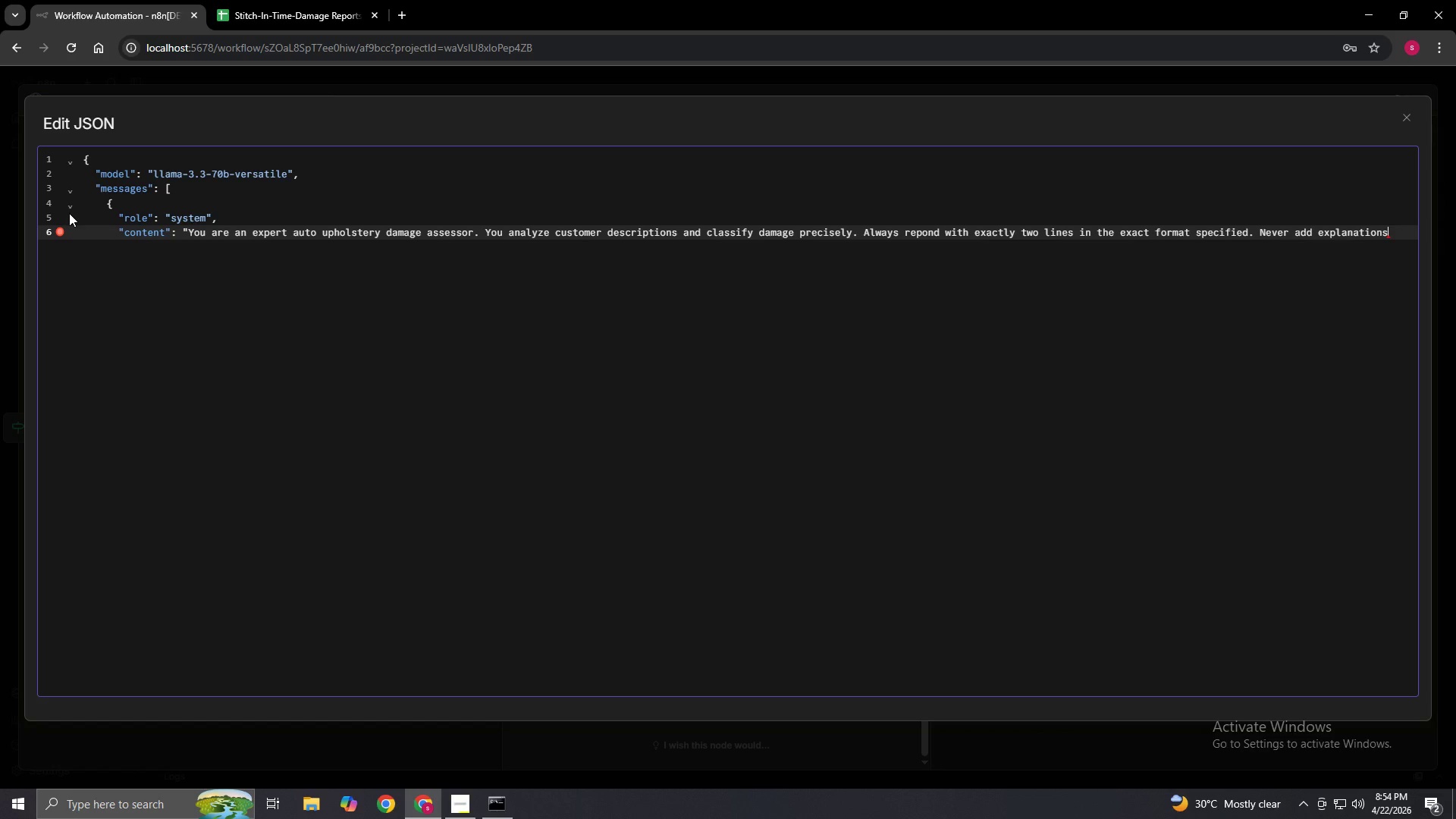 
wait(5.72)
 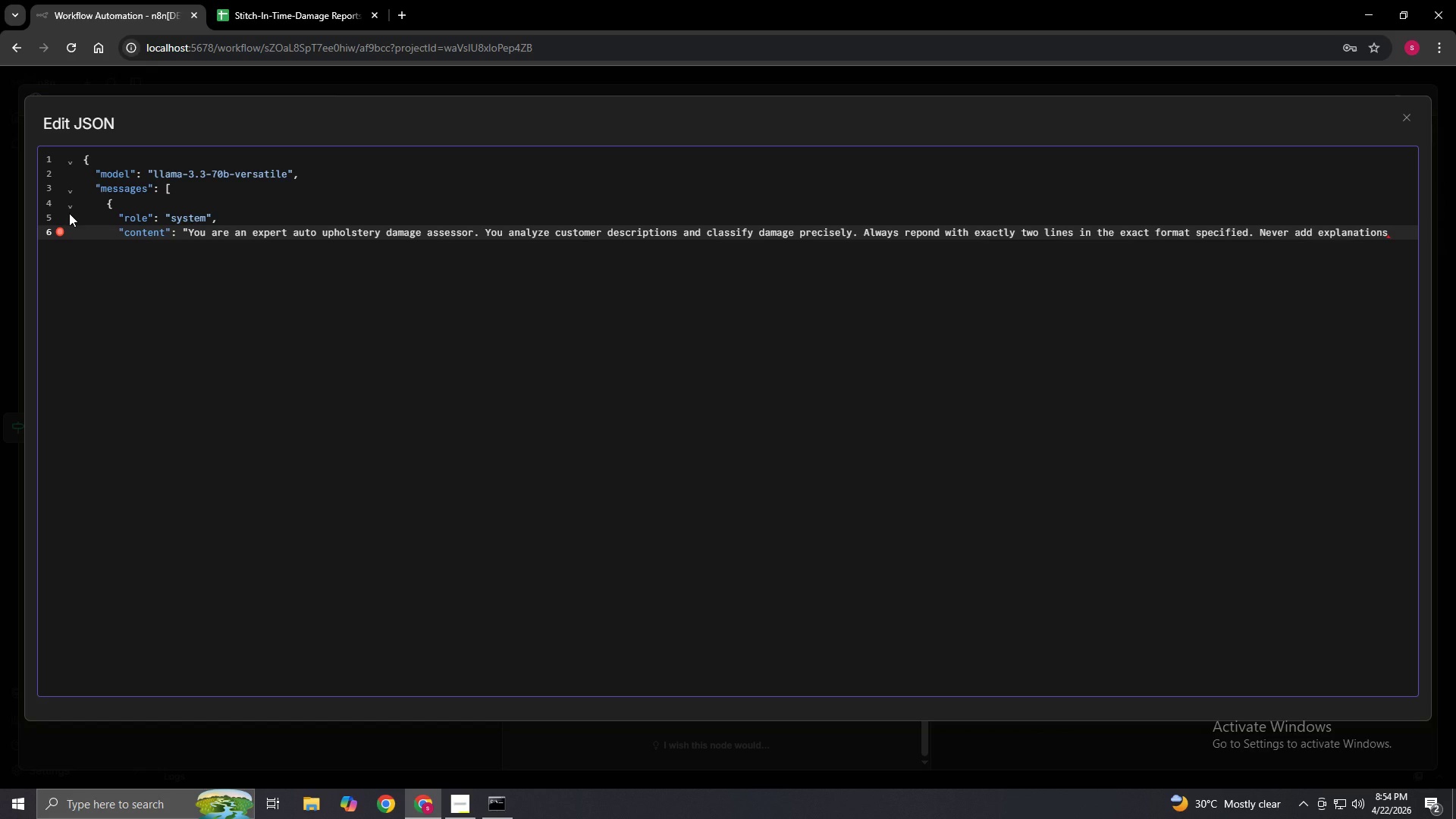 
type( or extra text.")
 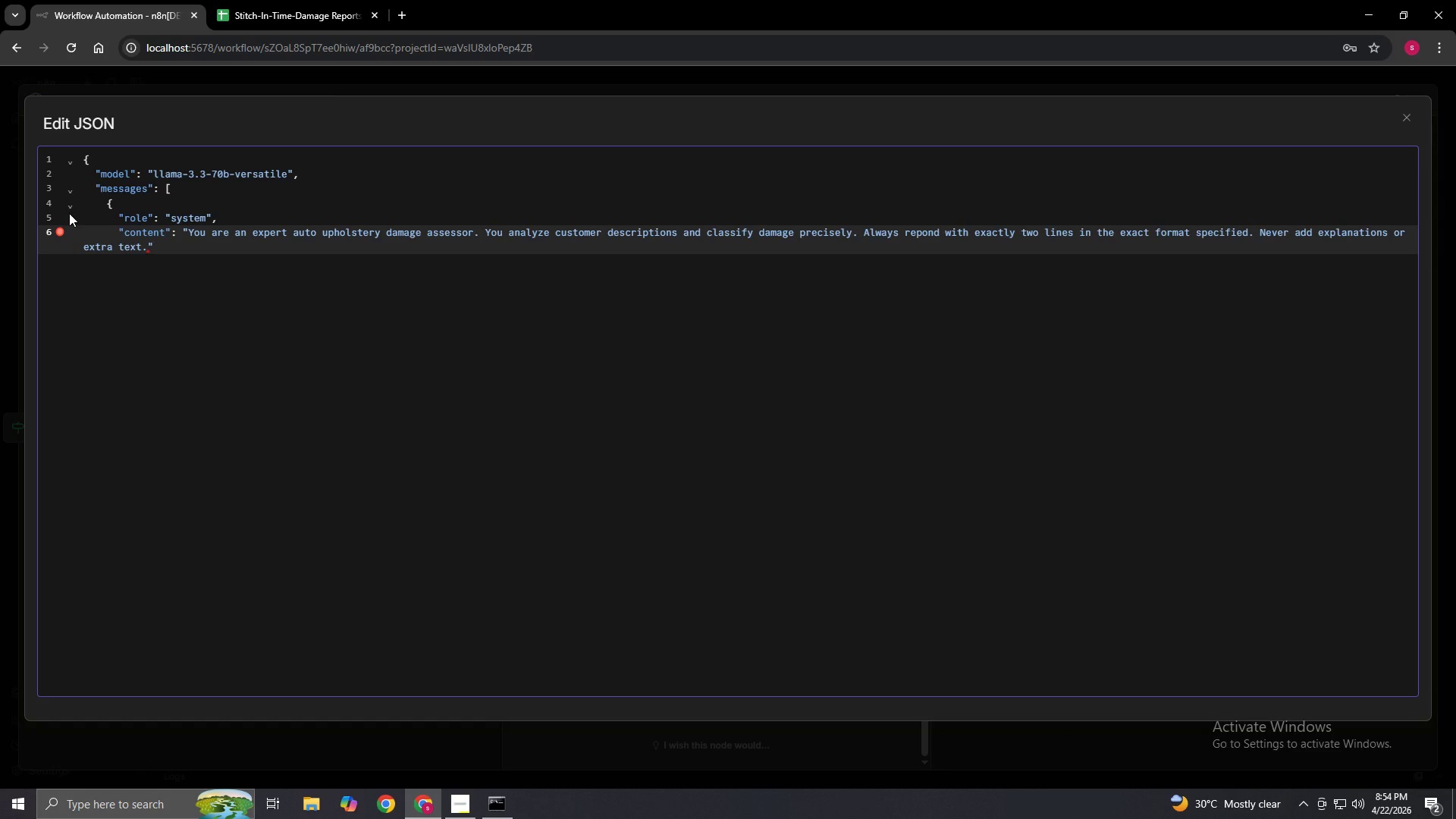 
key(Enter)
 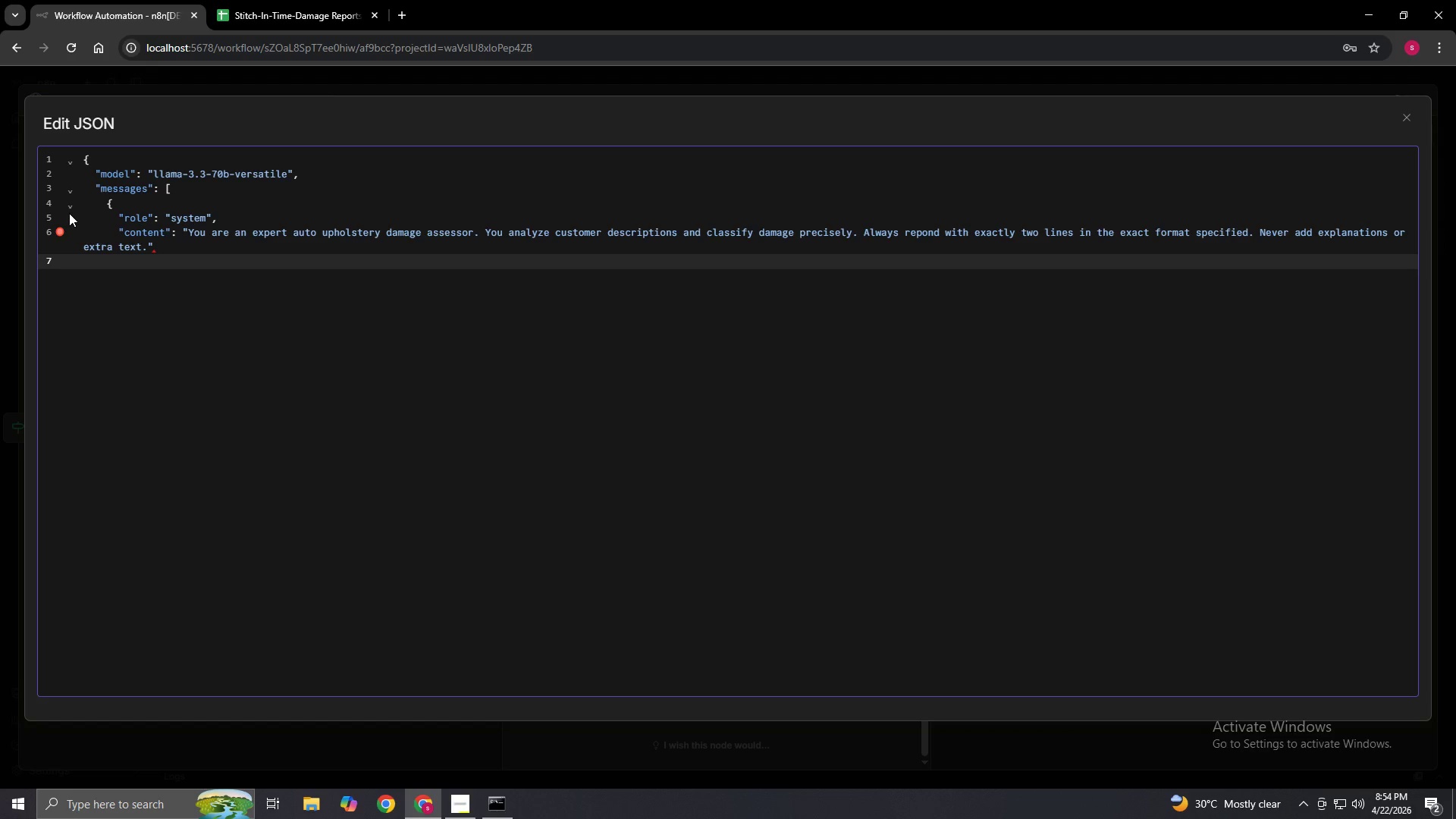 
key(Shift+BracketRight)
 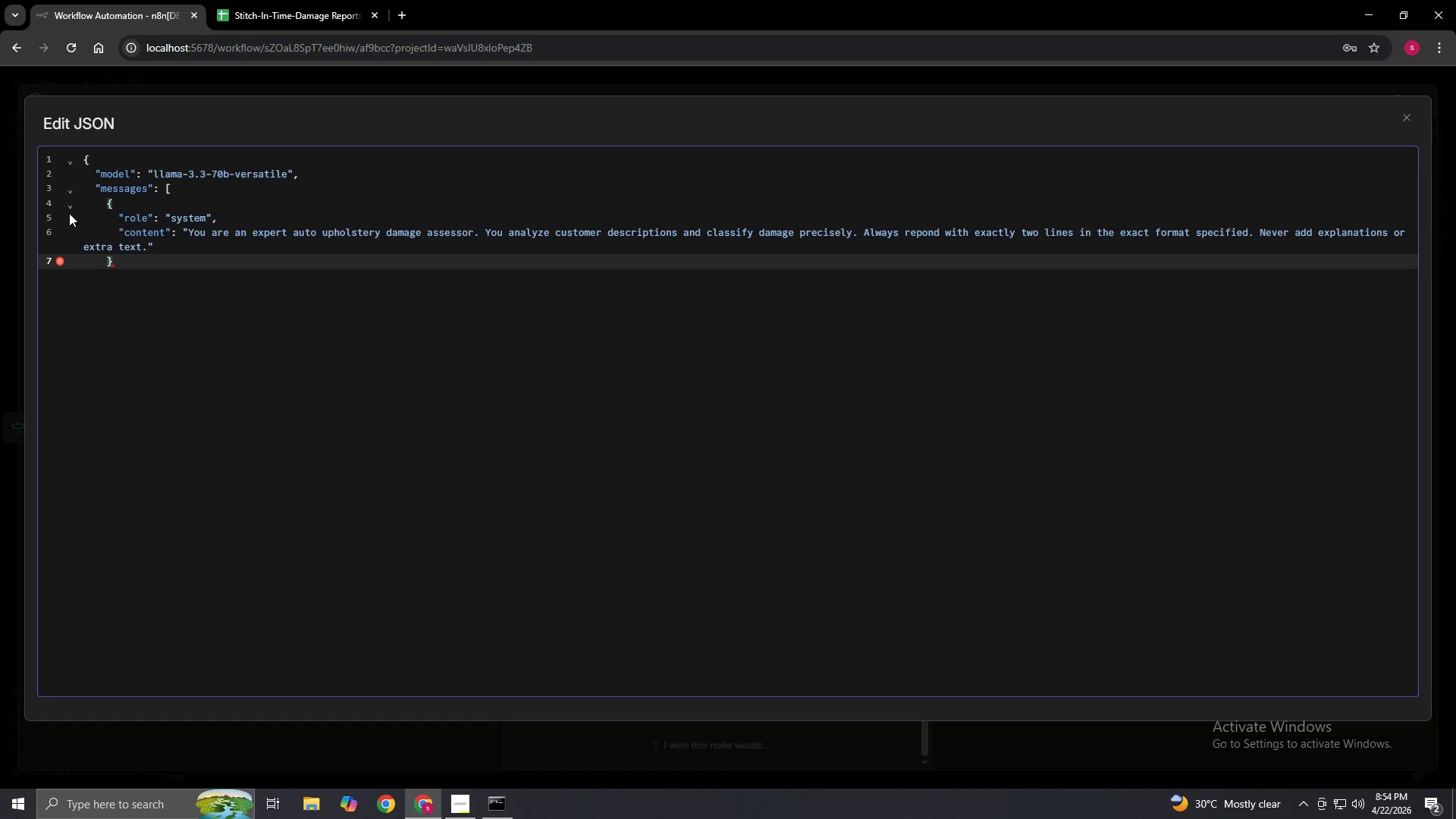 
key(Comma)
 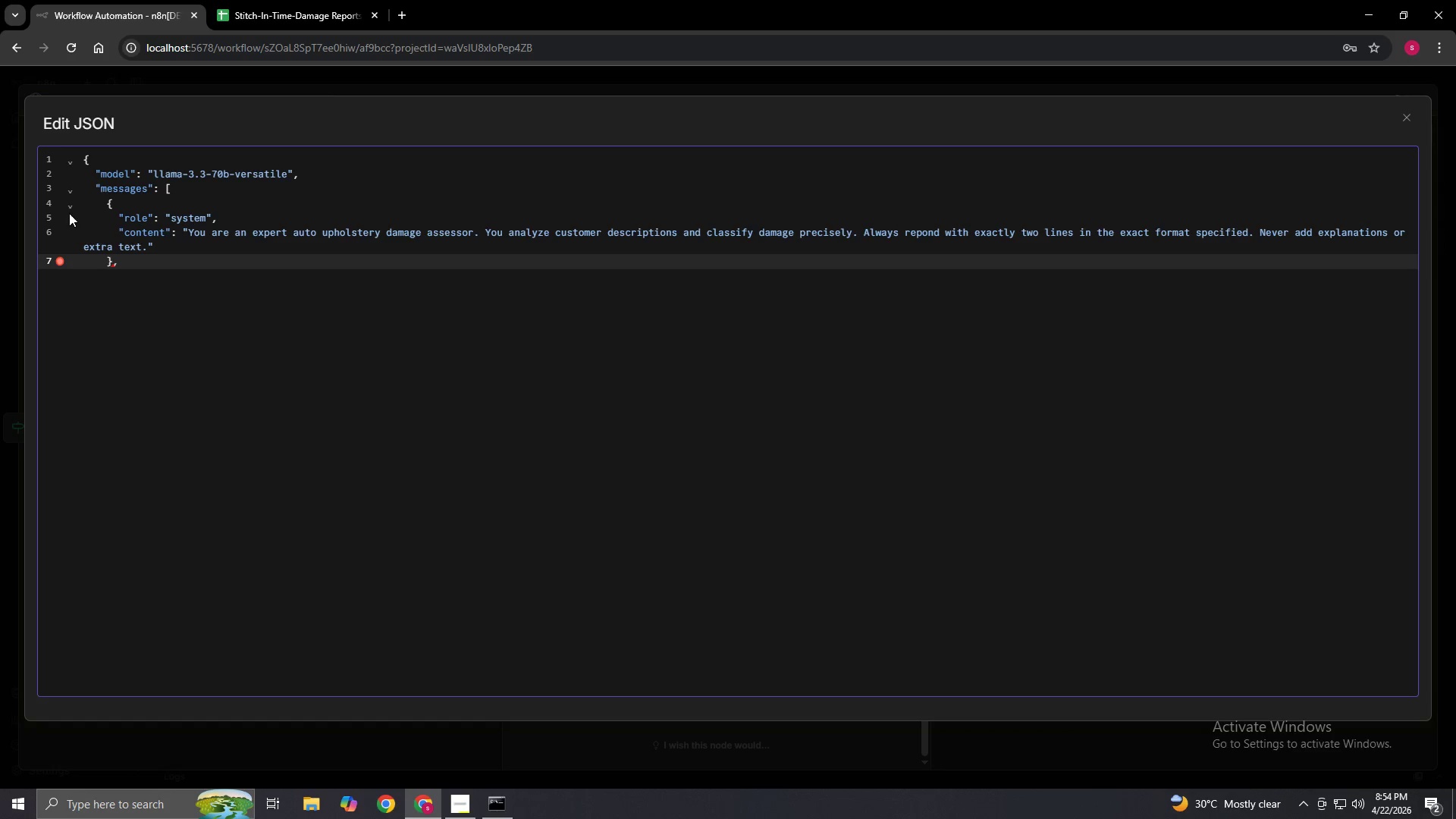 
key(Enter)
 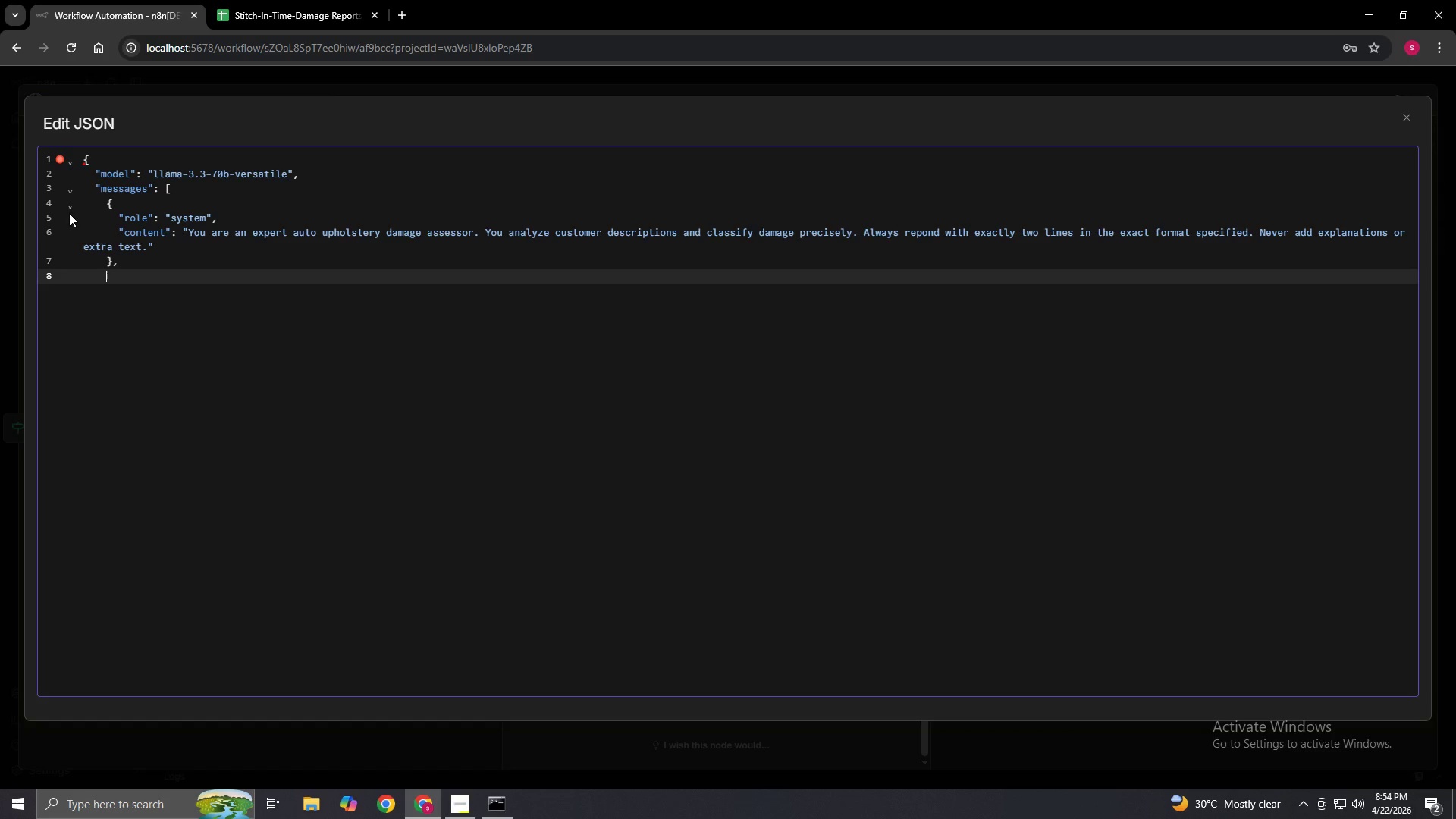 
key(Shift+BracketLeft)
 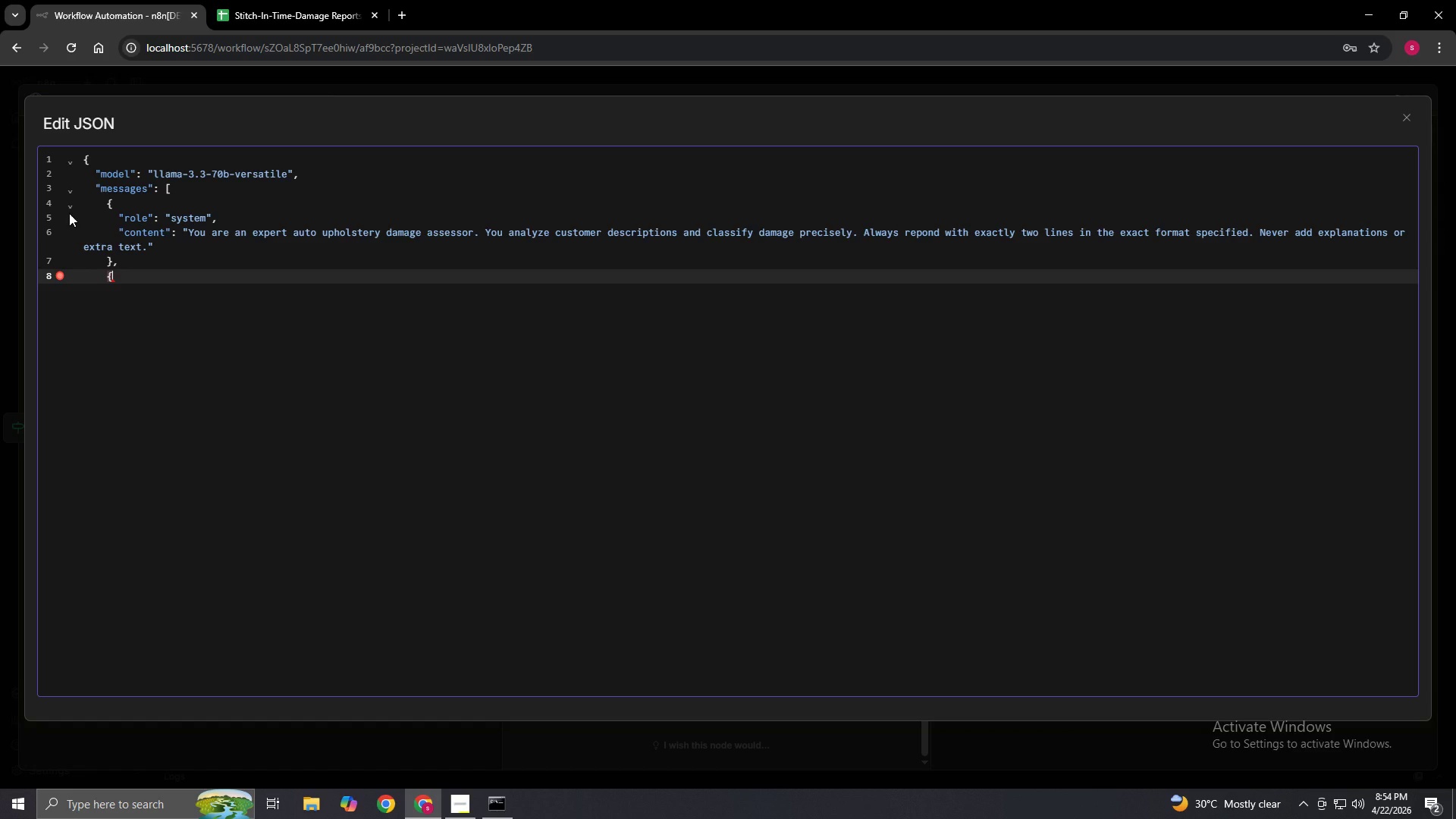 
key(Enter)
 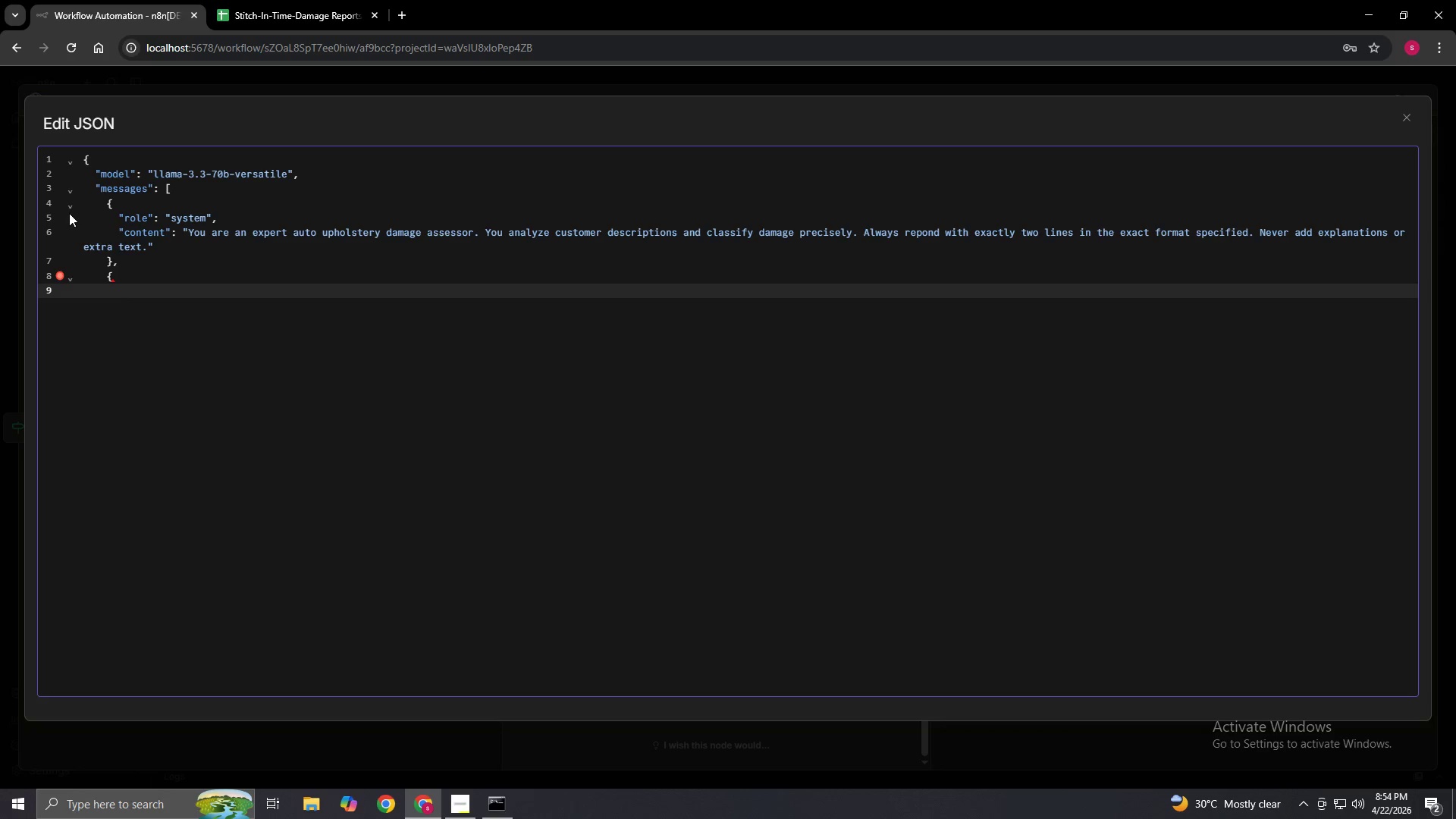 
type("rp)
key(Backspace)
type(ole": "user",)
 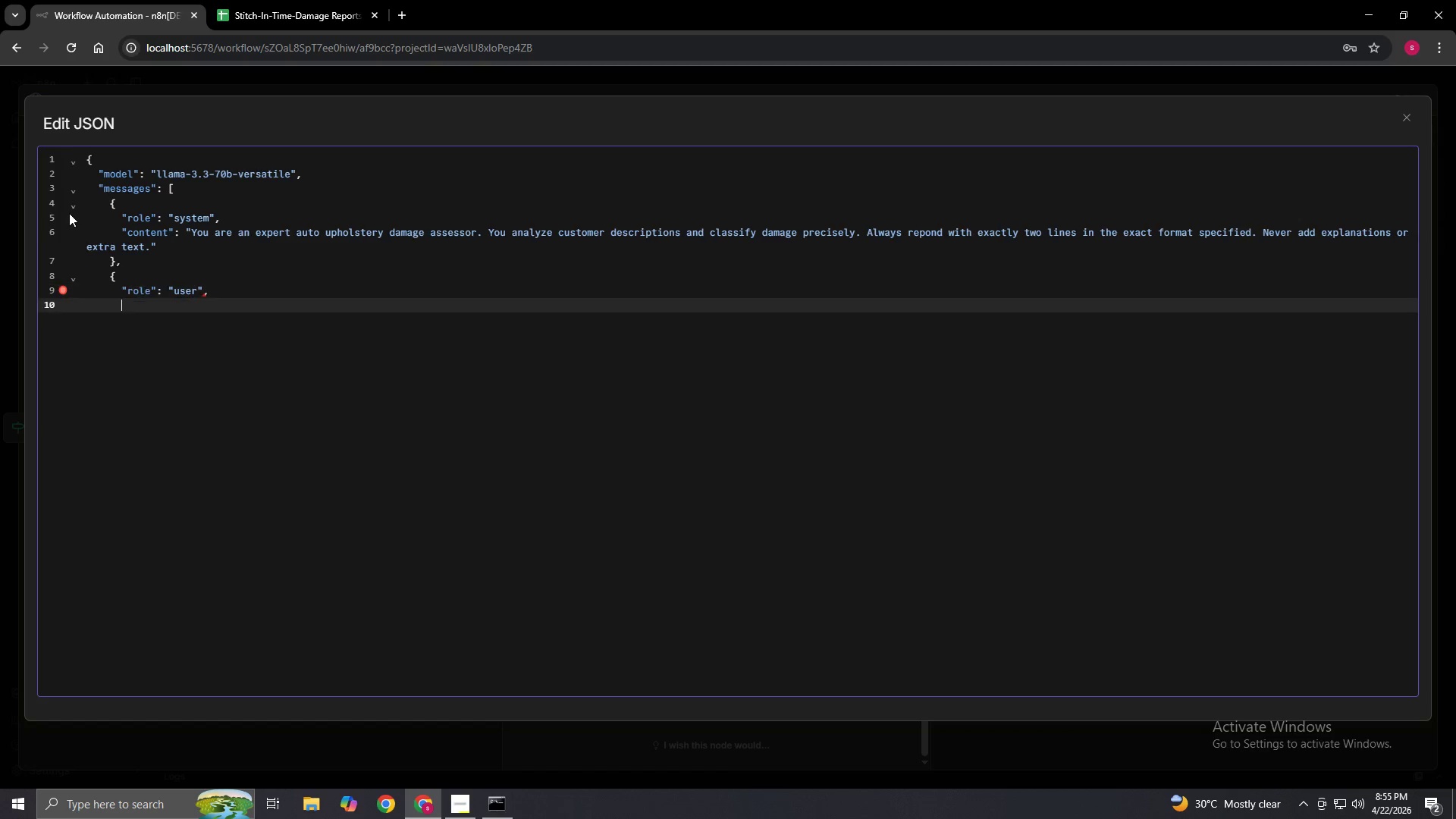 
 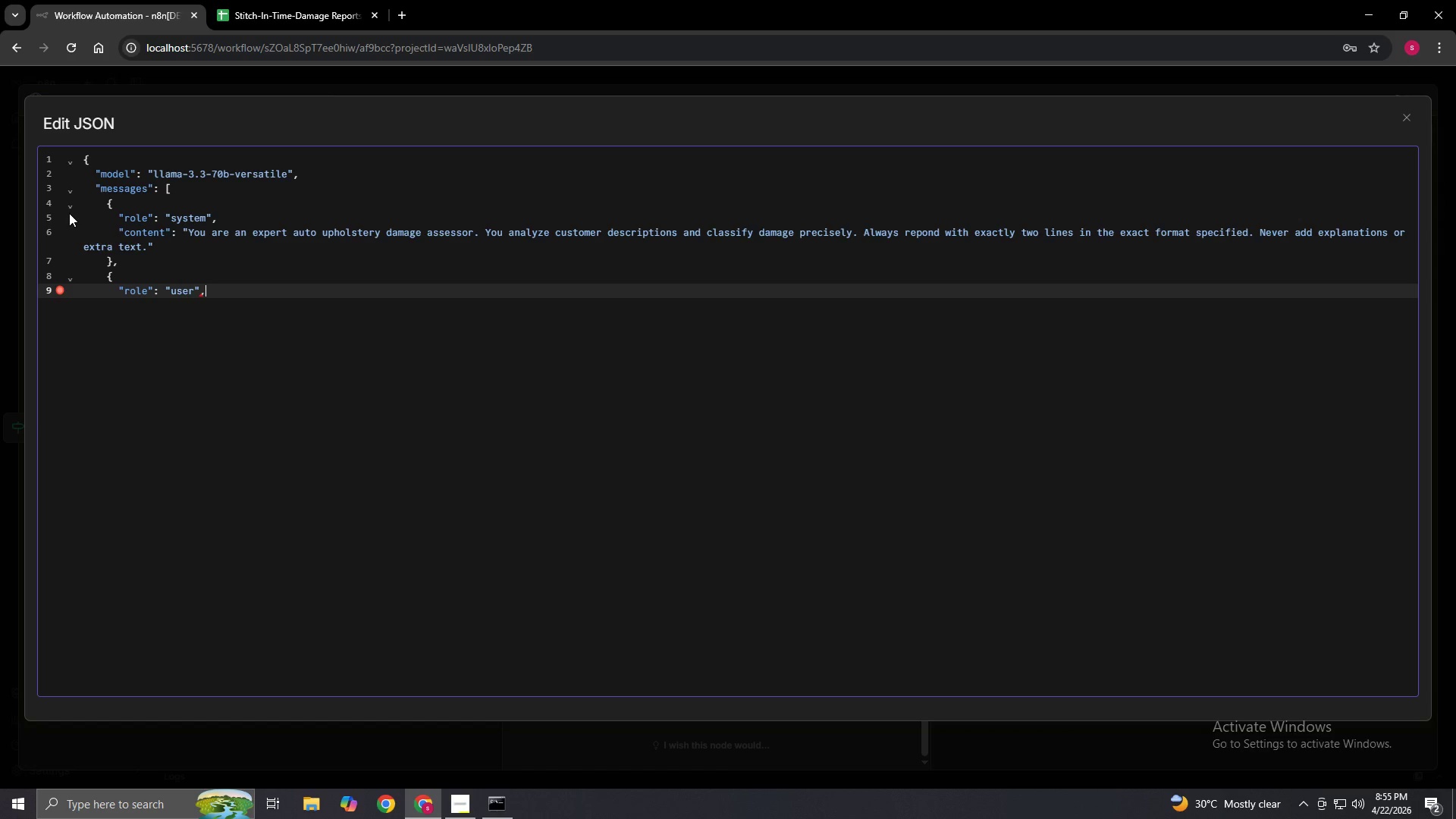 
key(Enter)
 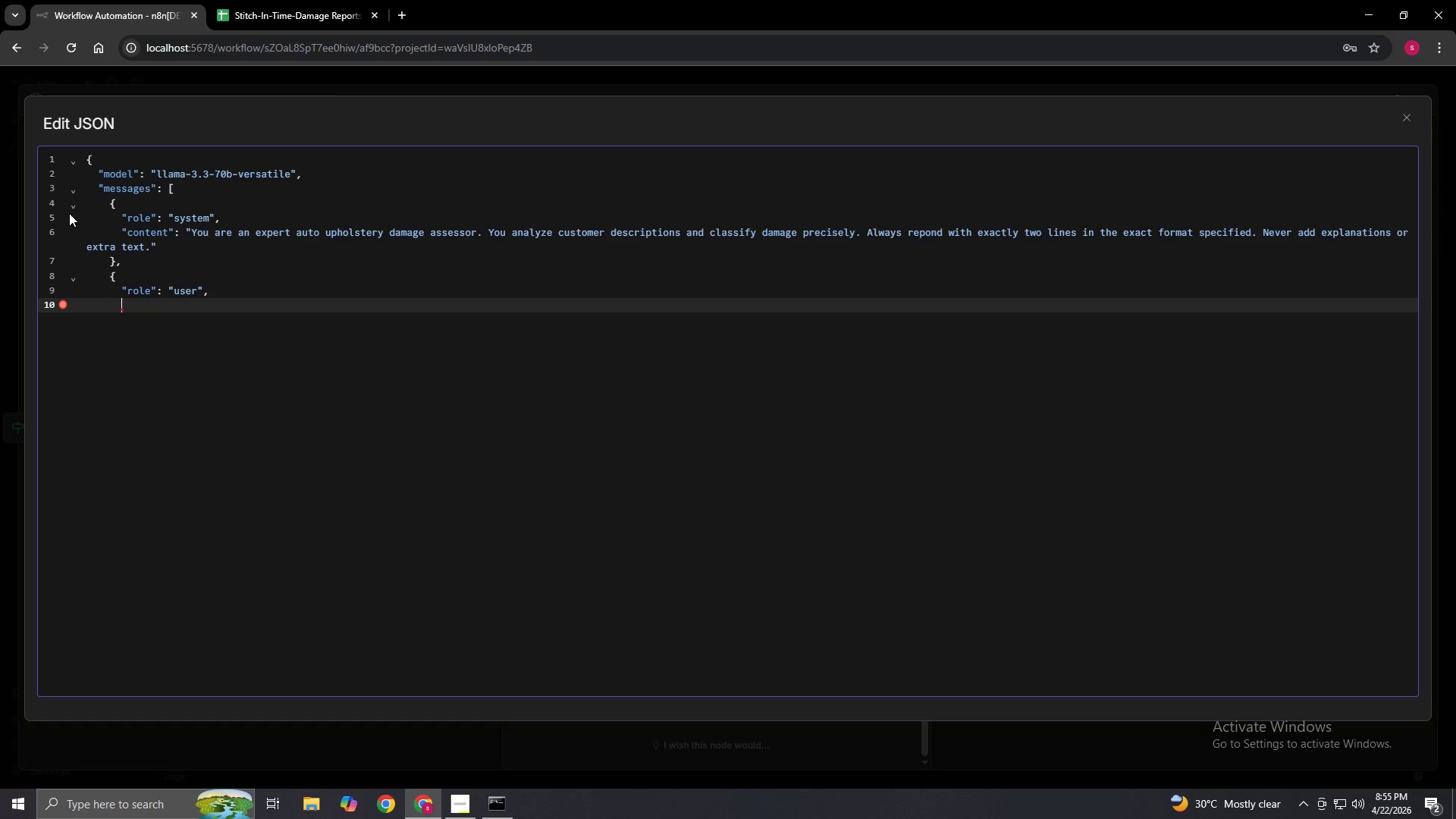 
type("content": "Analyze this auto upholstery damage descru)
key(Backspace)
type(ip)
 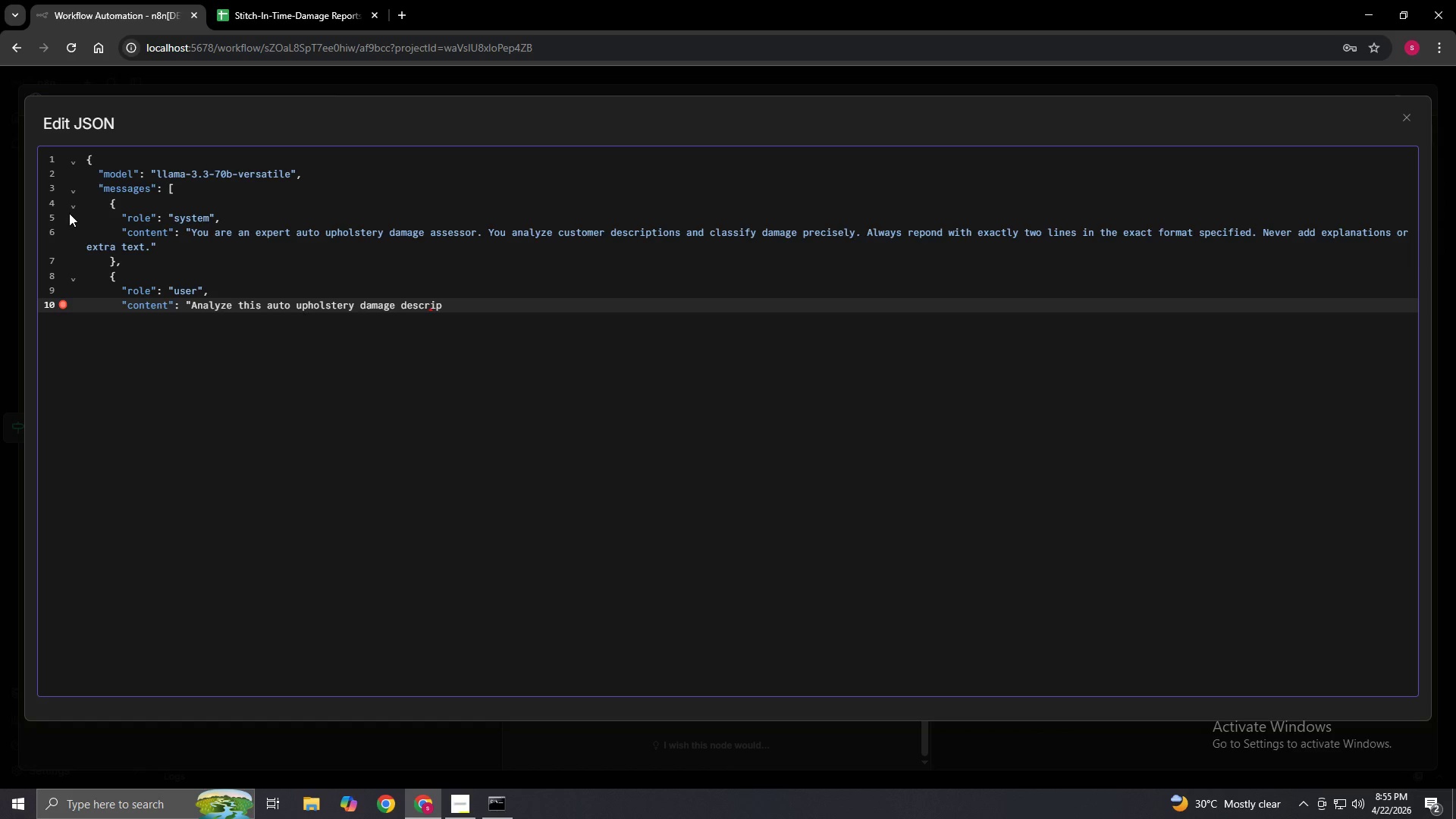 
wait(14.78)
 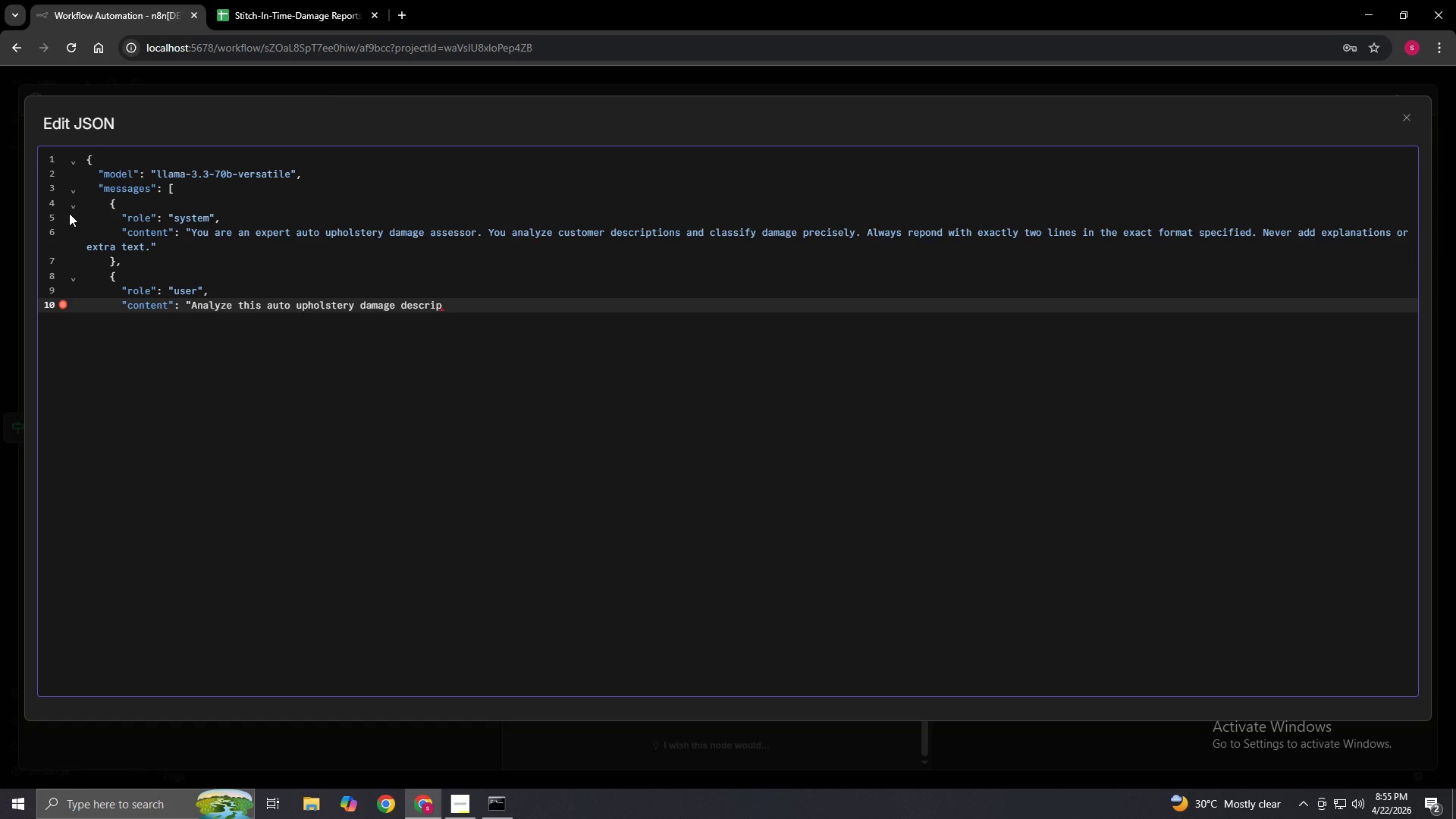 
type(tion and classify if.)
 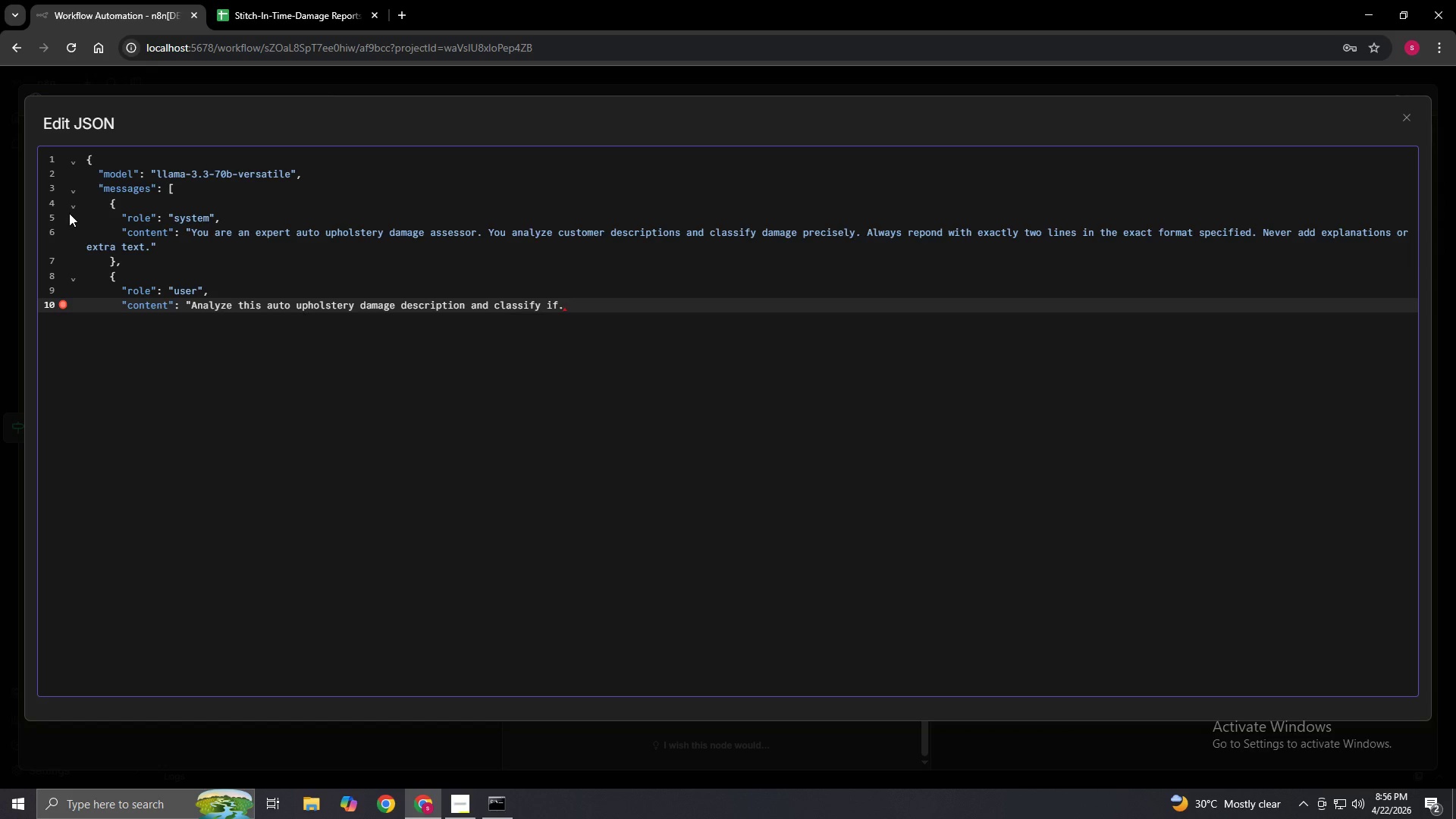 
key(Backspace)
 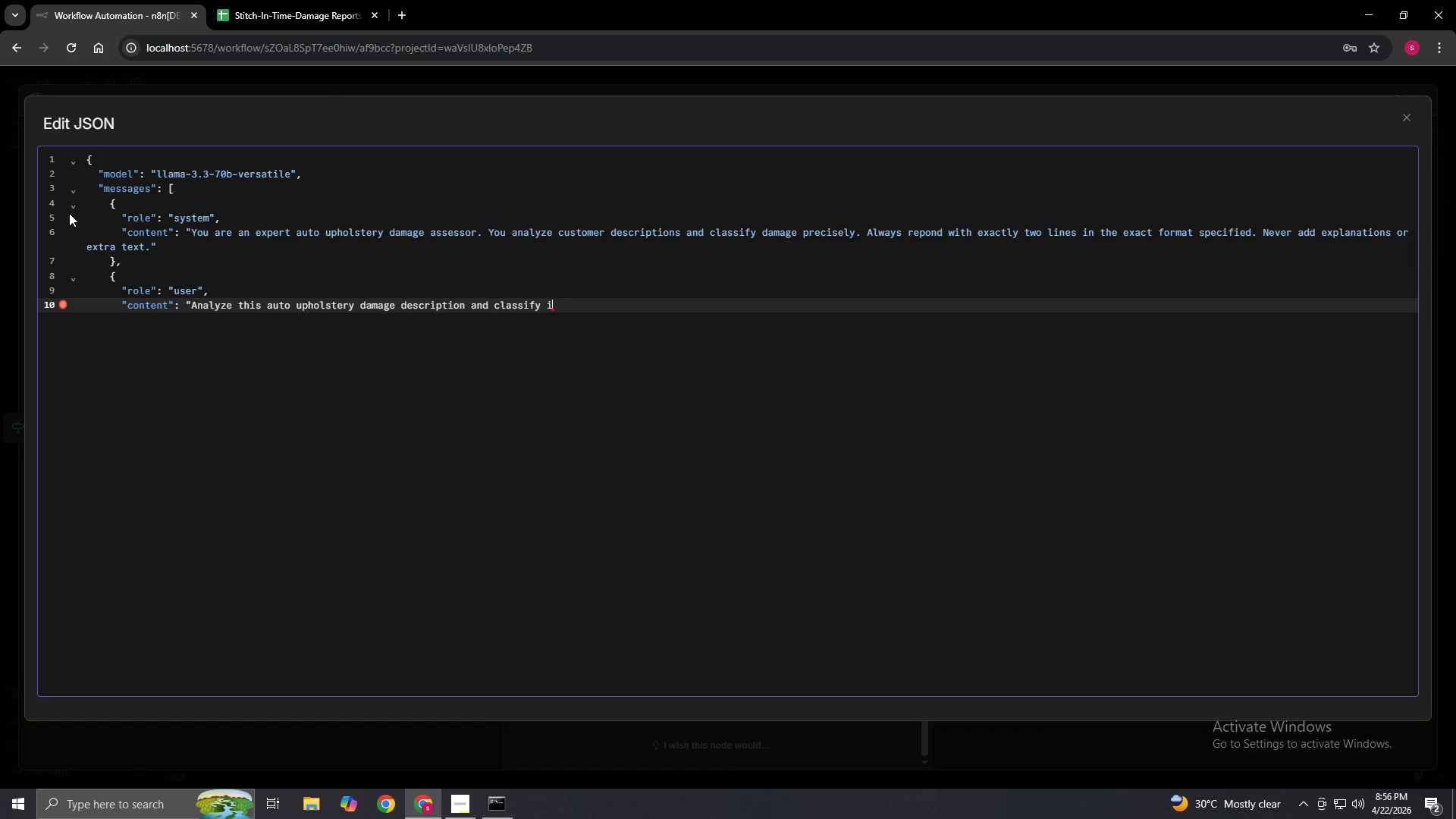 
key(Backspace)
 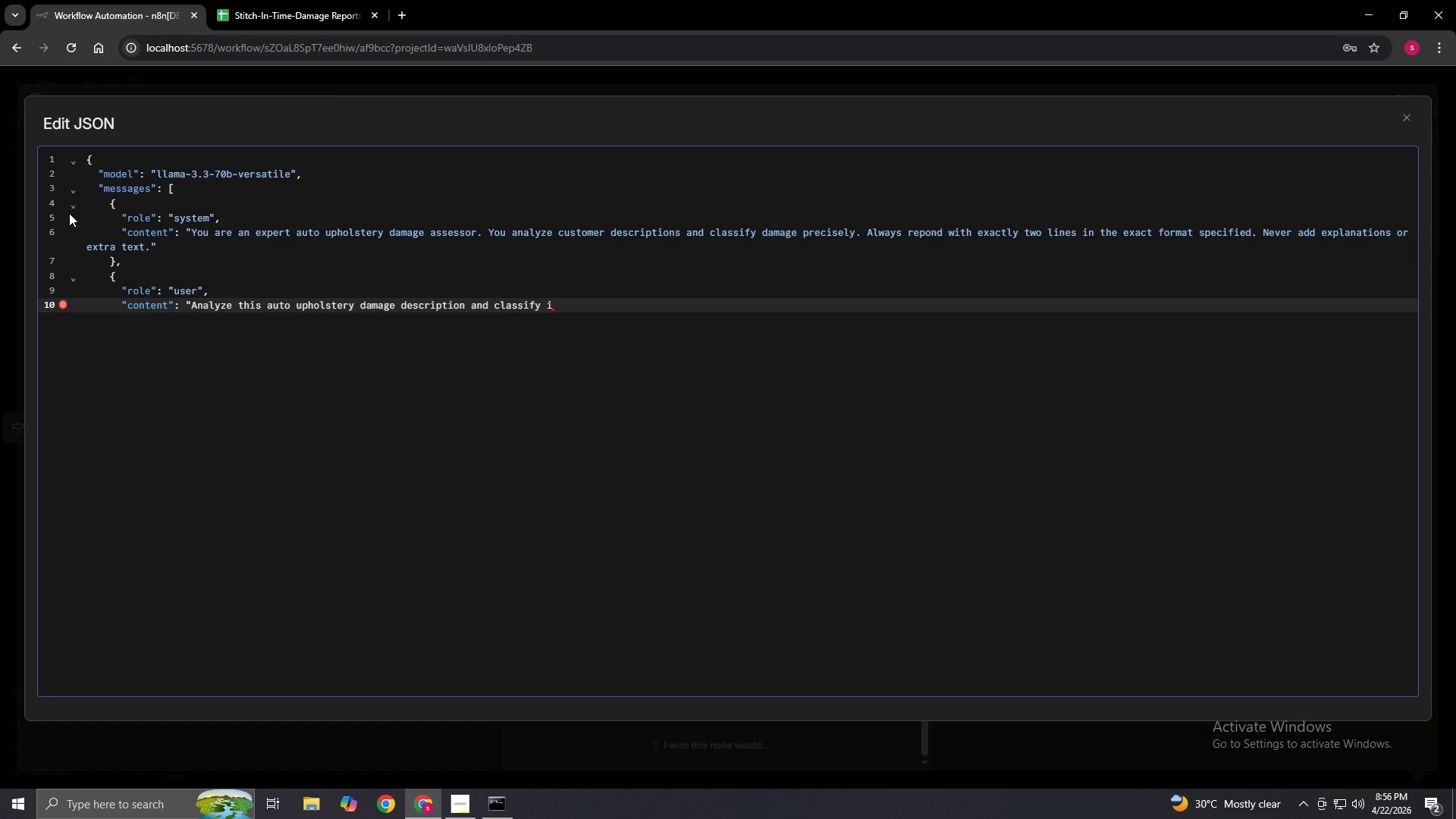 
key(T)
 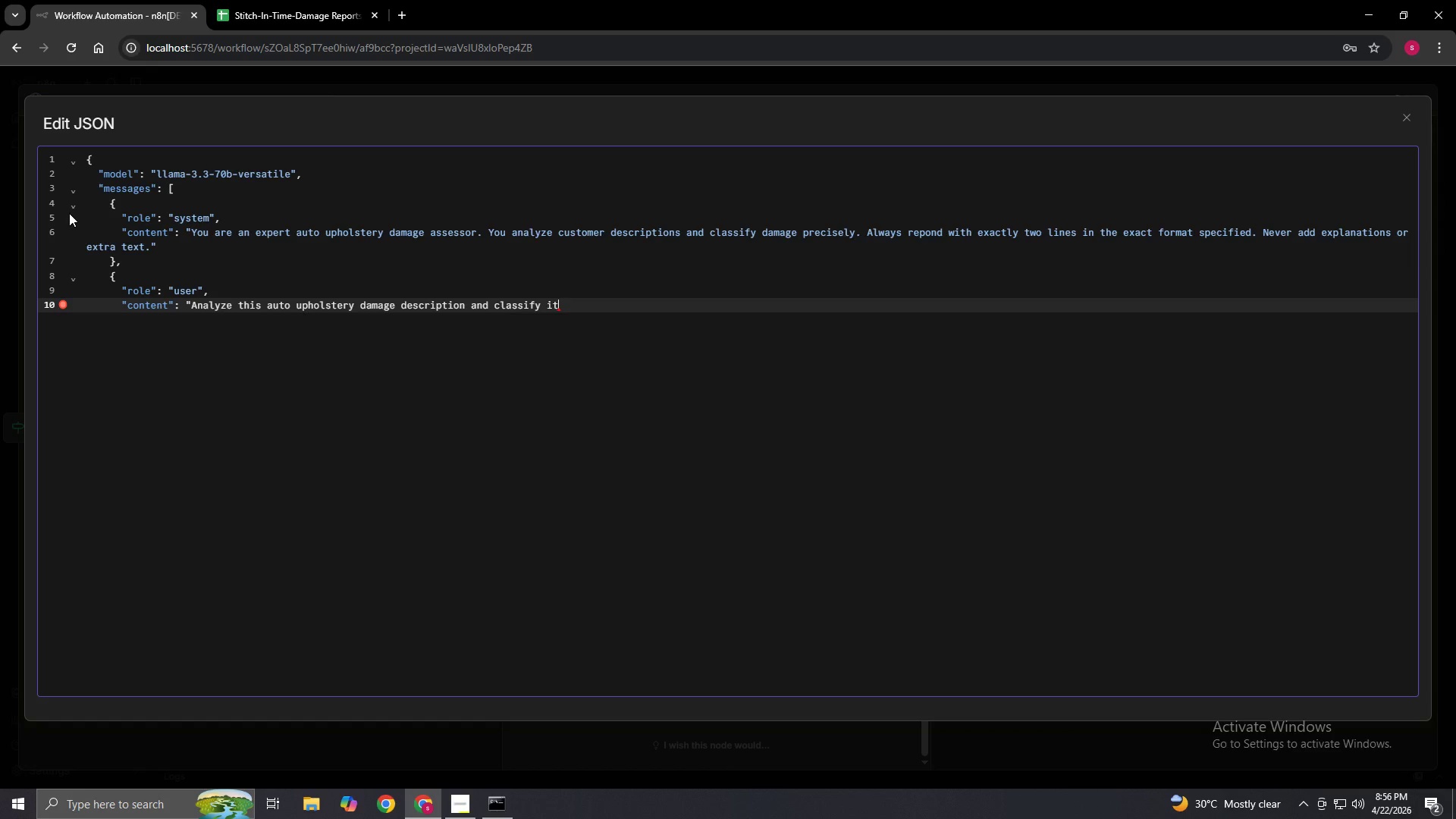 
key(Period)
 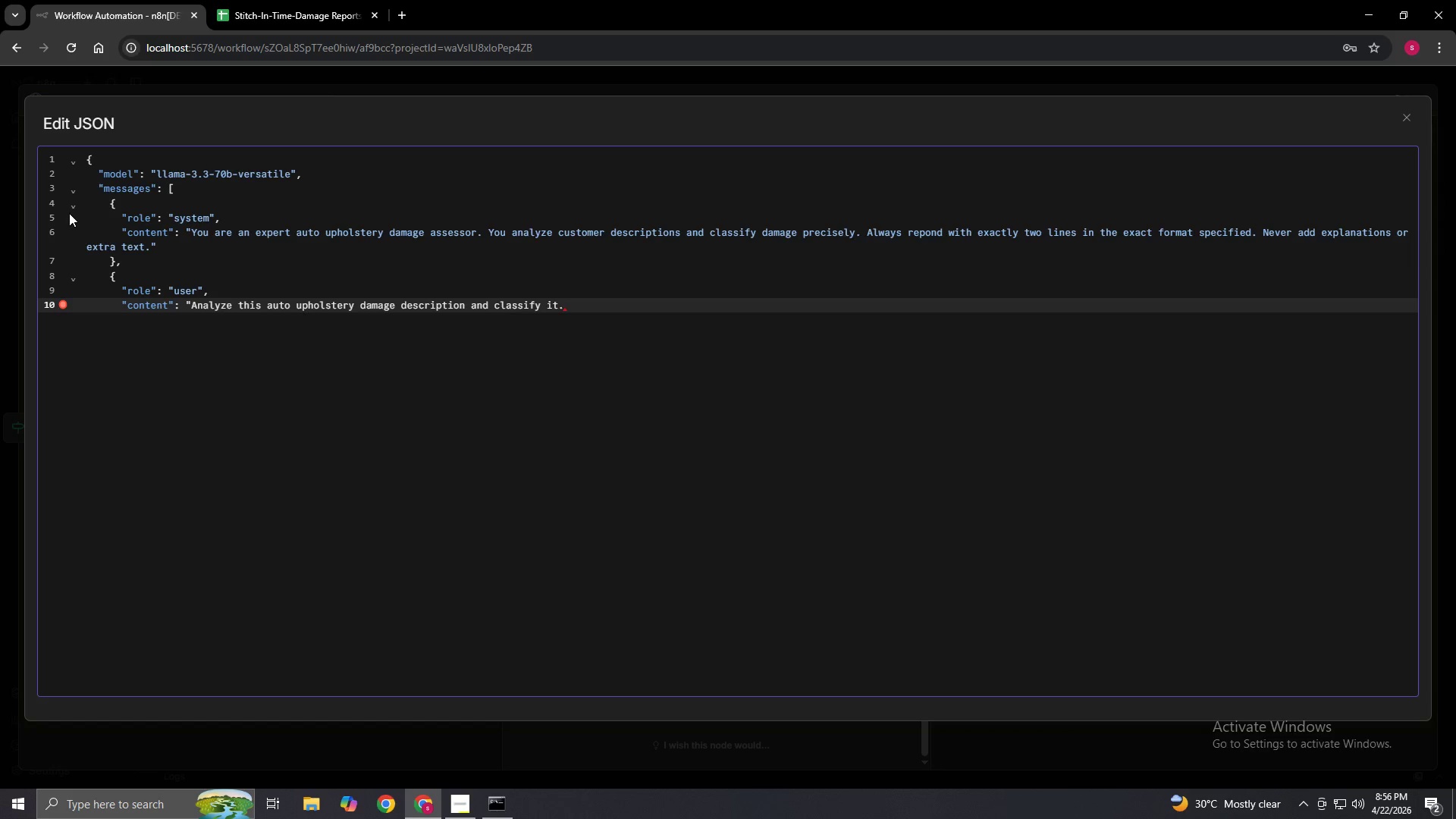 
type(\n\nCustomer Description:)
 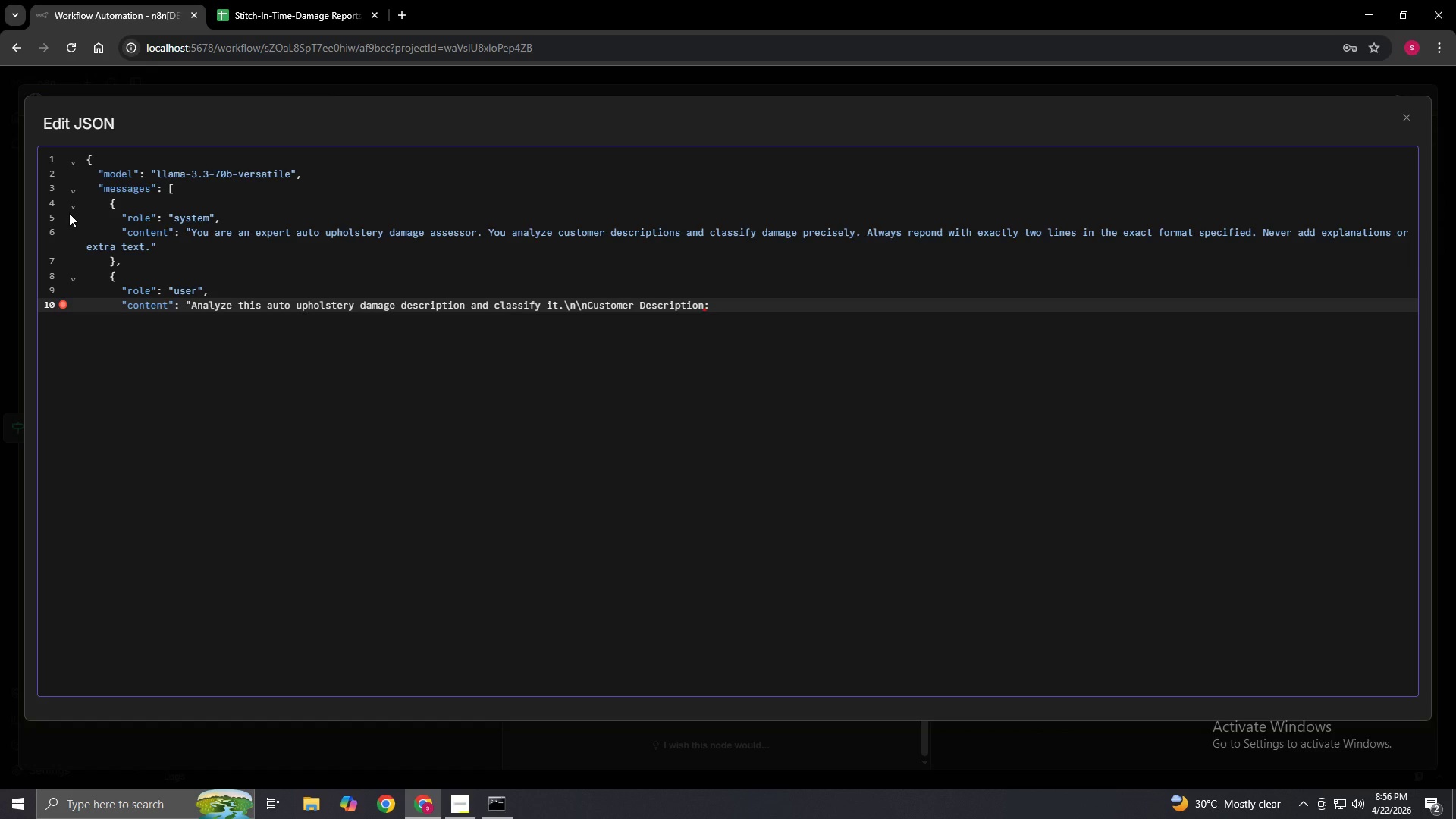 
hold_key(key=ArrowLeft, duration=1.22)
 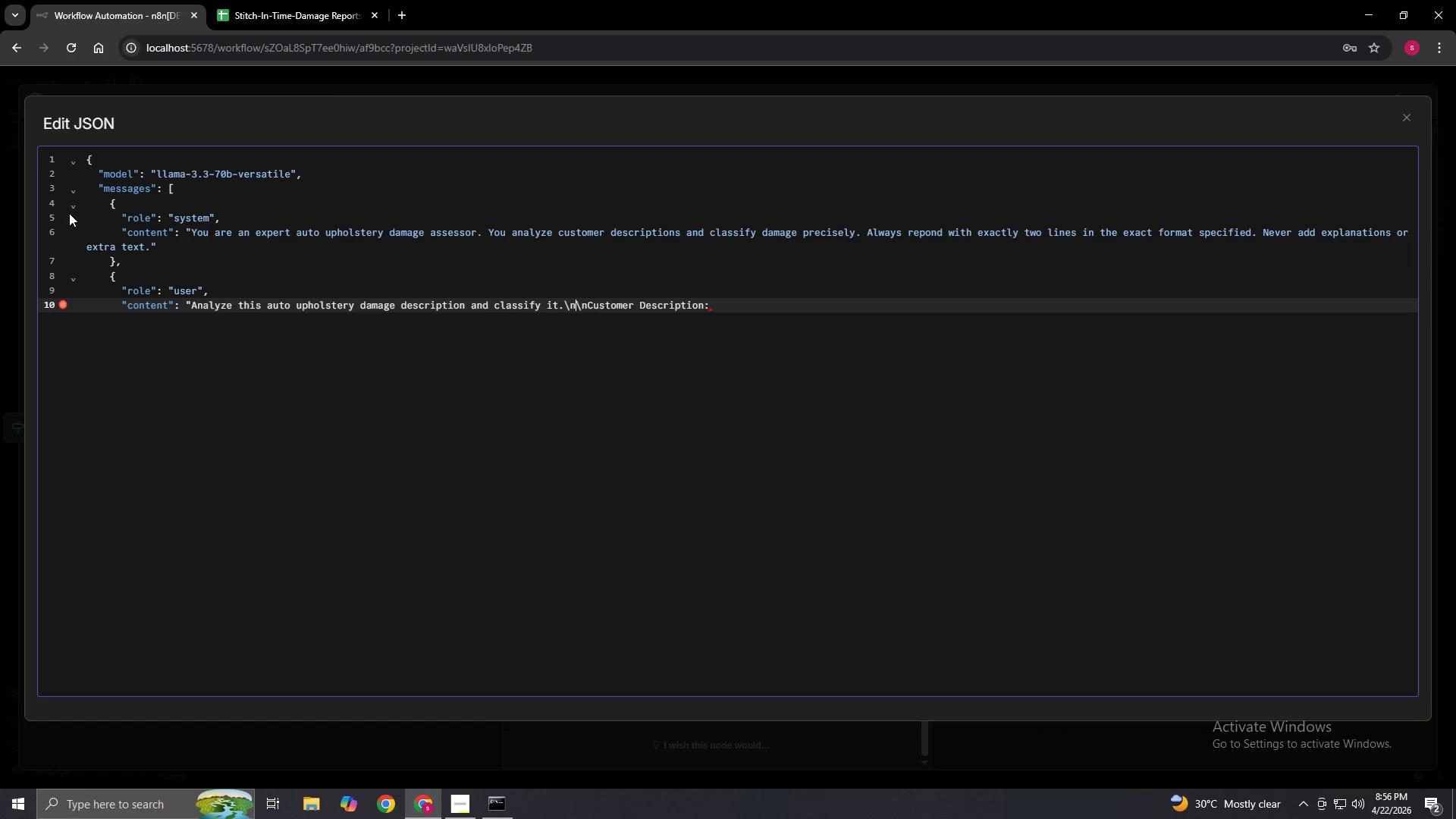 
key(ArrowLeft)
 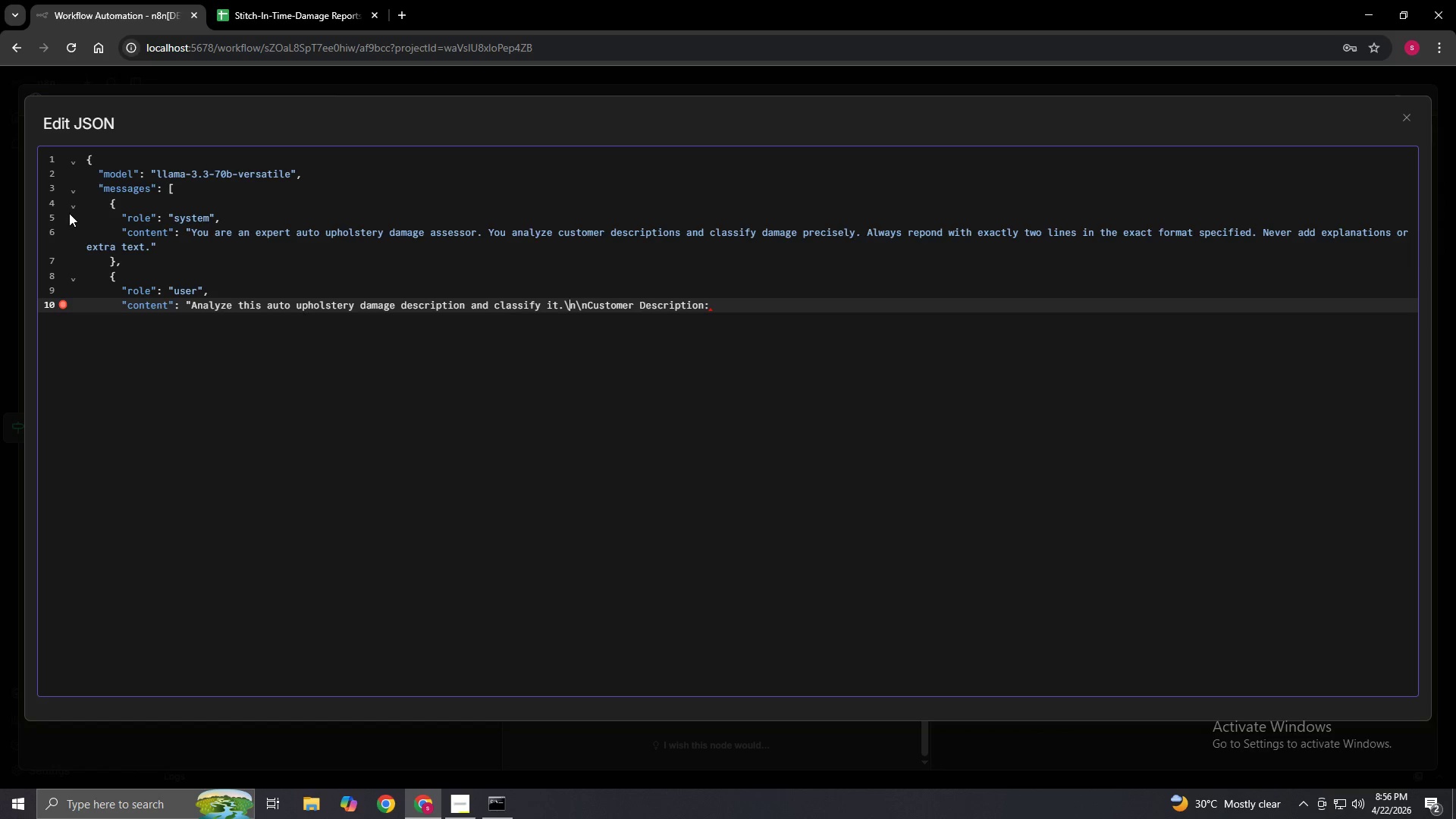 
key(ArrowLeft)
 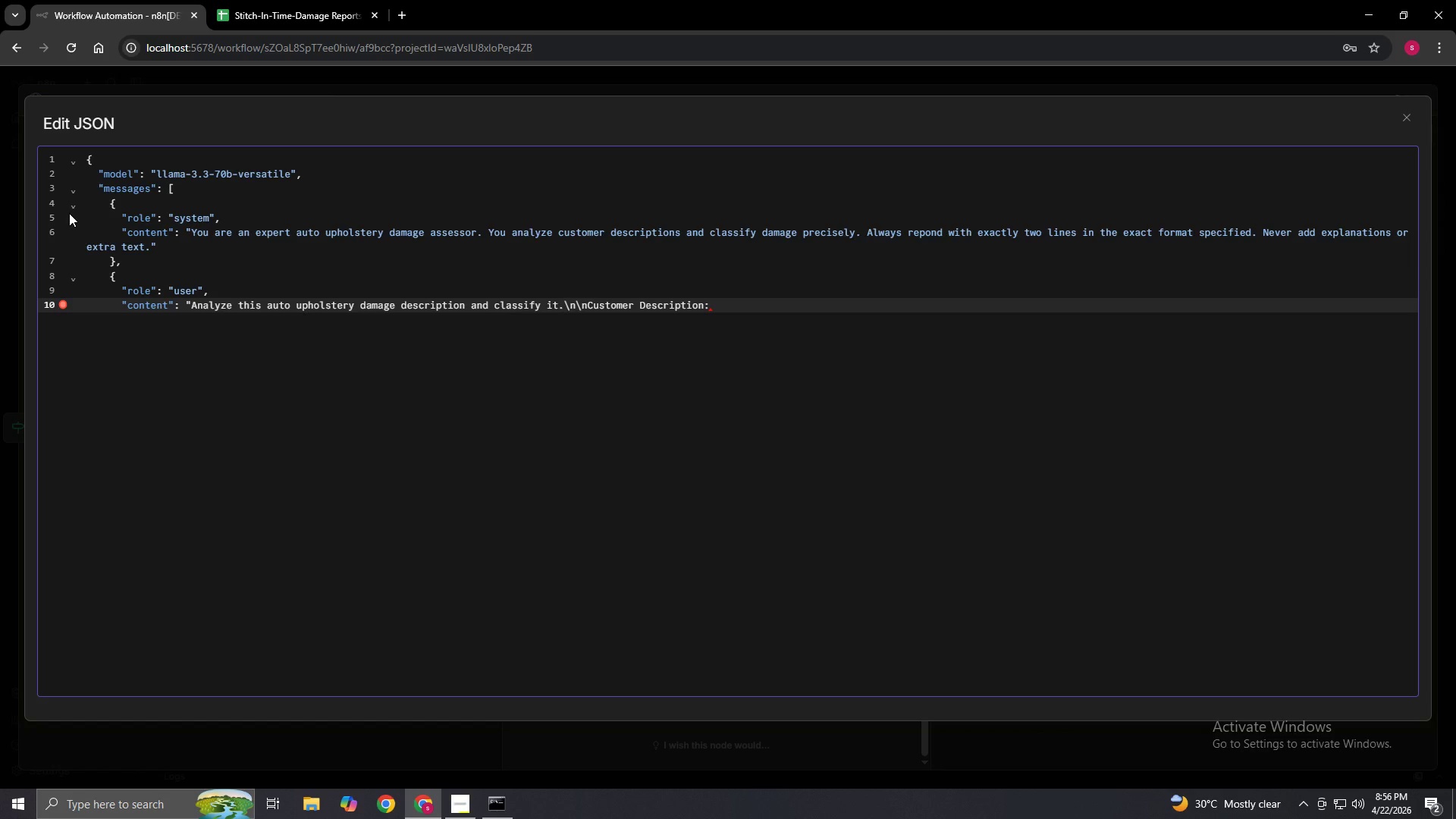 
key(Enter)
 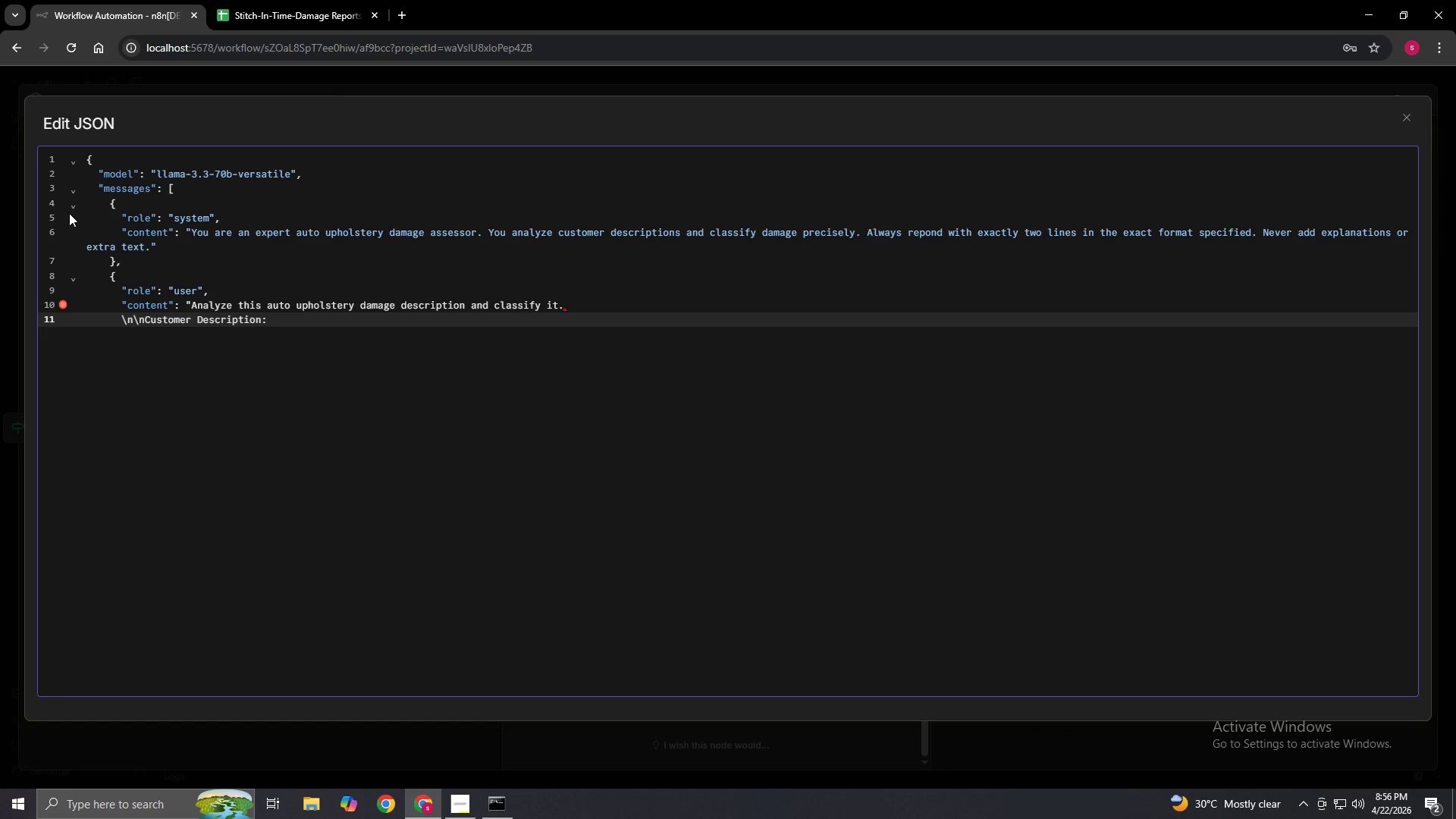 
hold_key(key=ArrowRight, duration=1.27)
 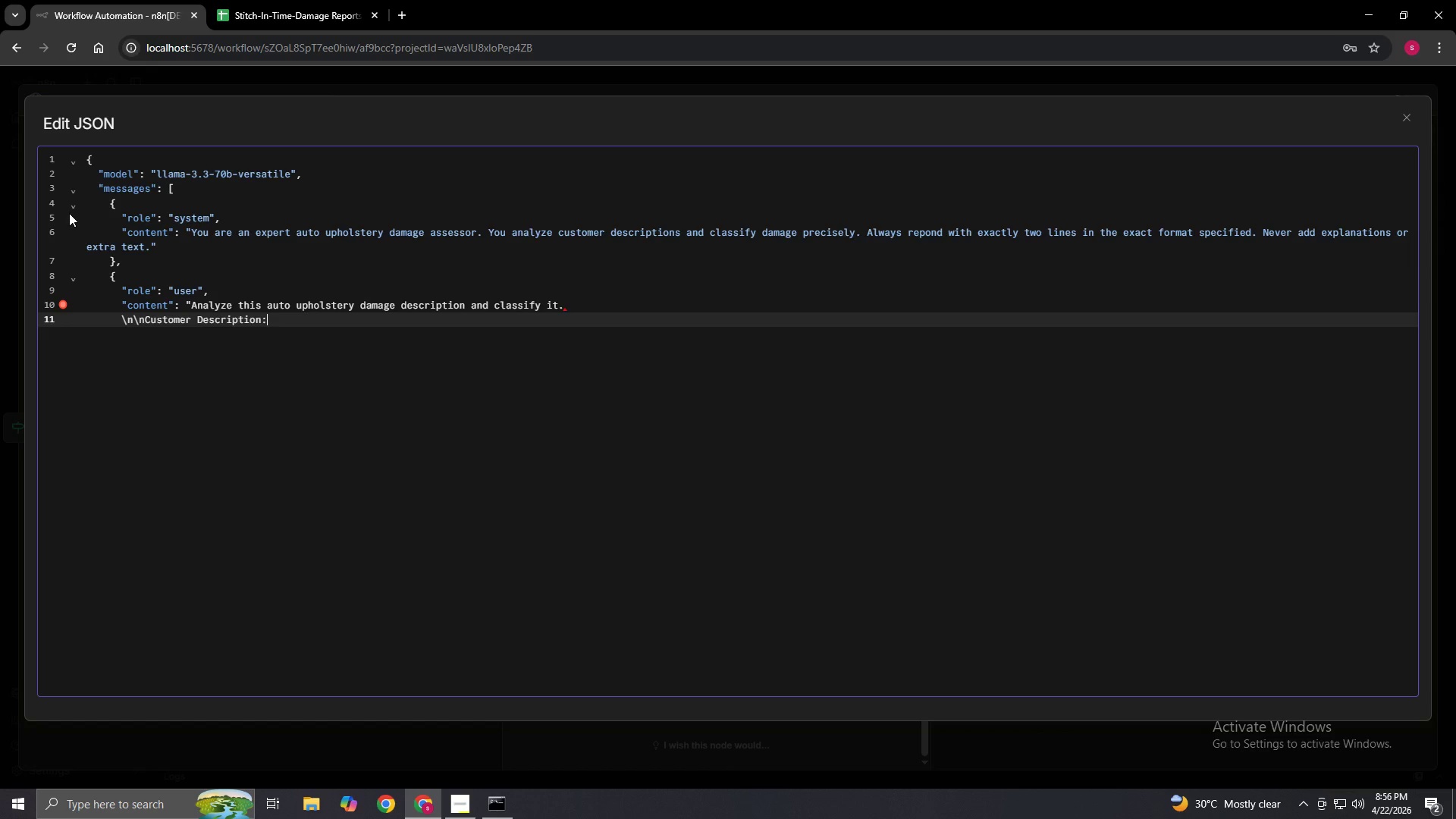 
key(ArrowRight)
 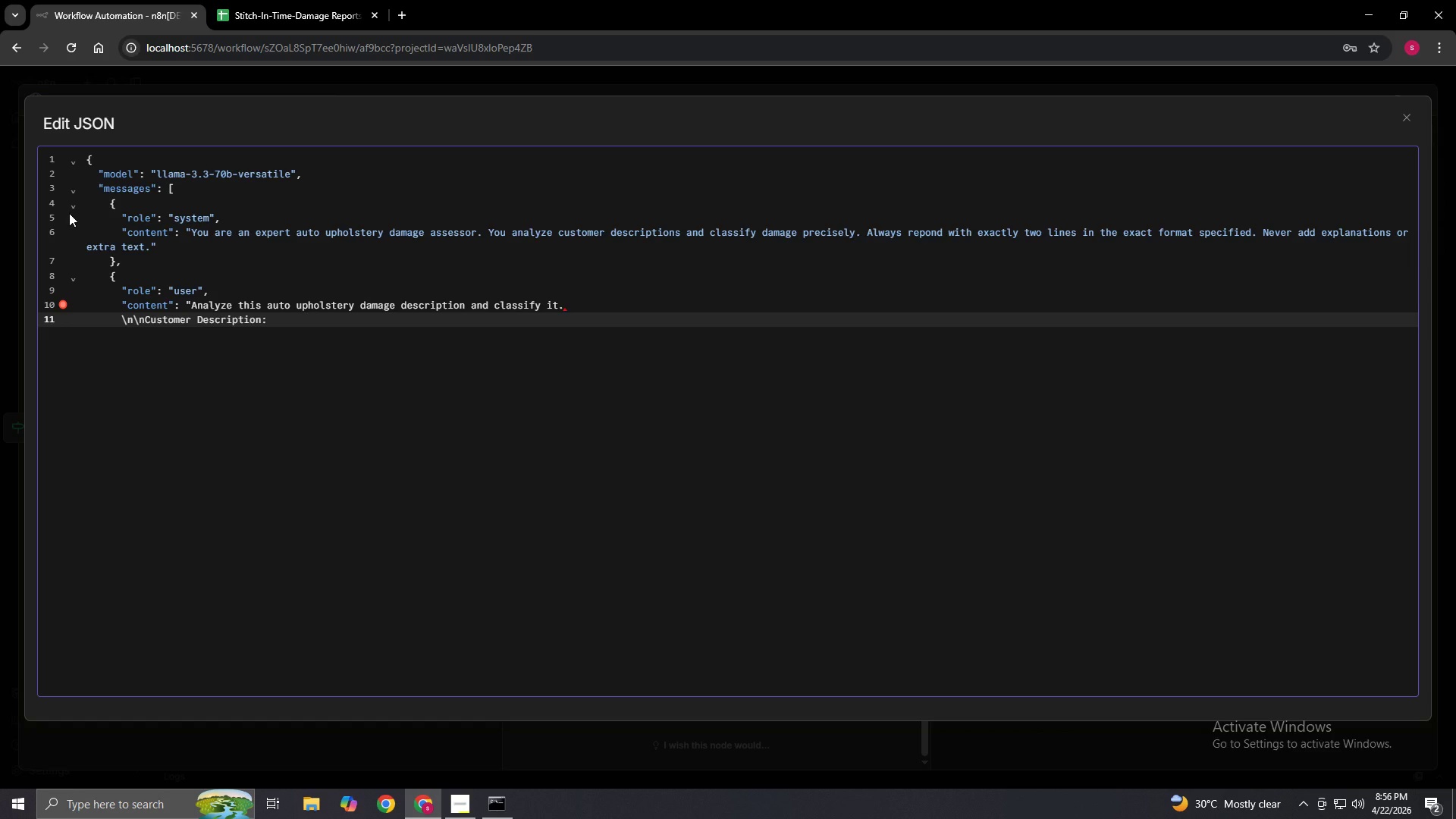 
key(Space)
 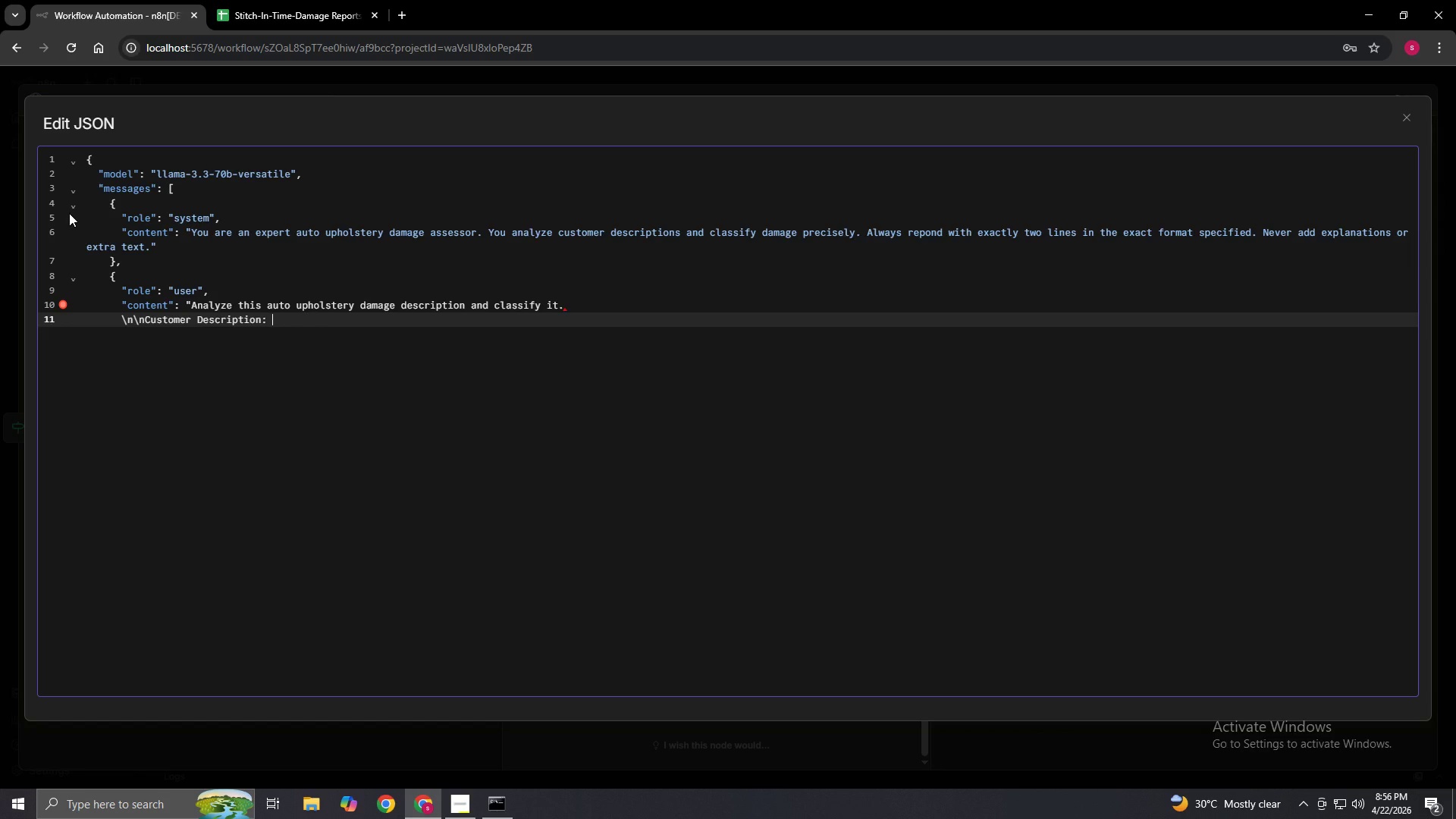 
key(Shift+BracketLeft)
 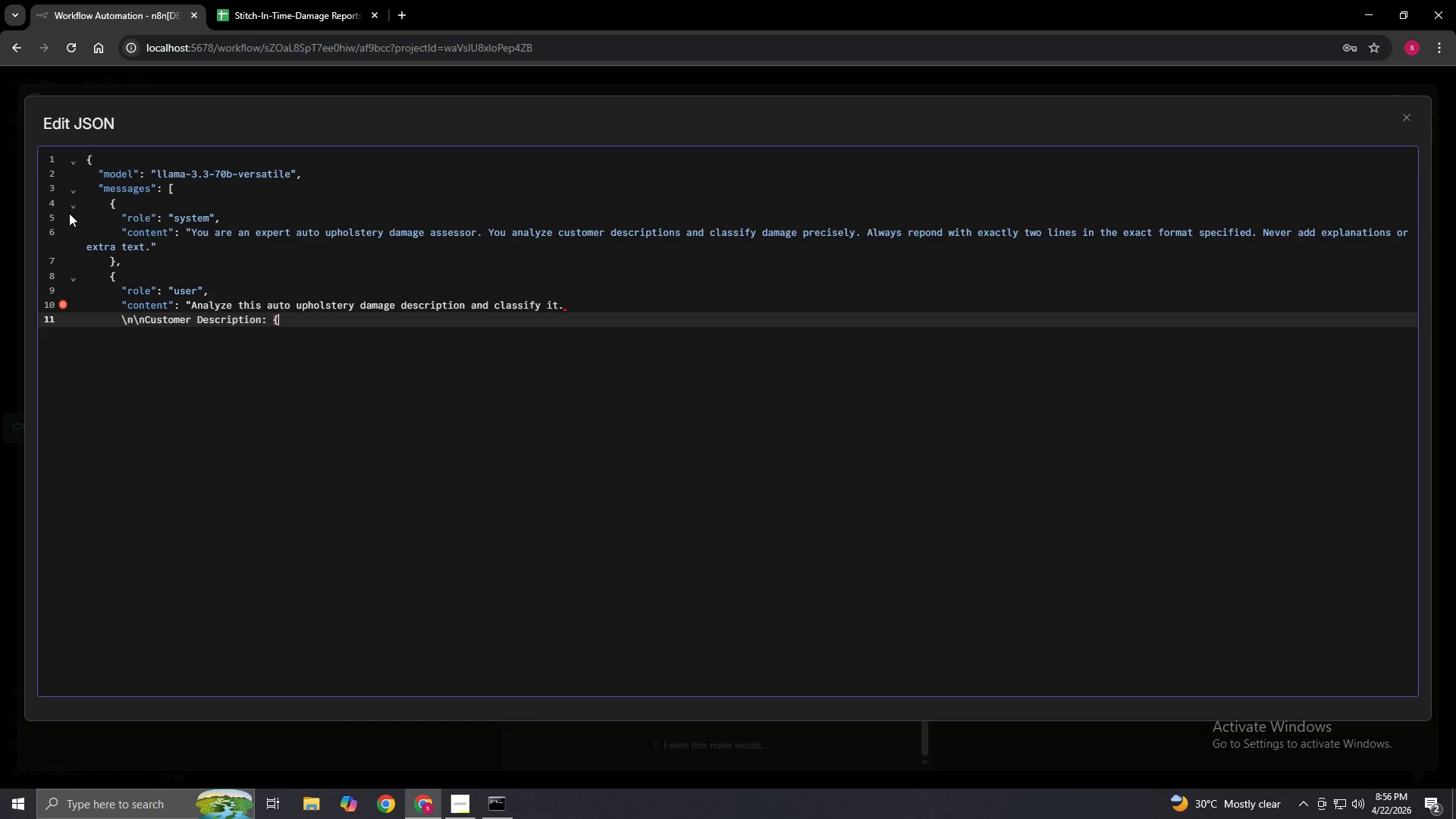 
key(Shift+BracketLeft)
 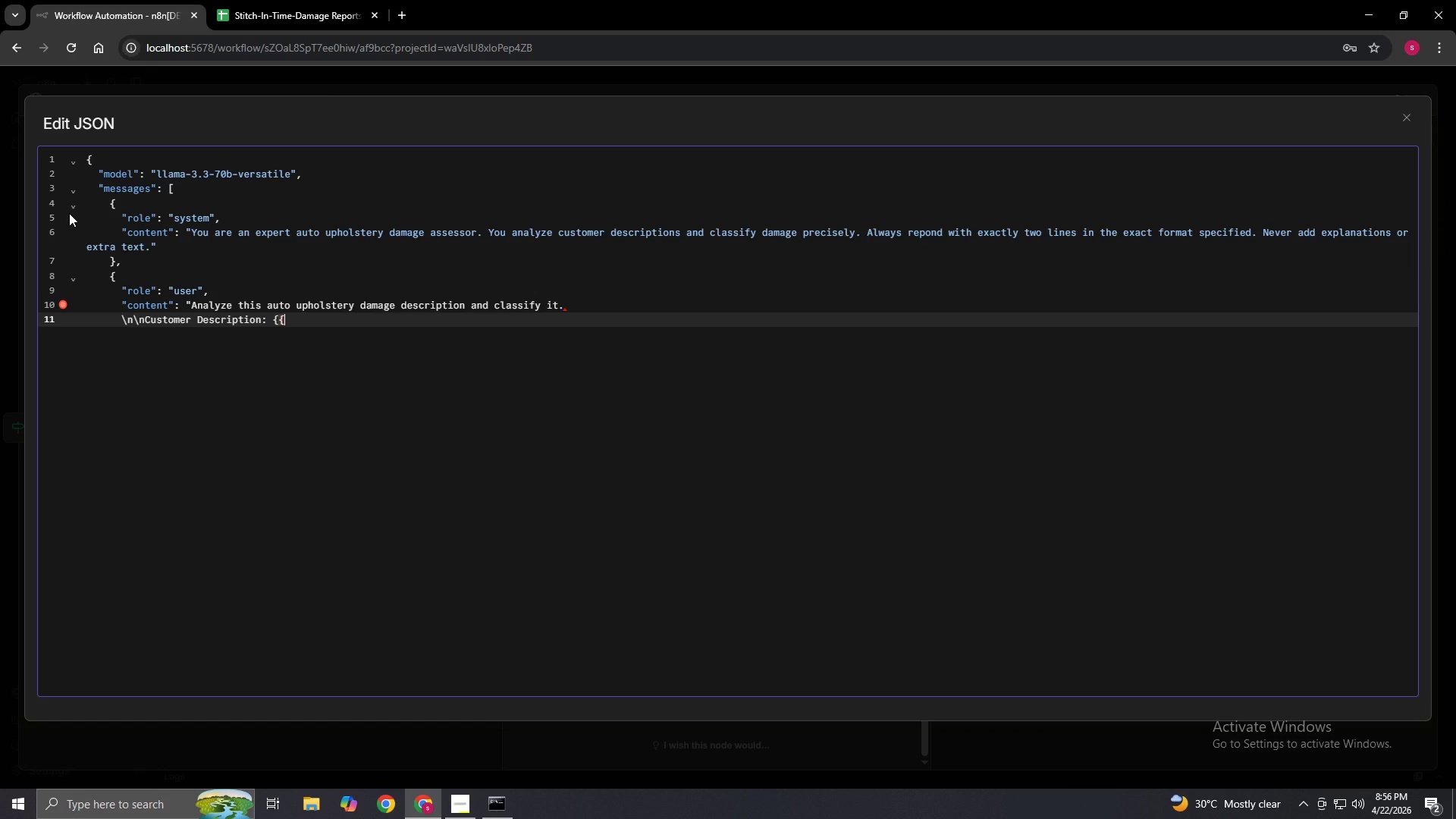 
key(Shift+BracketRight)
 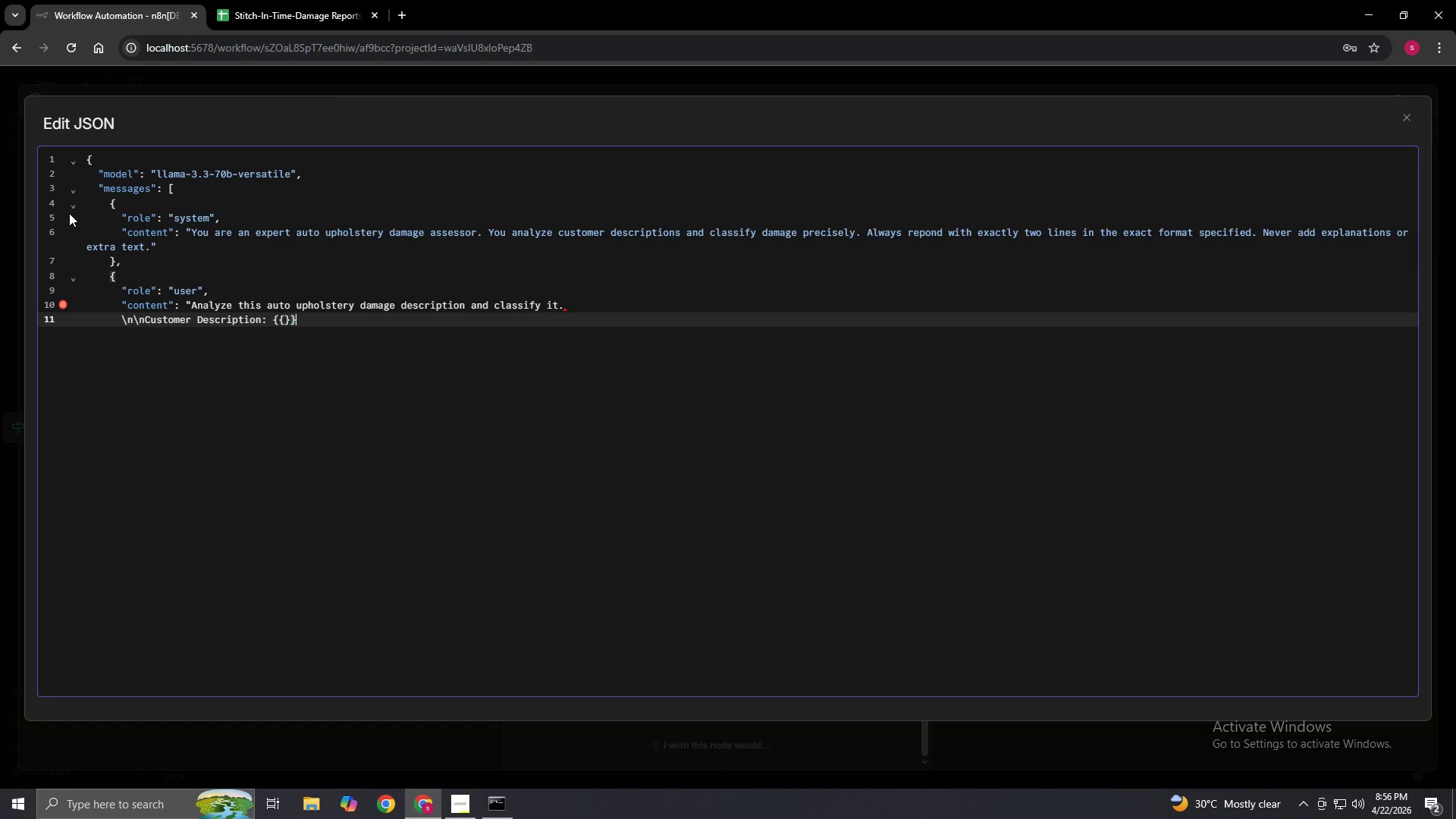 
key(Shift+BracketRight)
 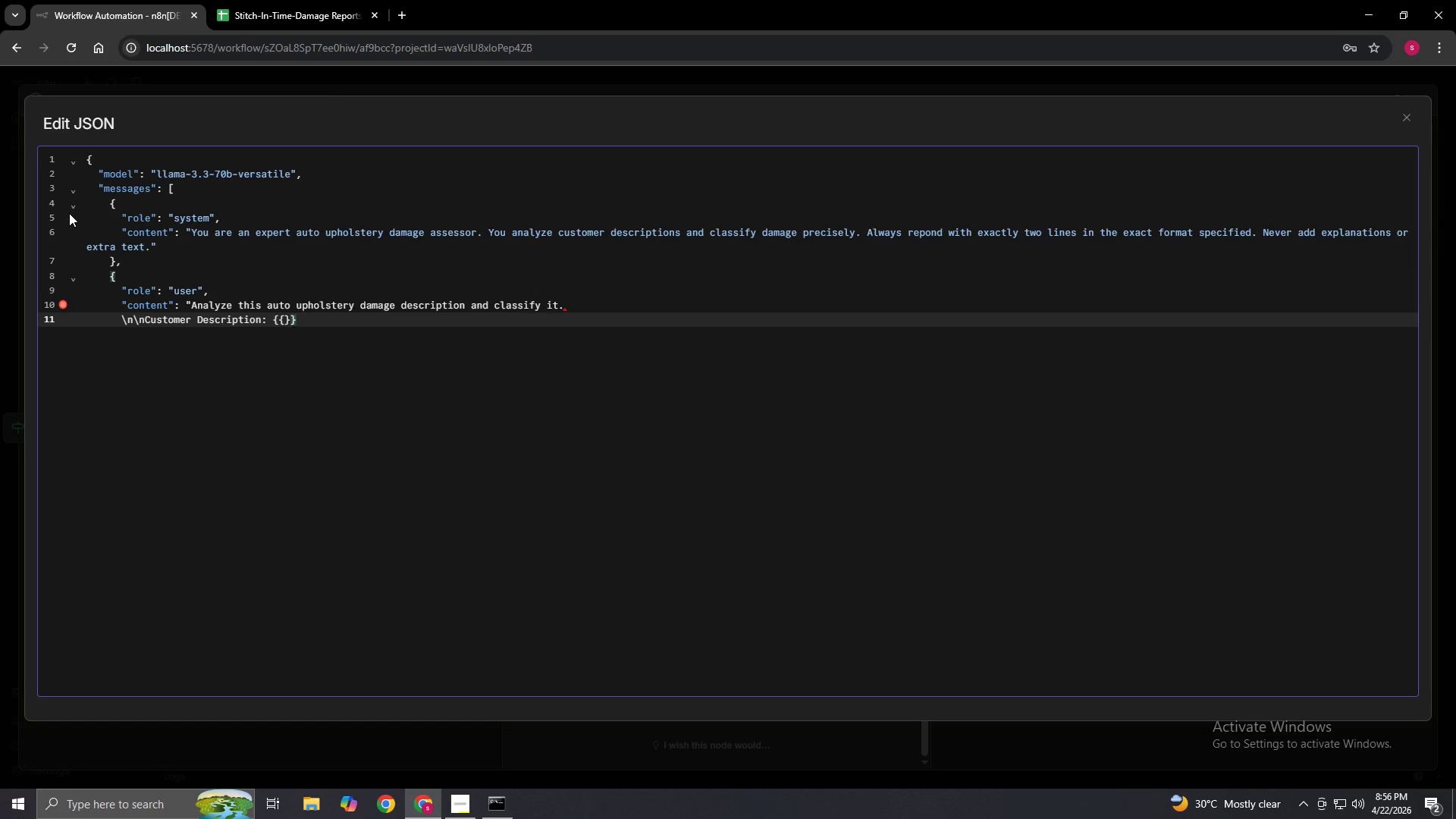 
key(ArrowLeft)
 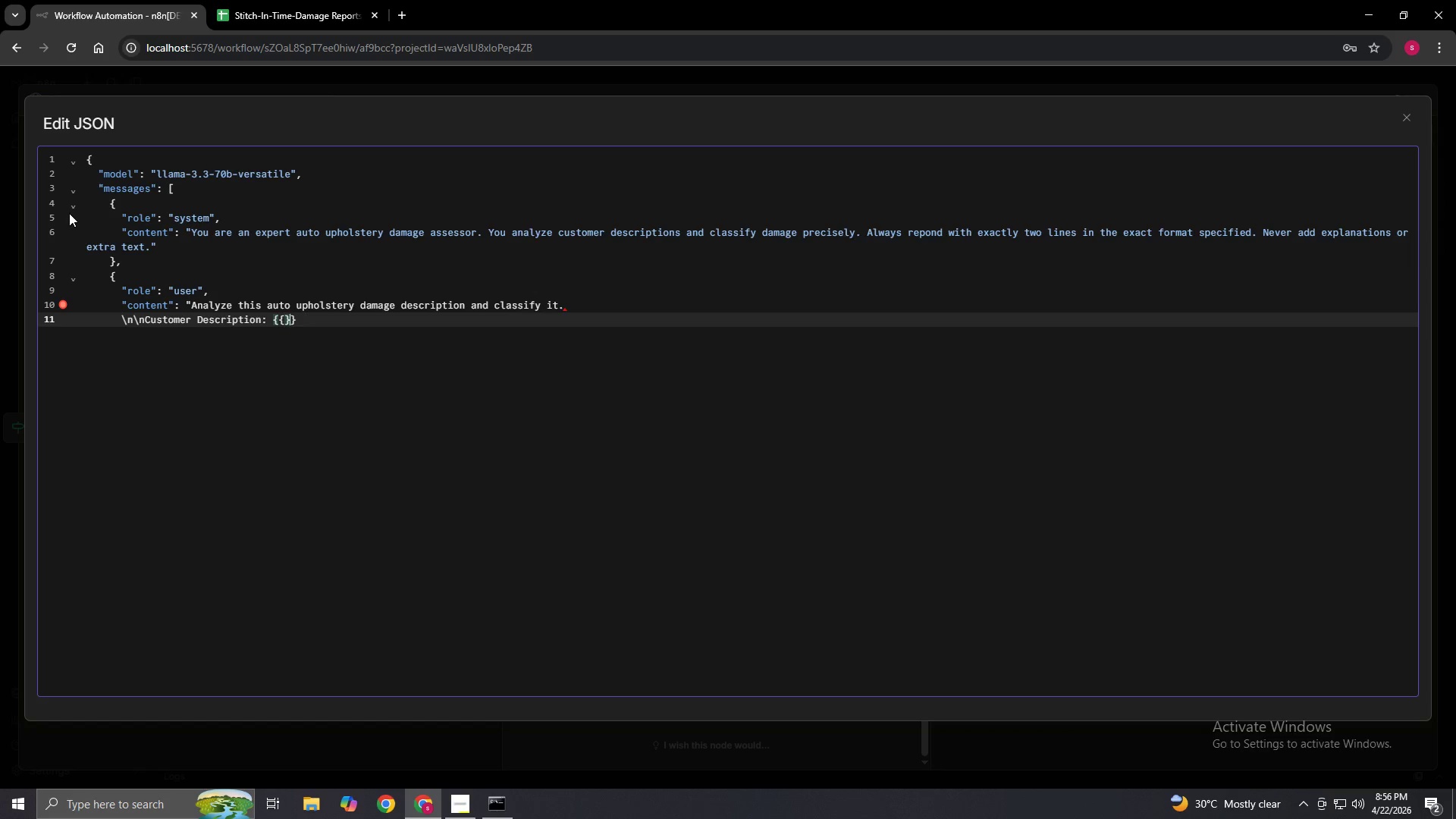 
key(ArrowLeft)
 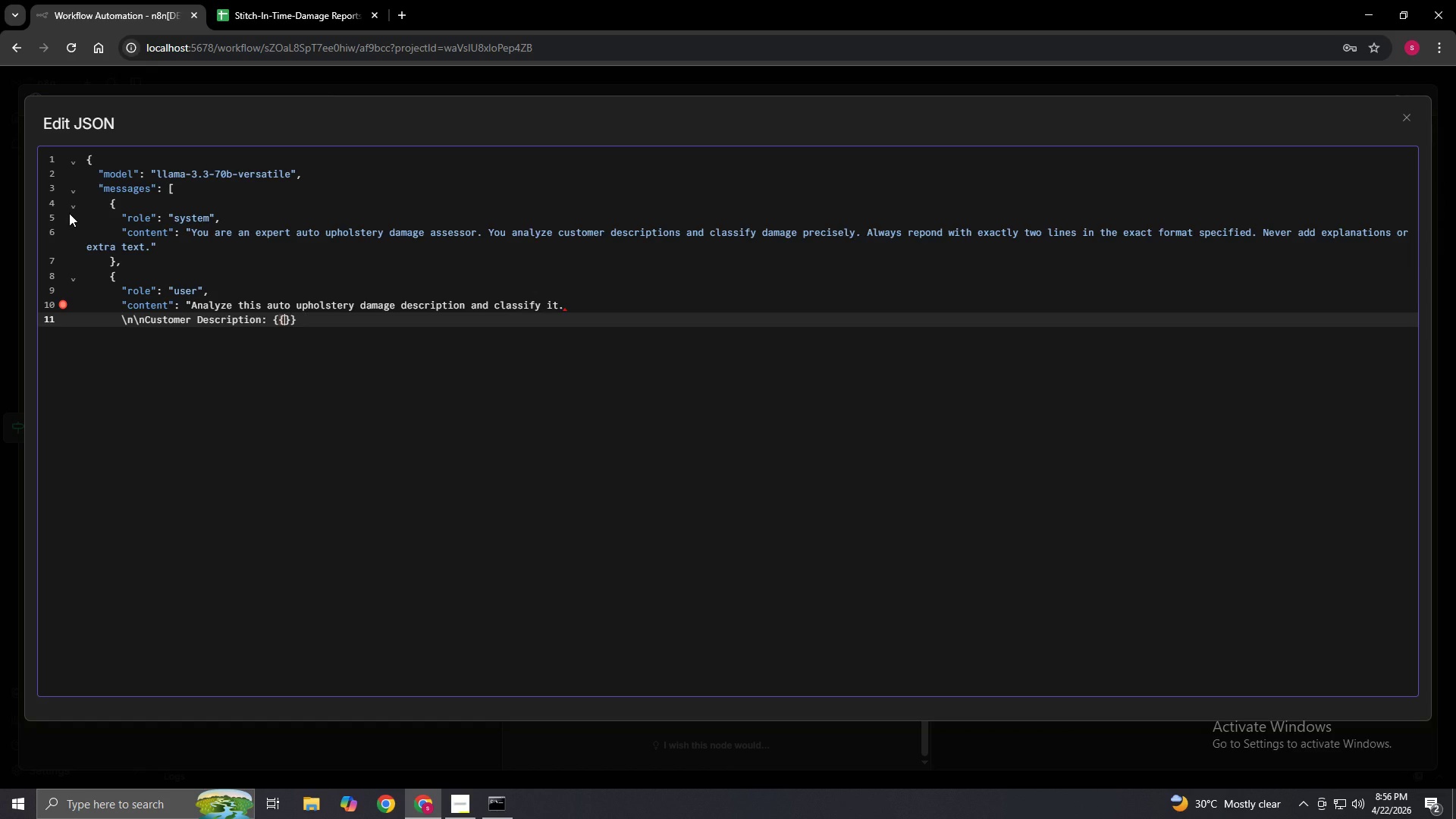 
key(Space)
 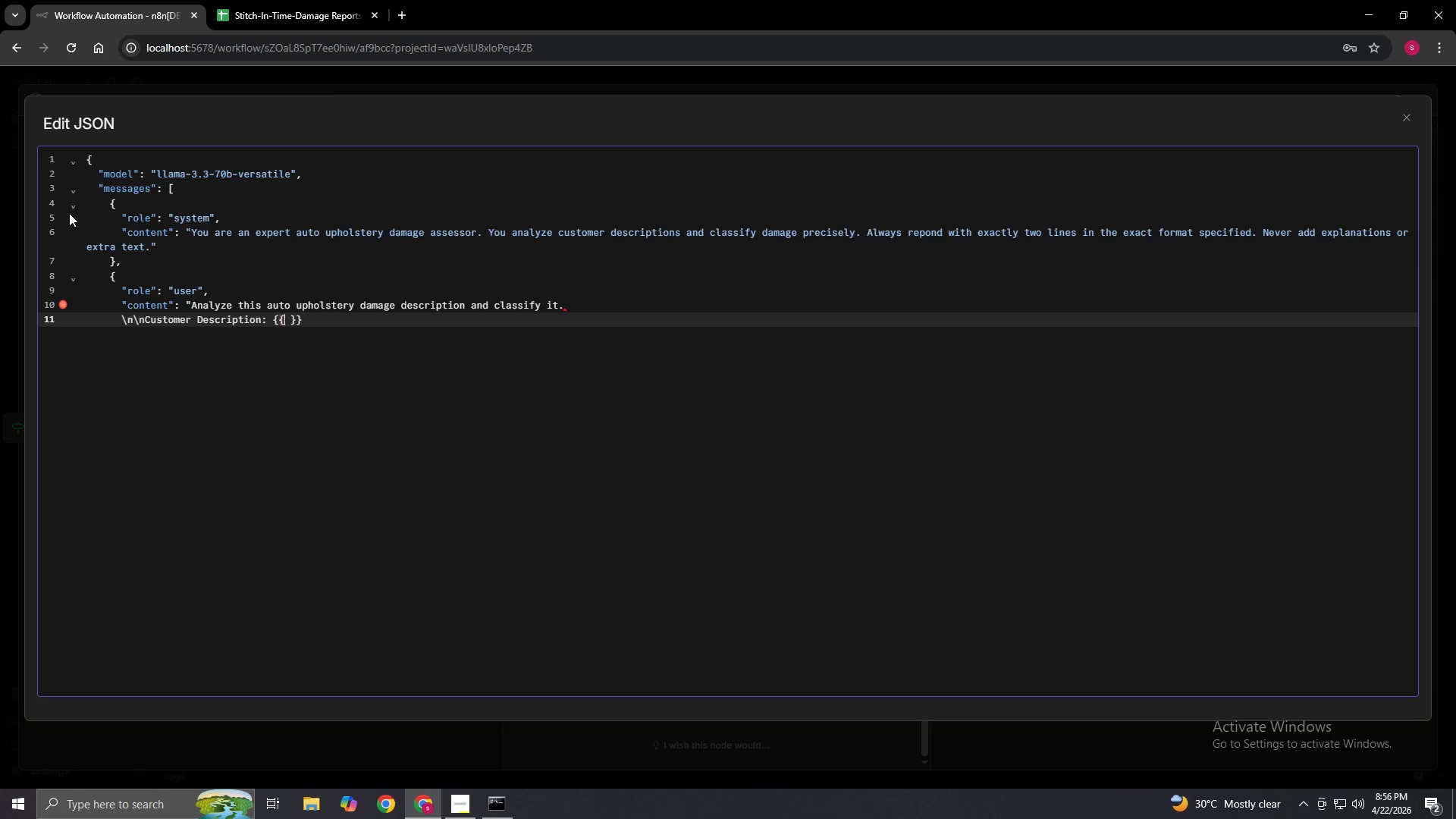 
key(ArrowLeft)
 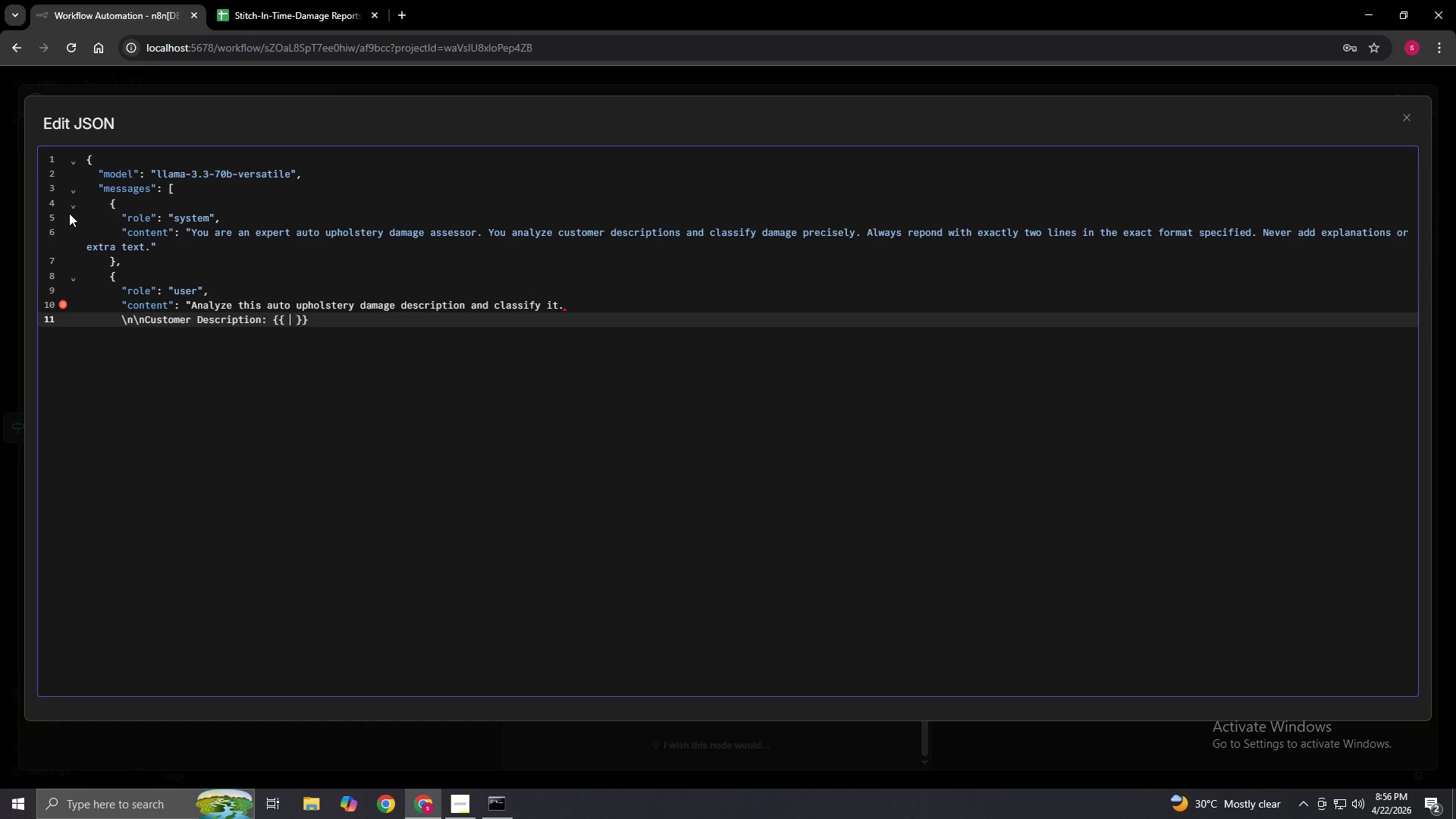 
type( $json['Description)
 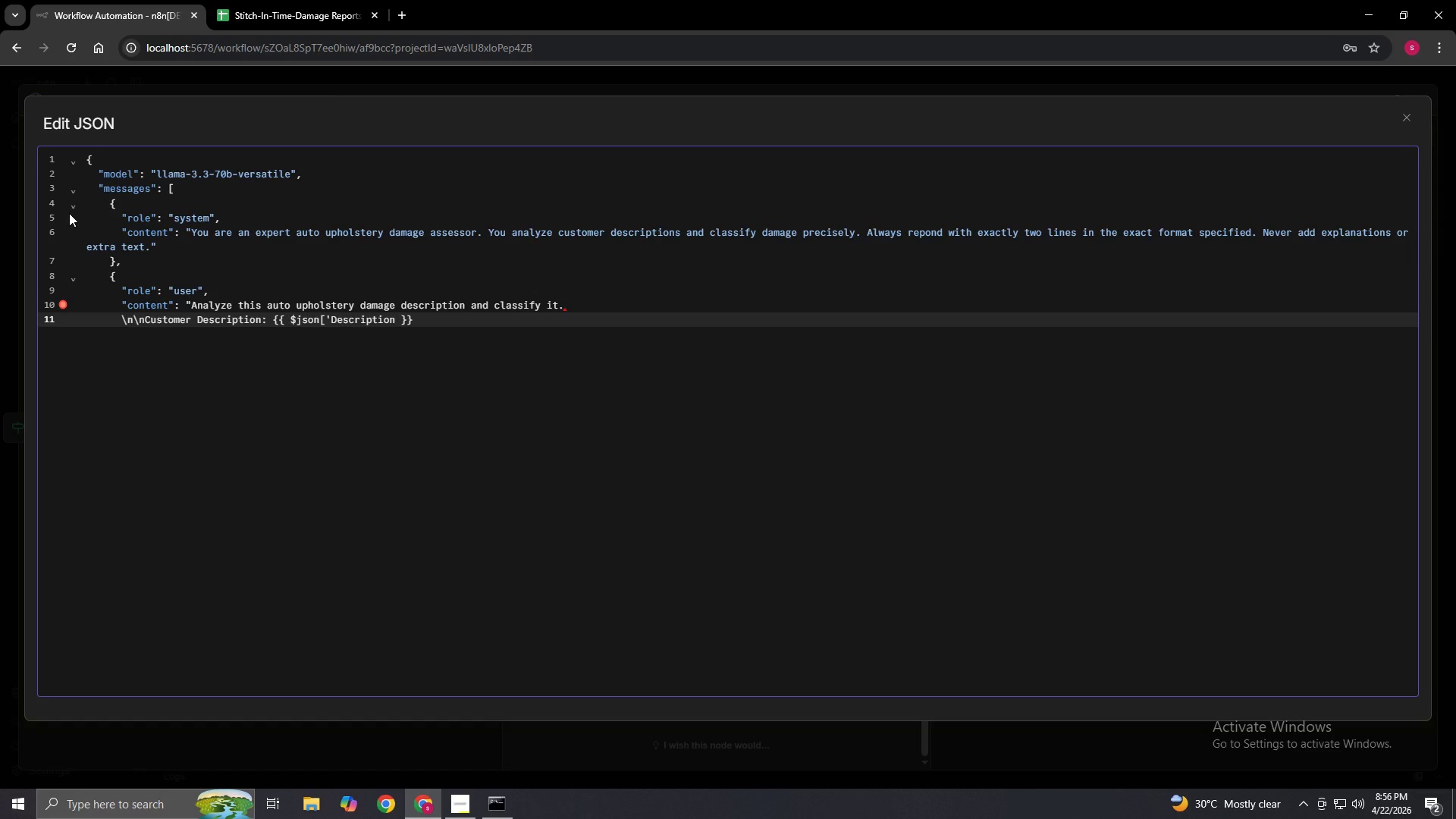 
type( of da)
key(Backspace)
key(Backspace)
type(Damage)
 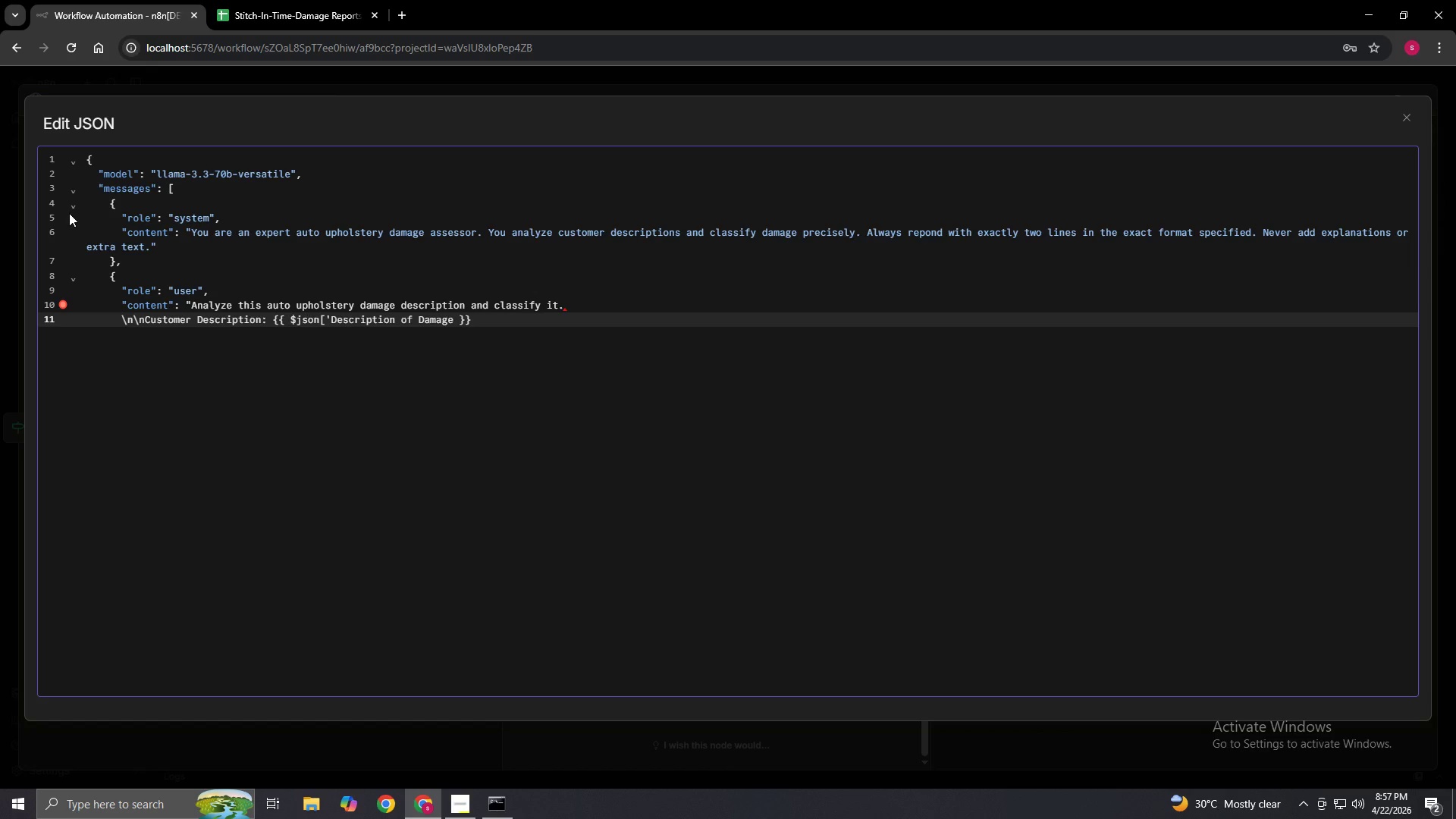 
key(Quote)
 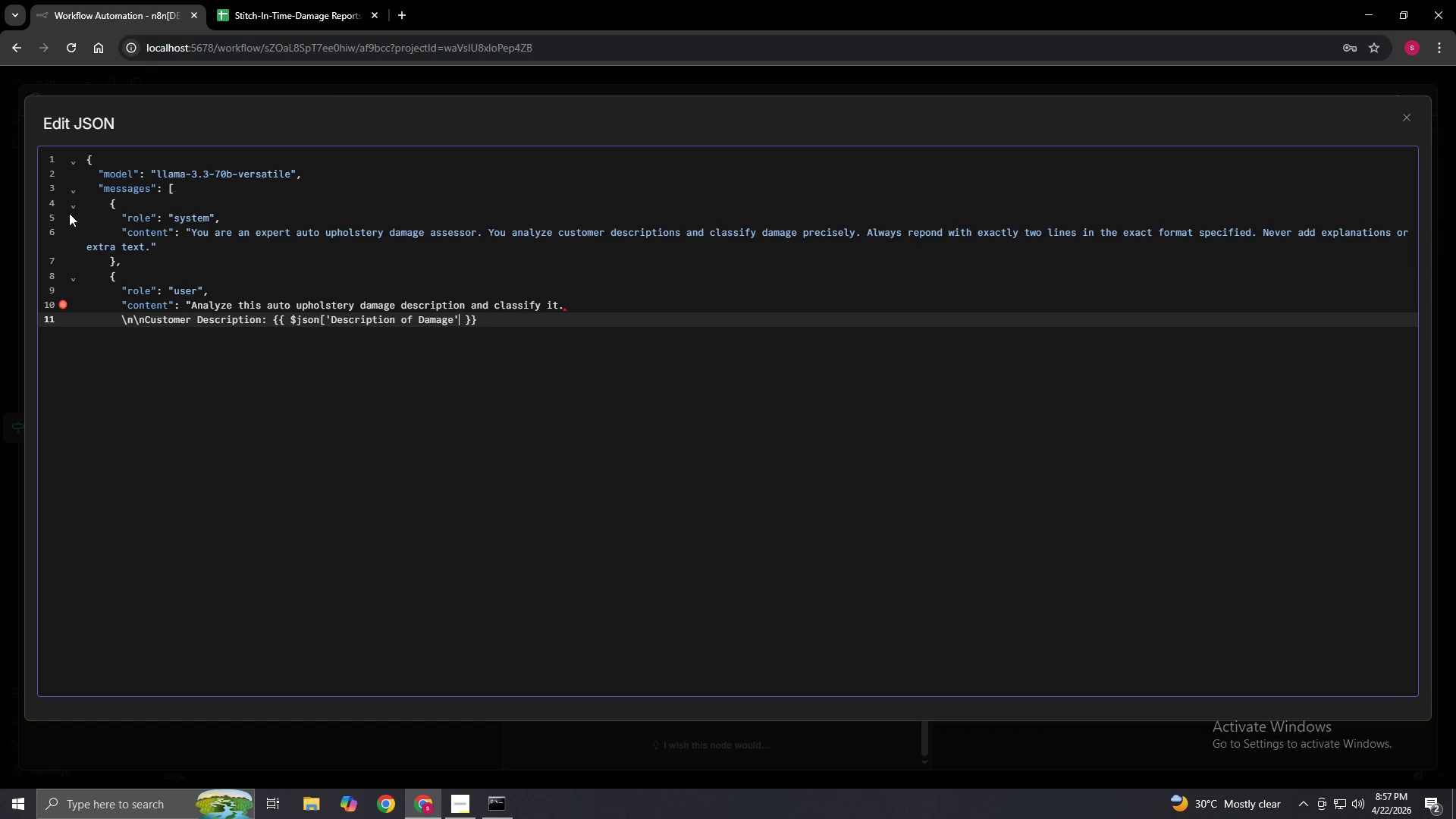 
key(BracketRight)
 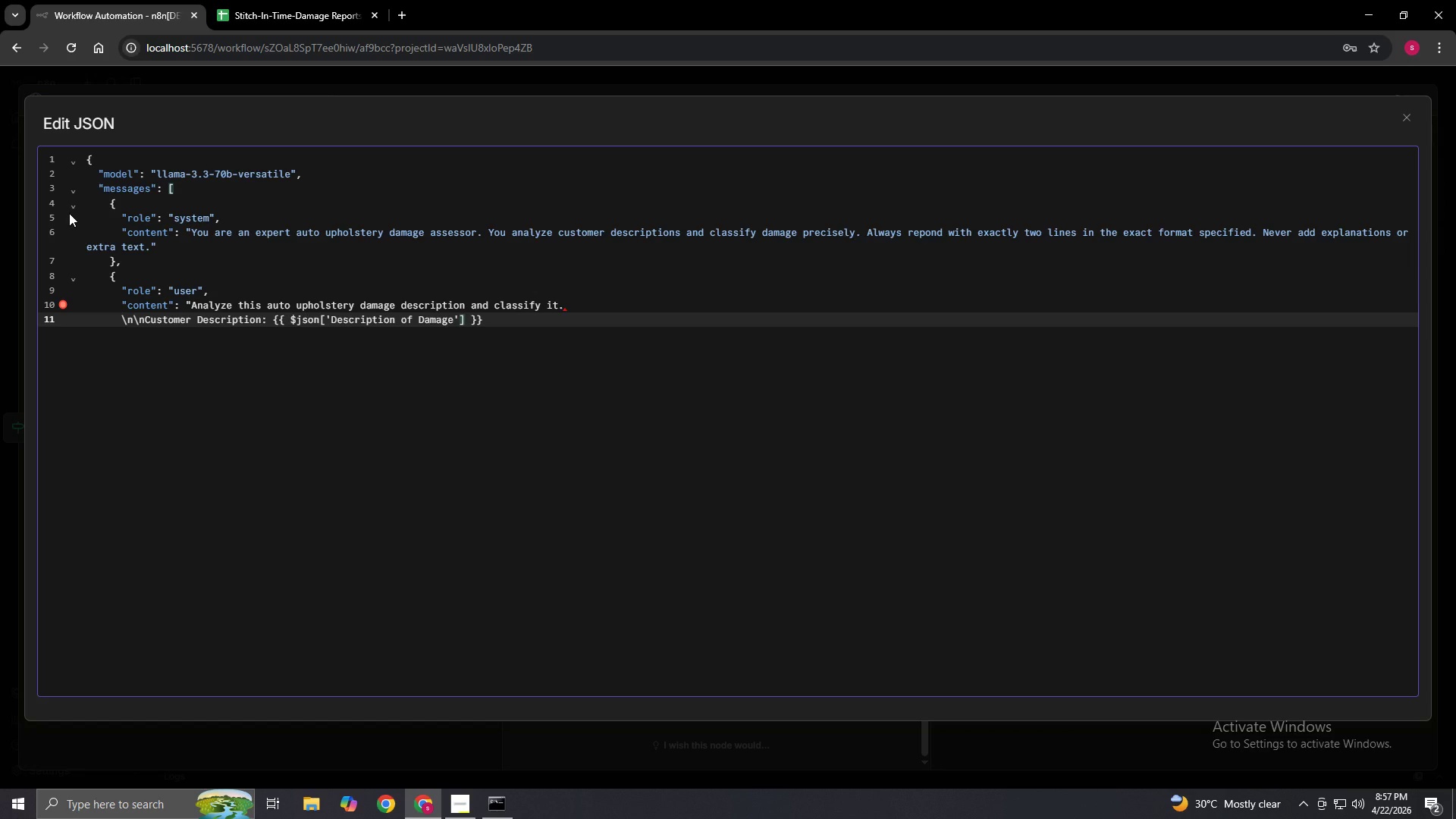 
key(ArrowRight)
 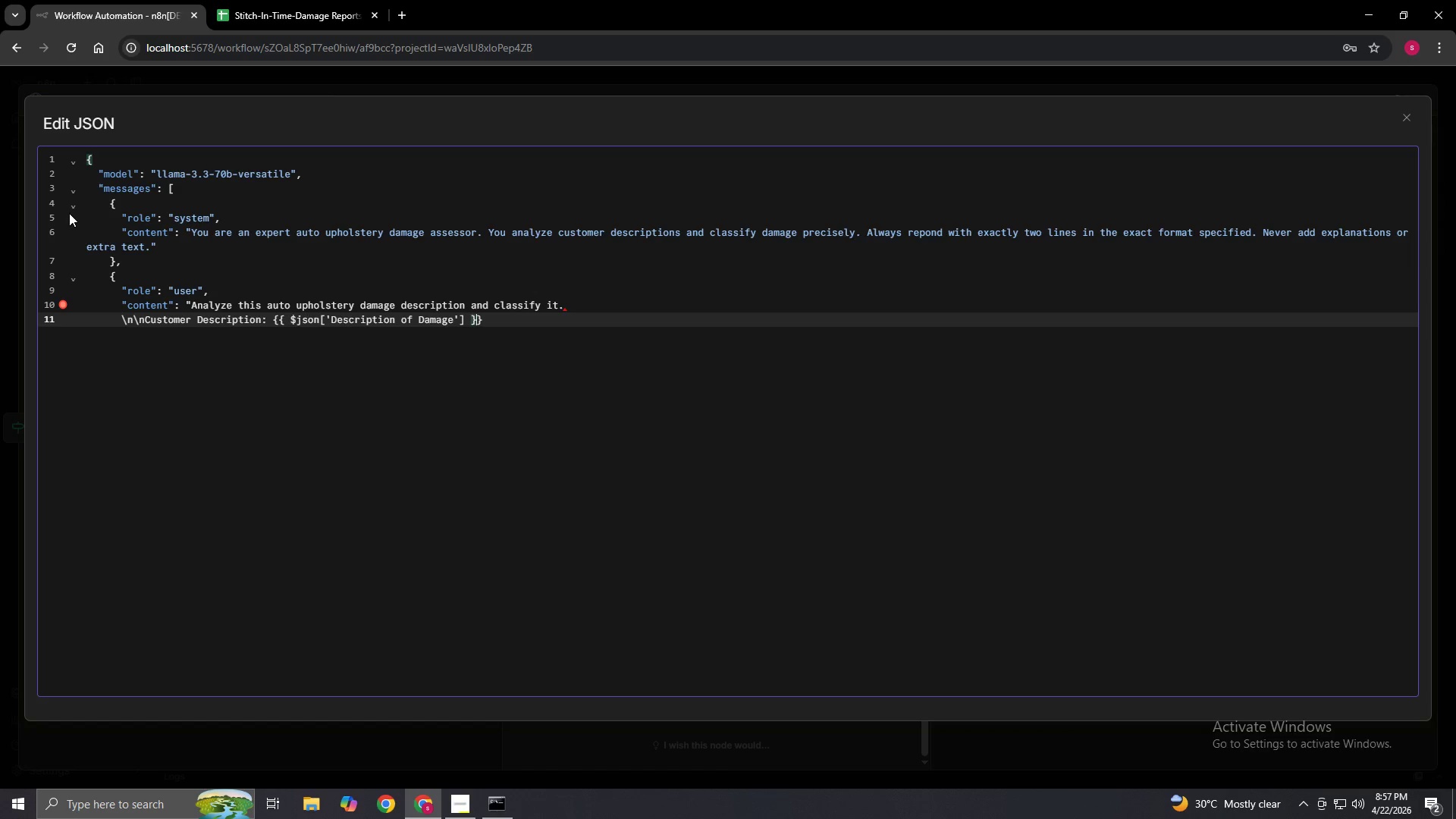 
key(ArrowRight)
 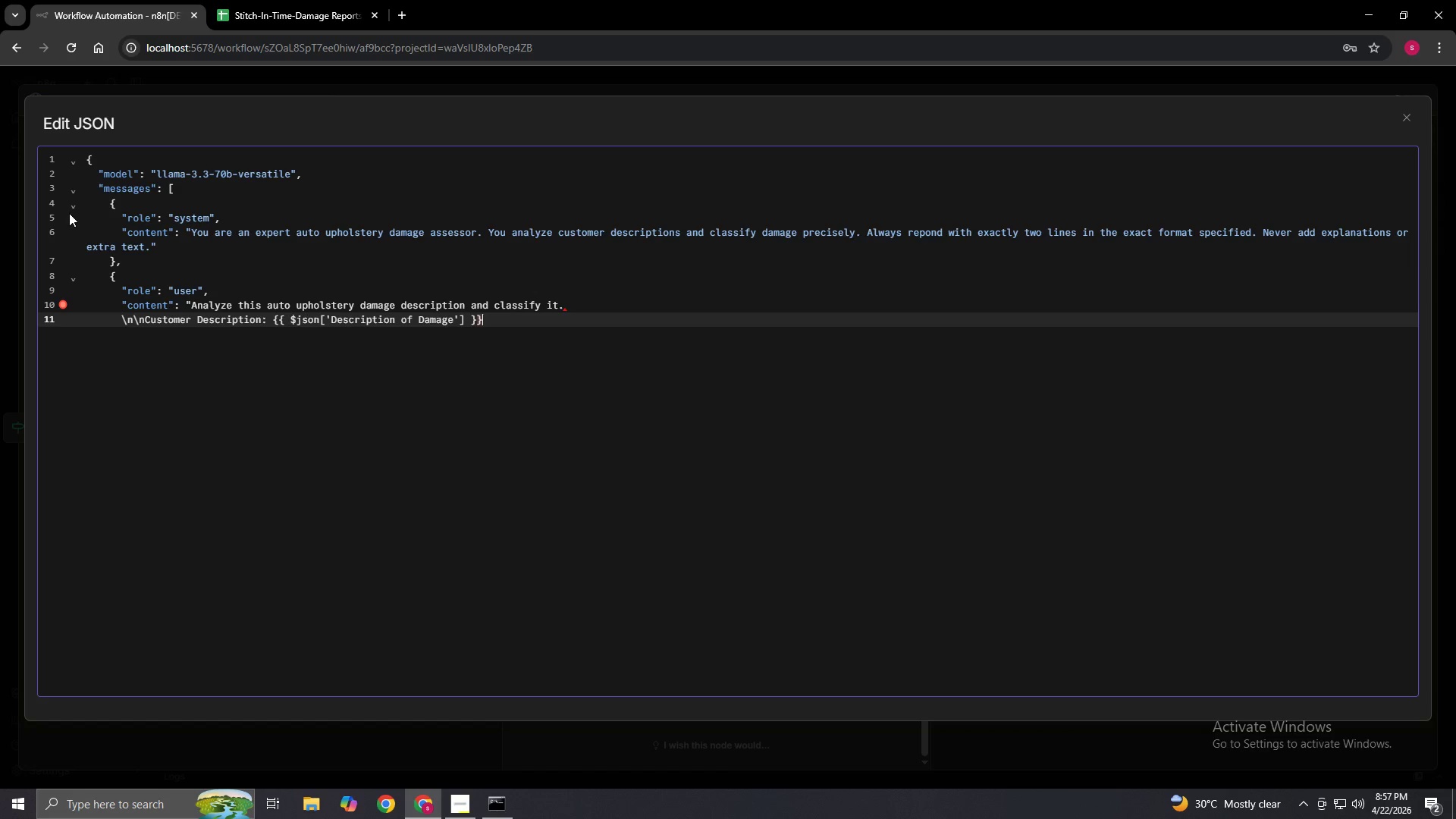 
key(ArrowRight)
 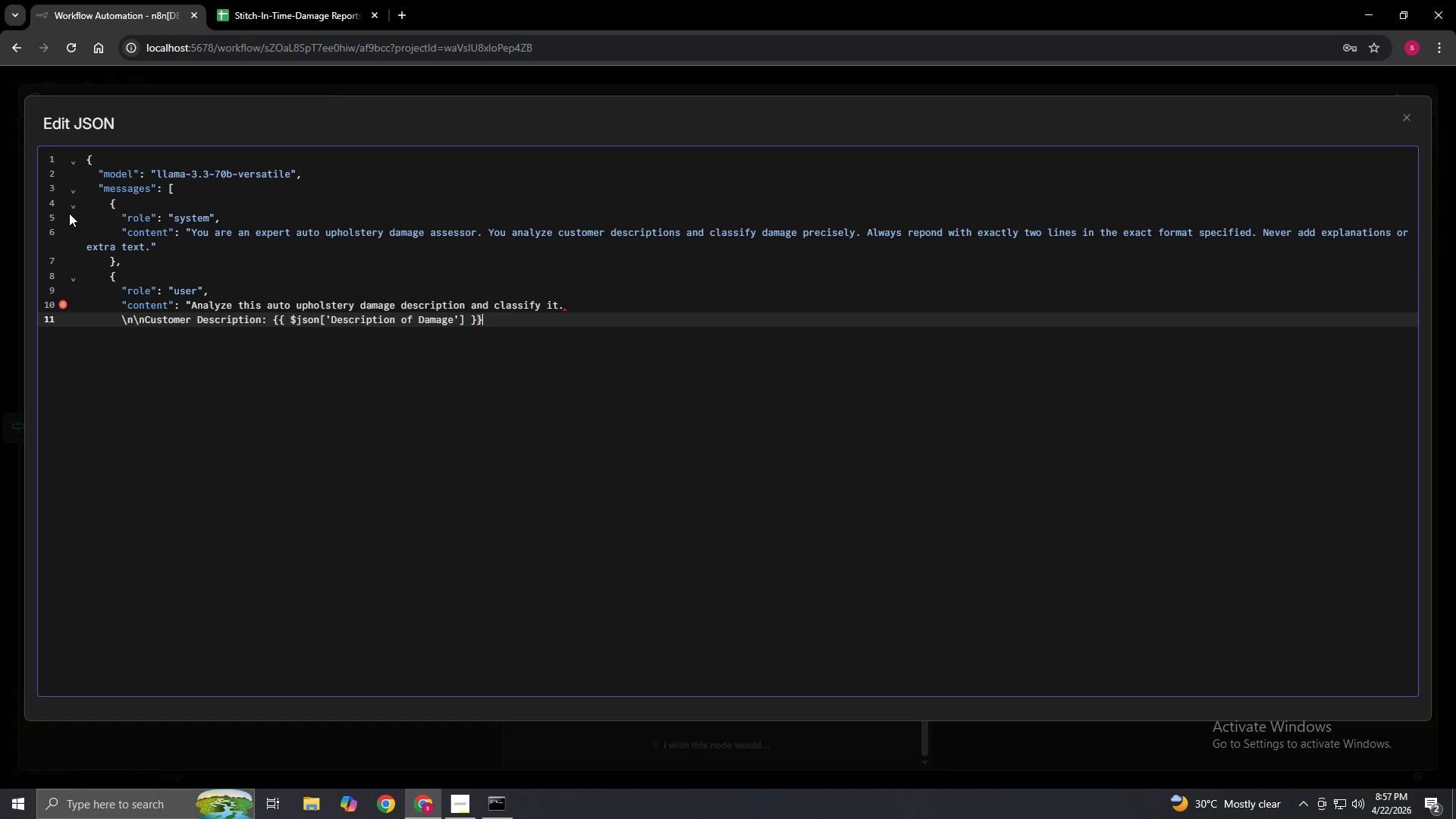 
wait(11.3)
 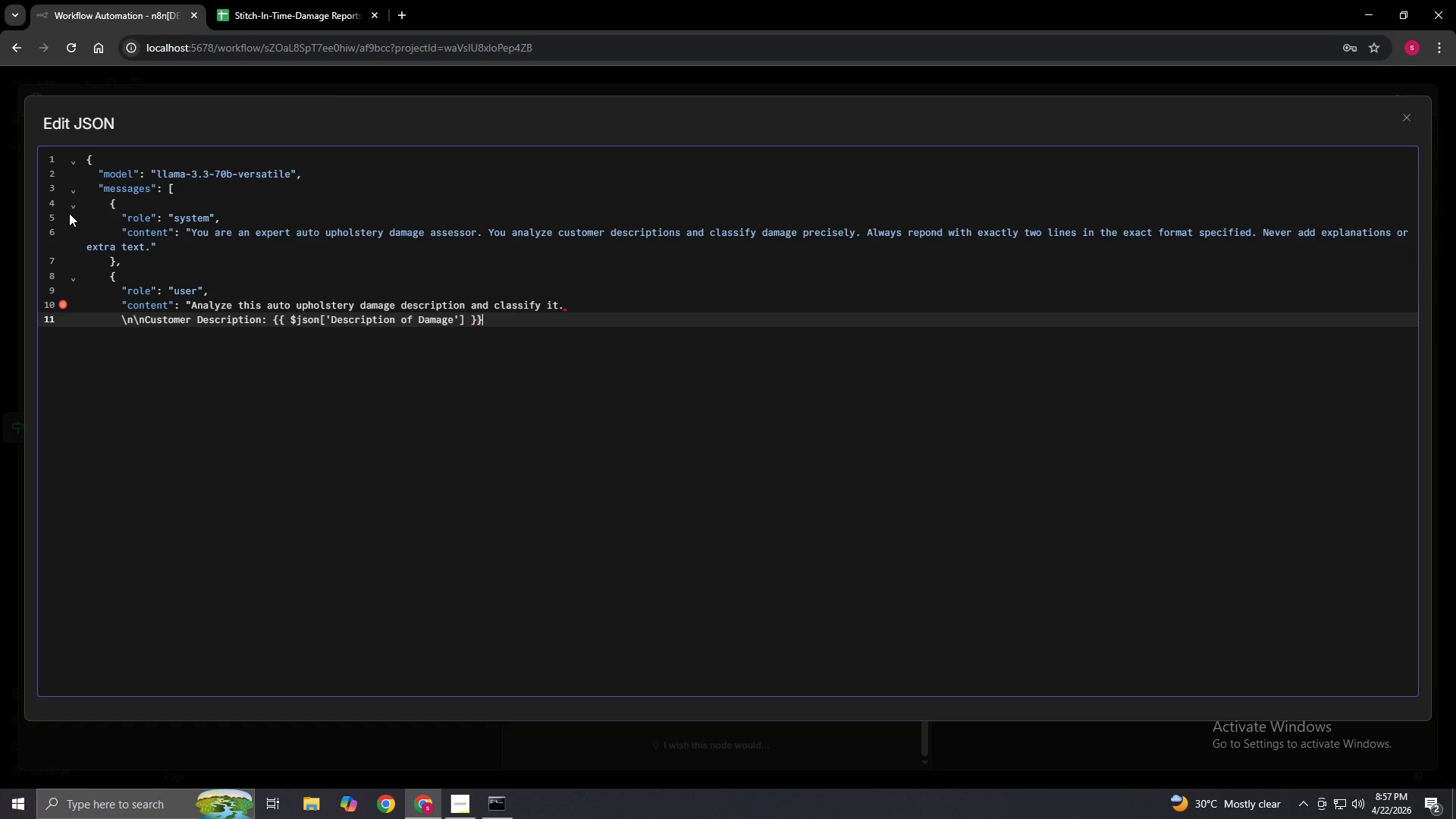 
key(Backslash)
 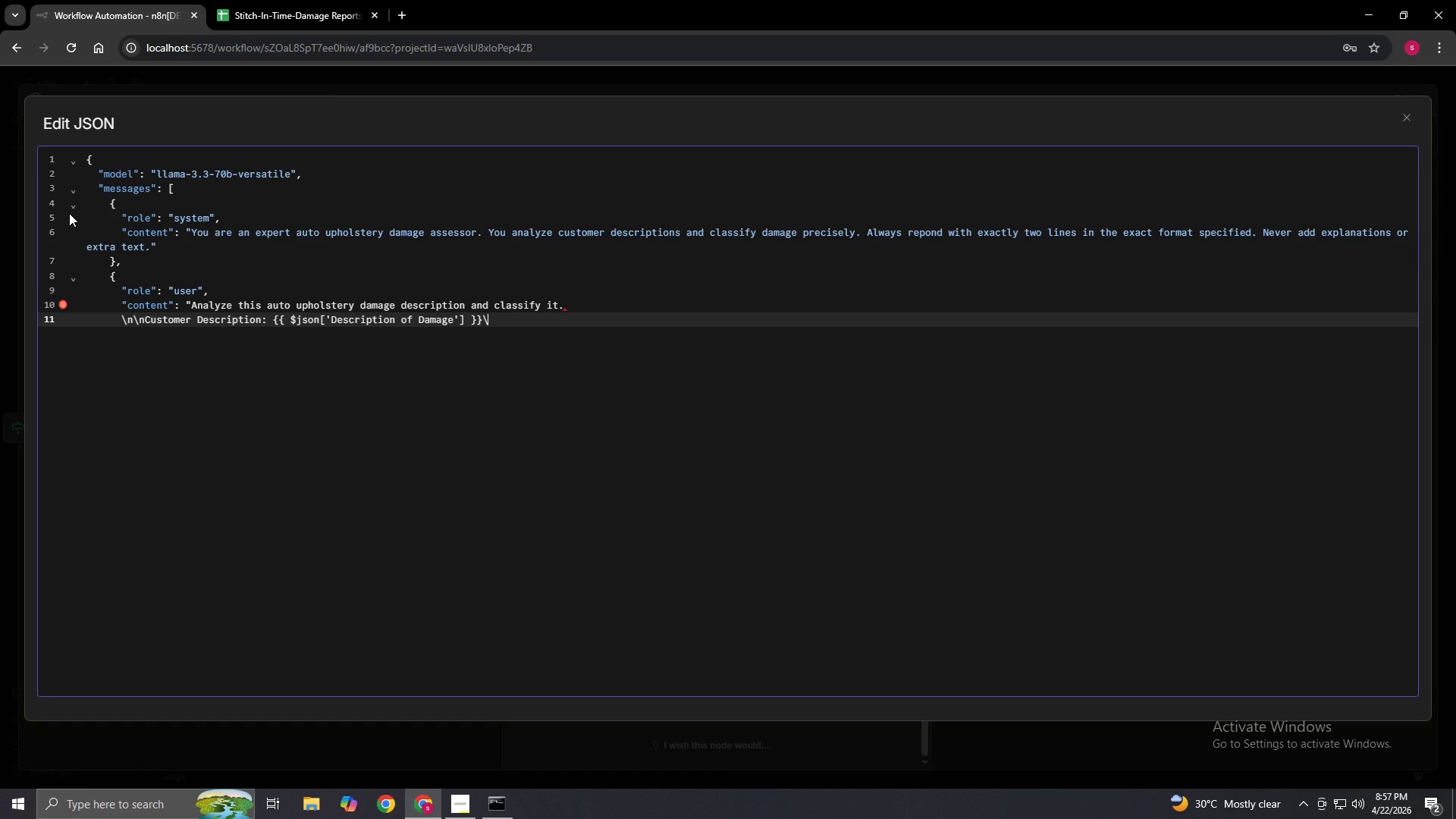 
key(N)
 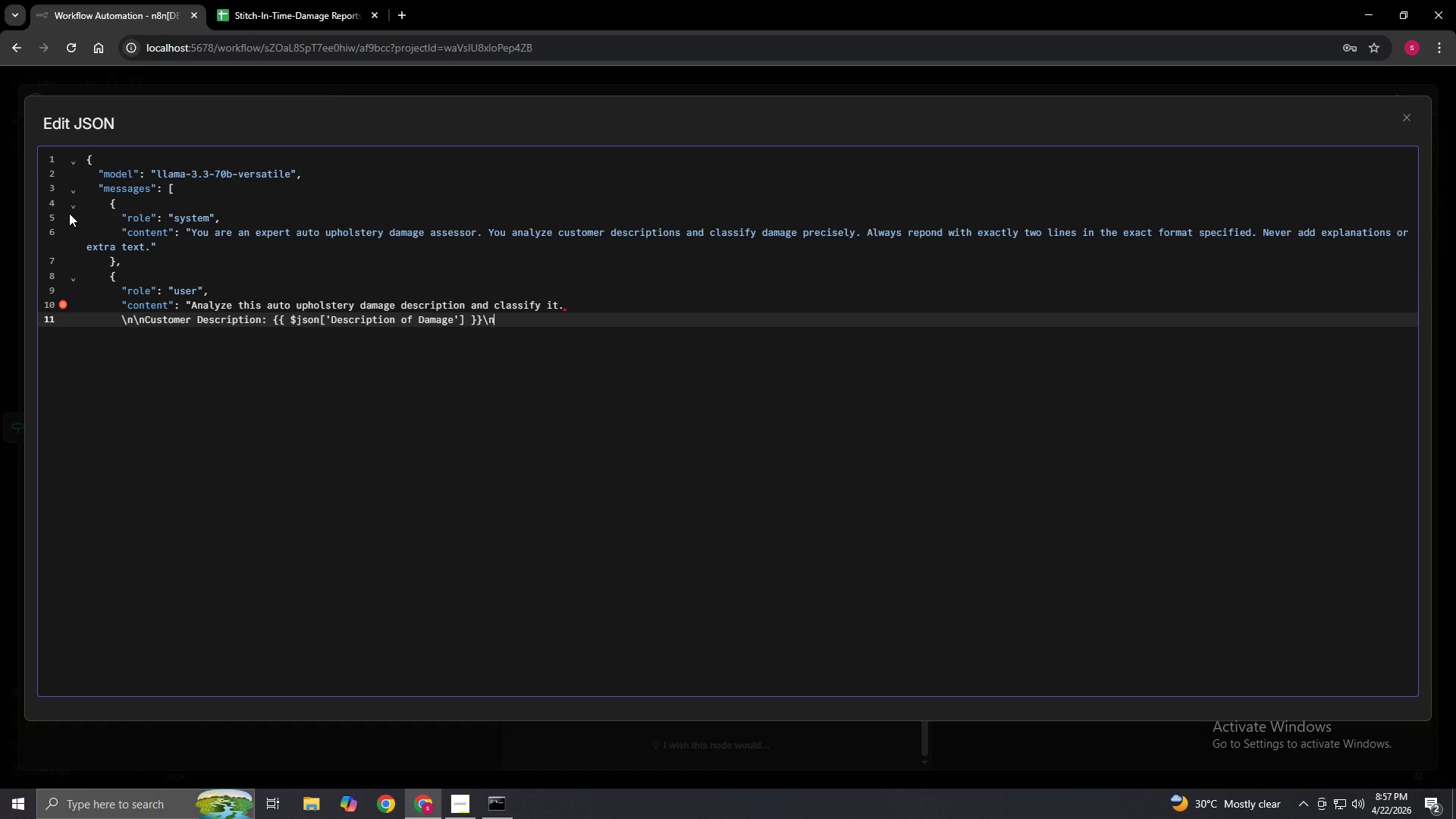 
key(Backslash)
 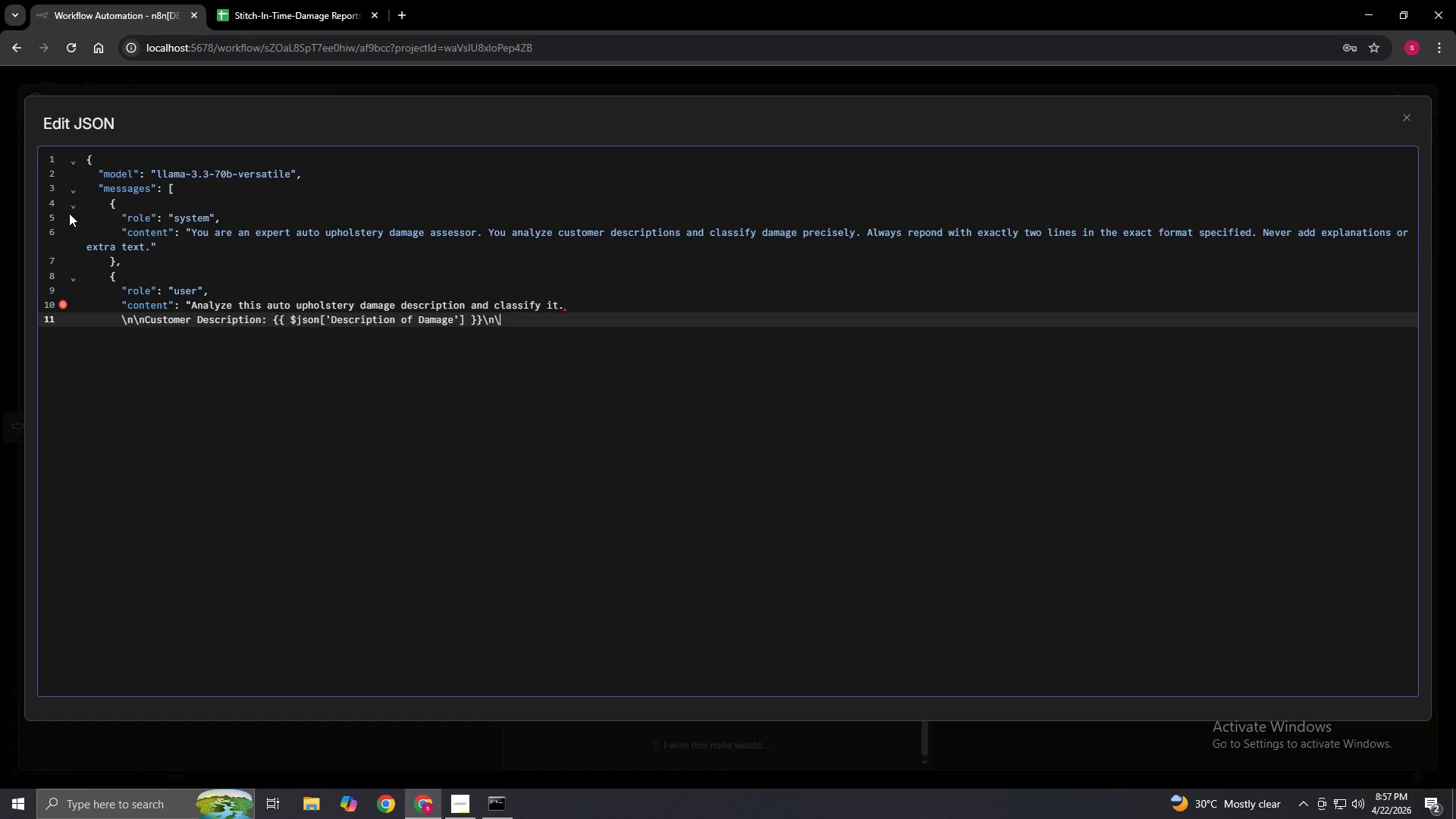 
key(N)
 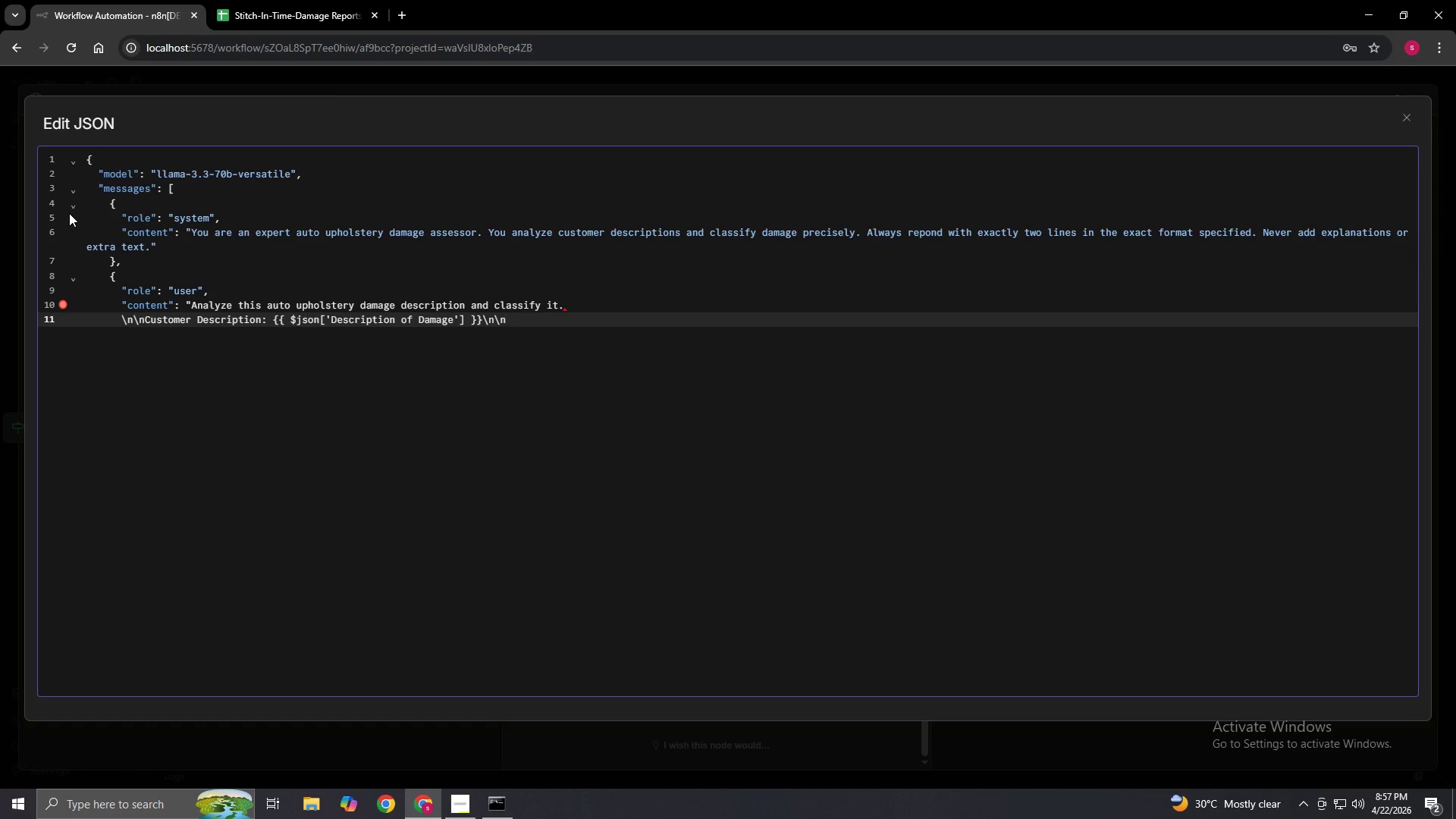 
key(ArrowLeft)
 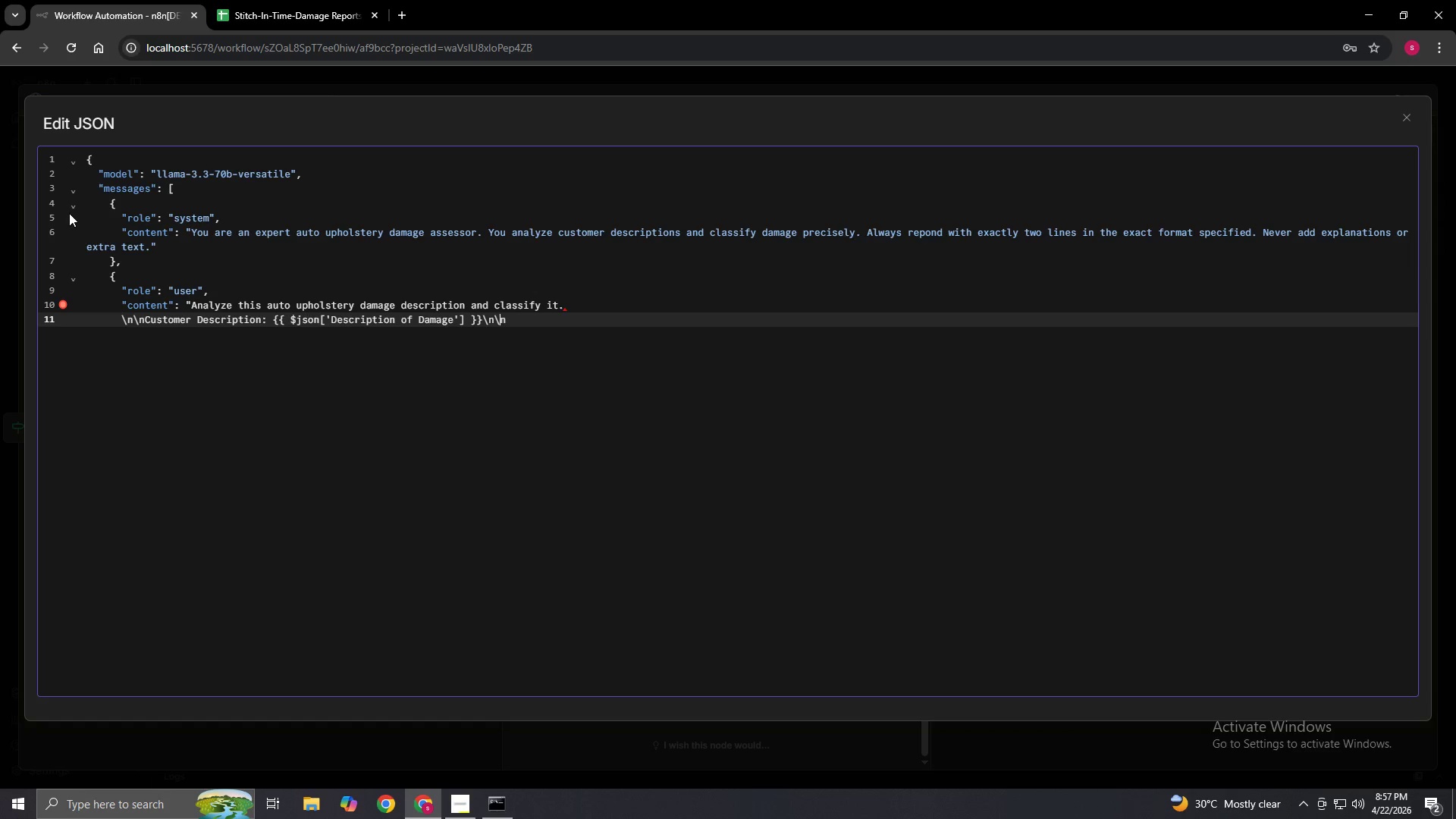 
key(ArrowLeft)
 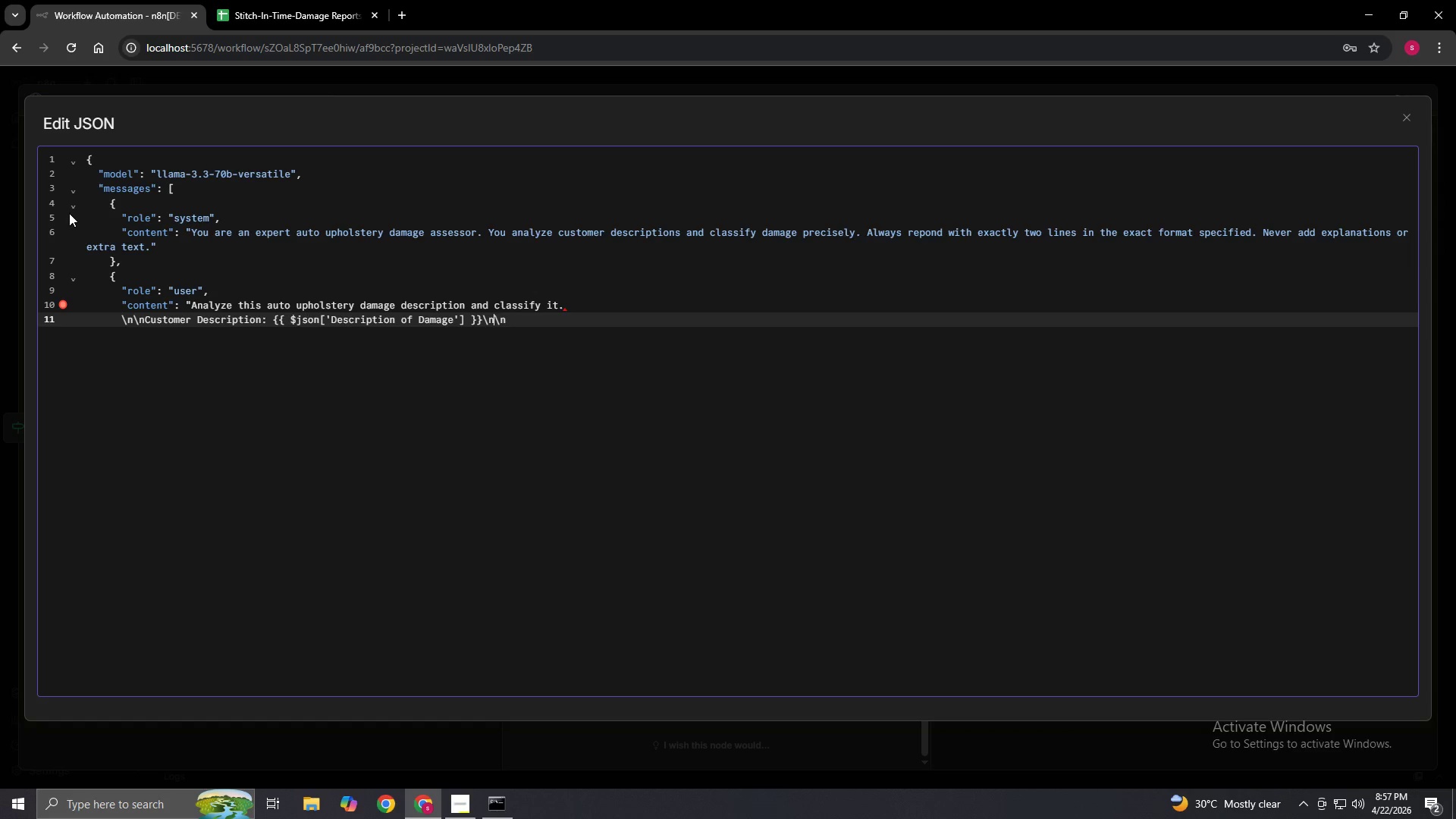 
key(ArrowLeft)
 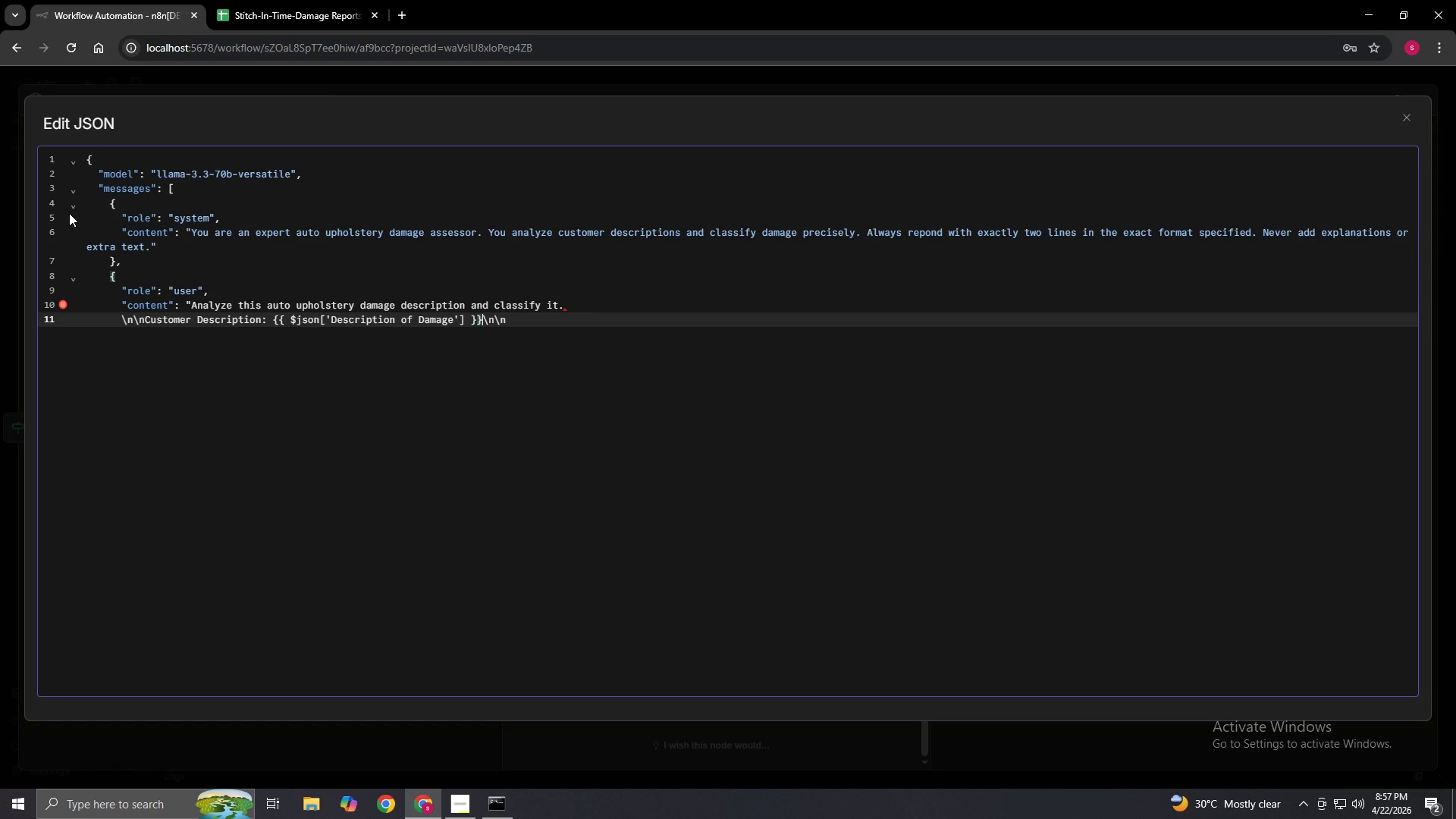 
key(ArrowLeft)
 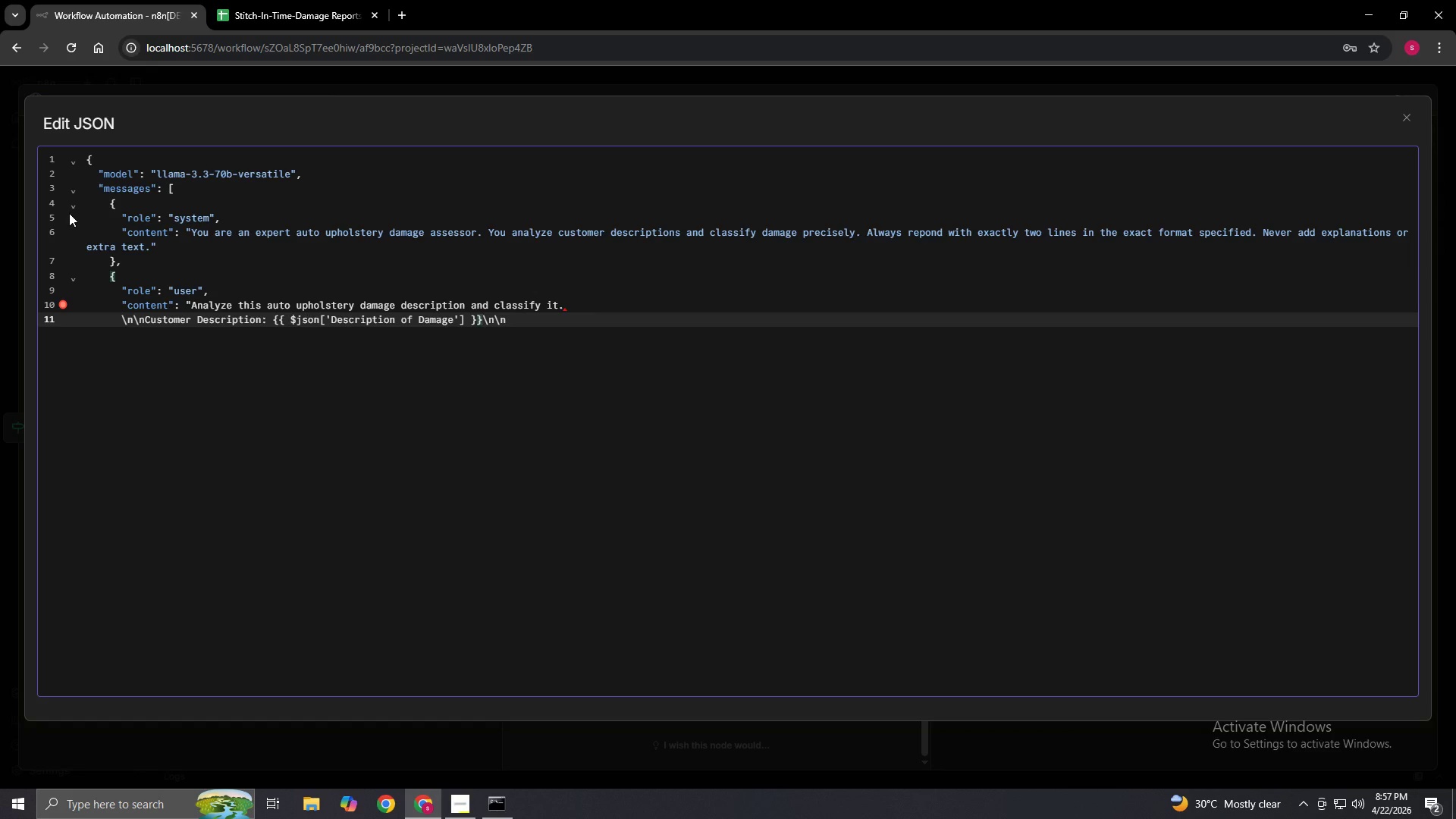 
key(Enter)
 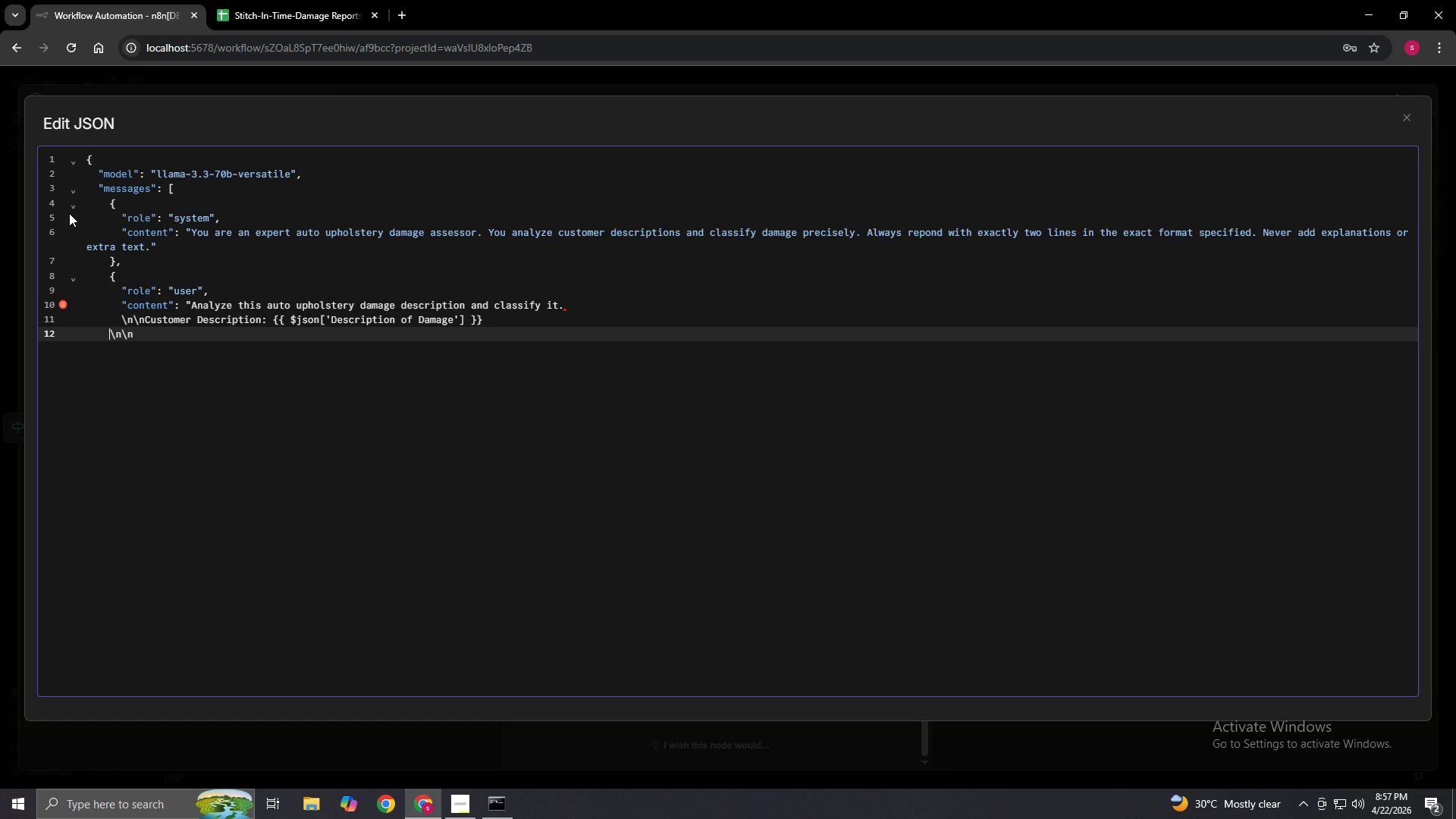 
hold_key(key=ArrowRight, duration=0.67)
 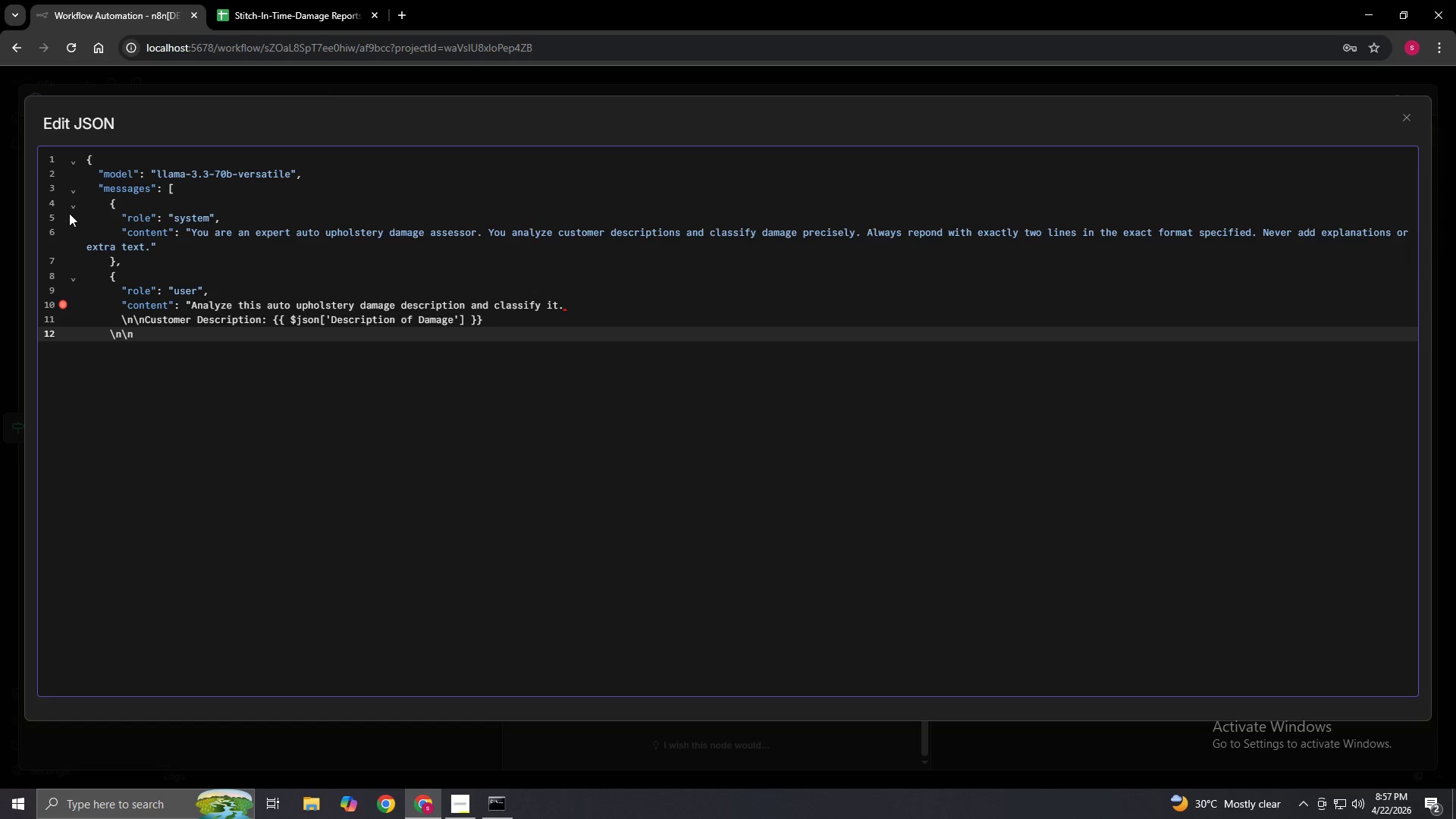 
wait(11.2)
 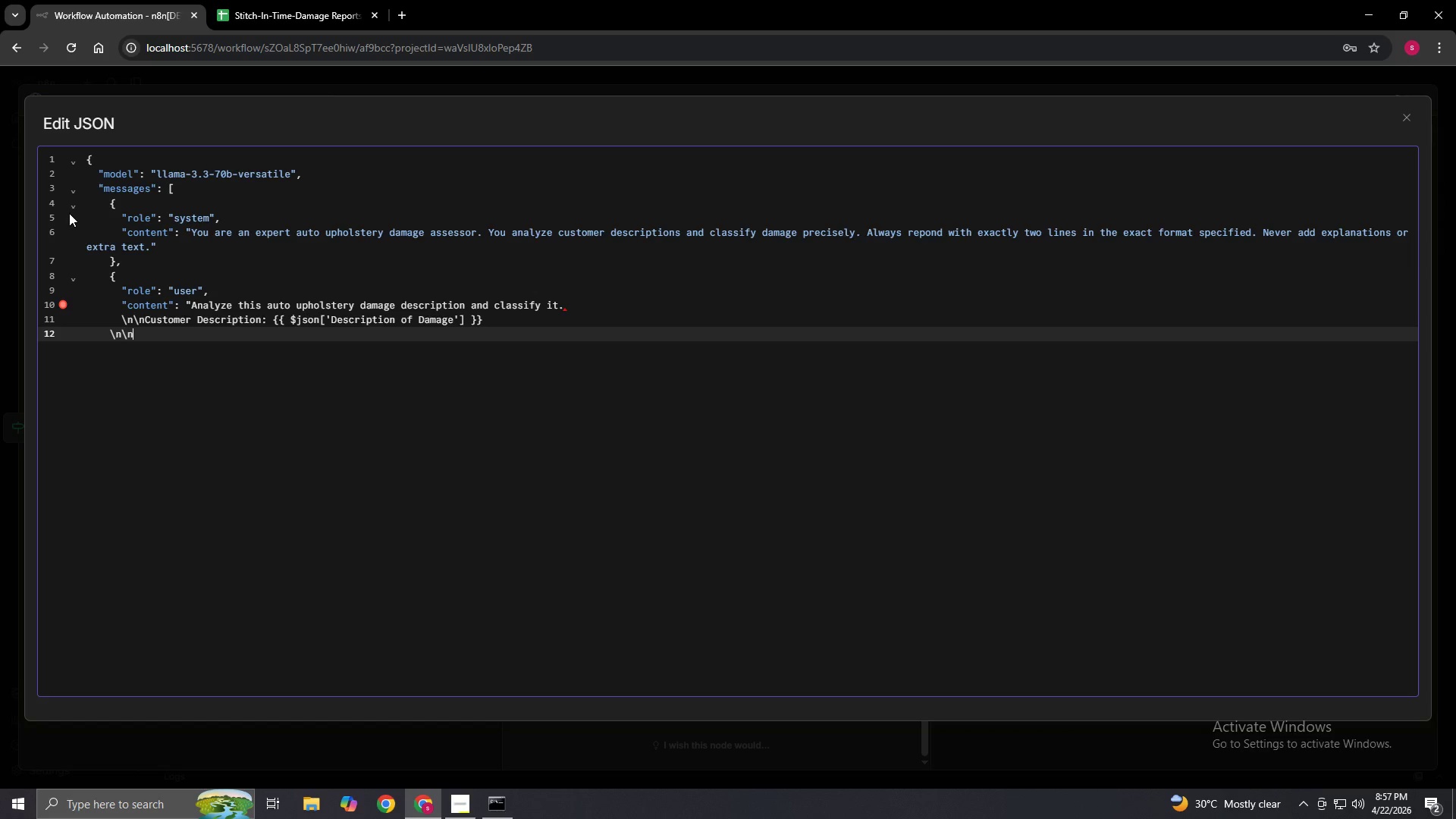 
type(Resoind)
key(Backspace)
key(Backspace)
key(Backspace)
key(Backspace)
type(pond)
 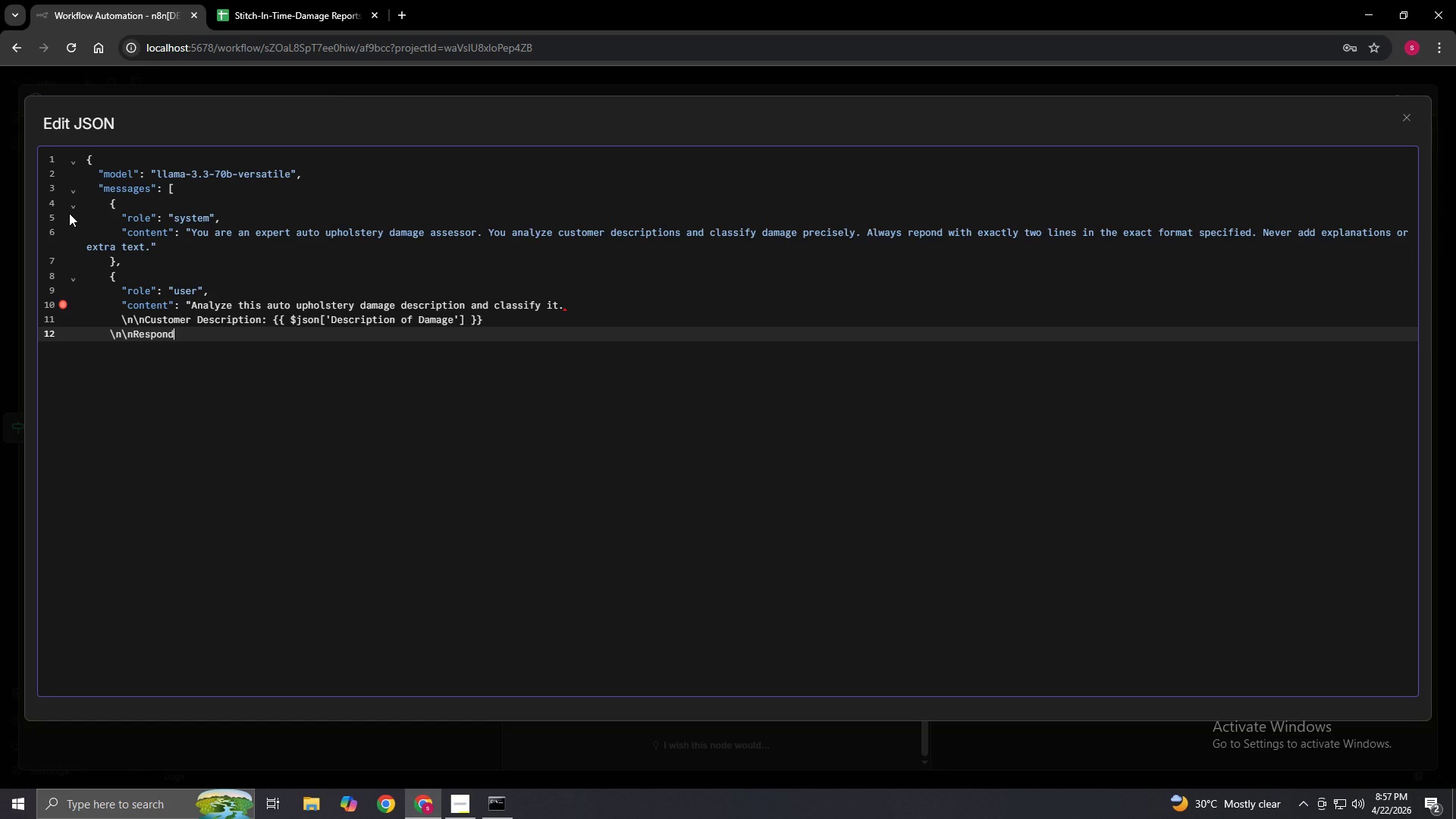 
type( with ONLY these two lines)
 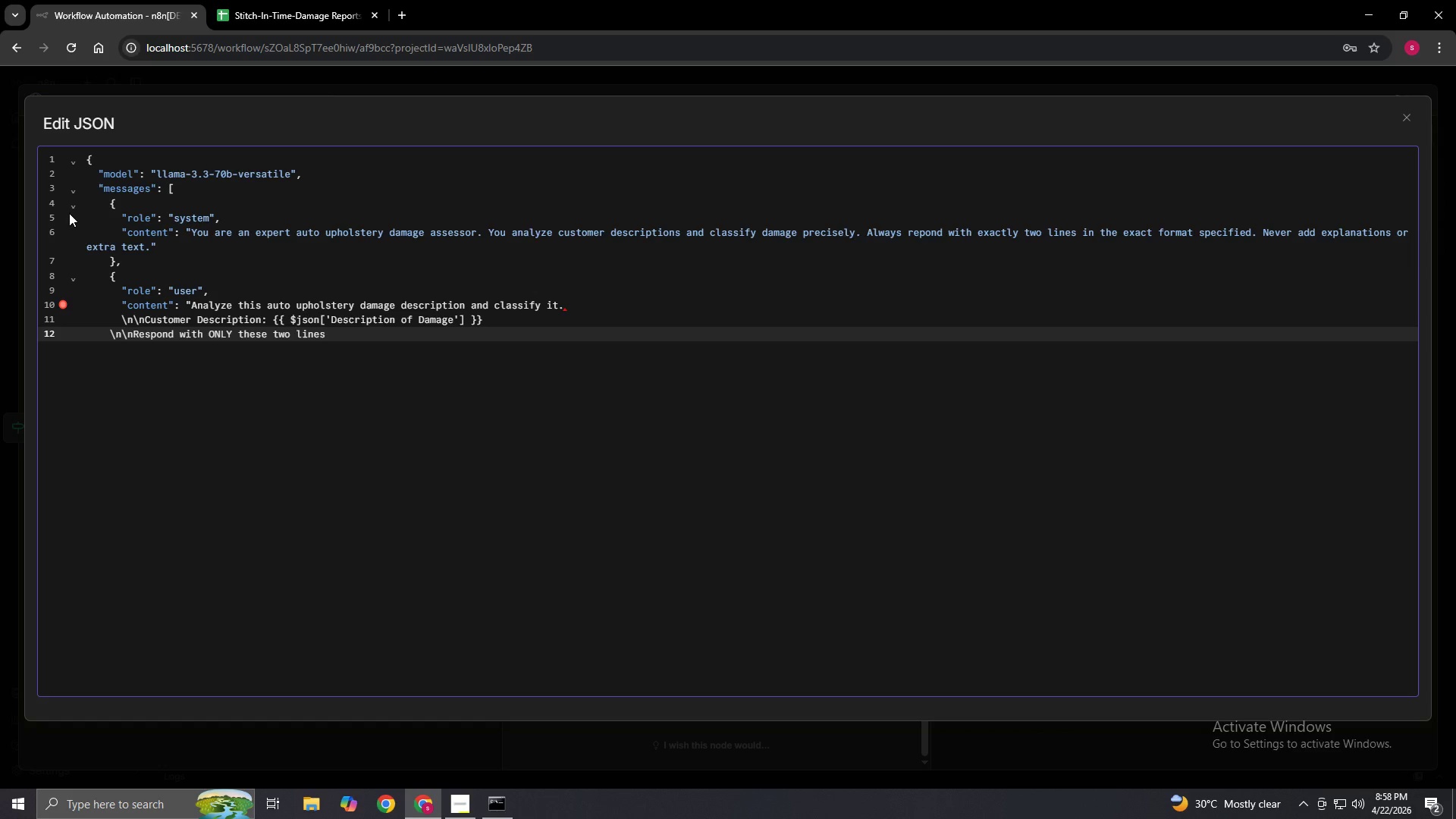 
type(:/)
key(Backspace)
type(\Cate)
key(Backspace)
key(Backspace)
key(Backspace)
 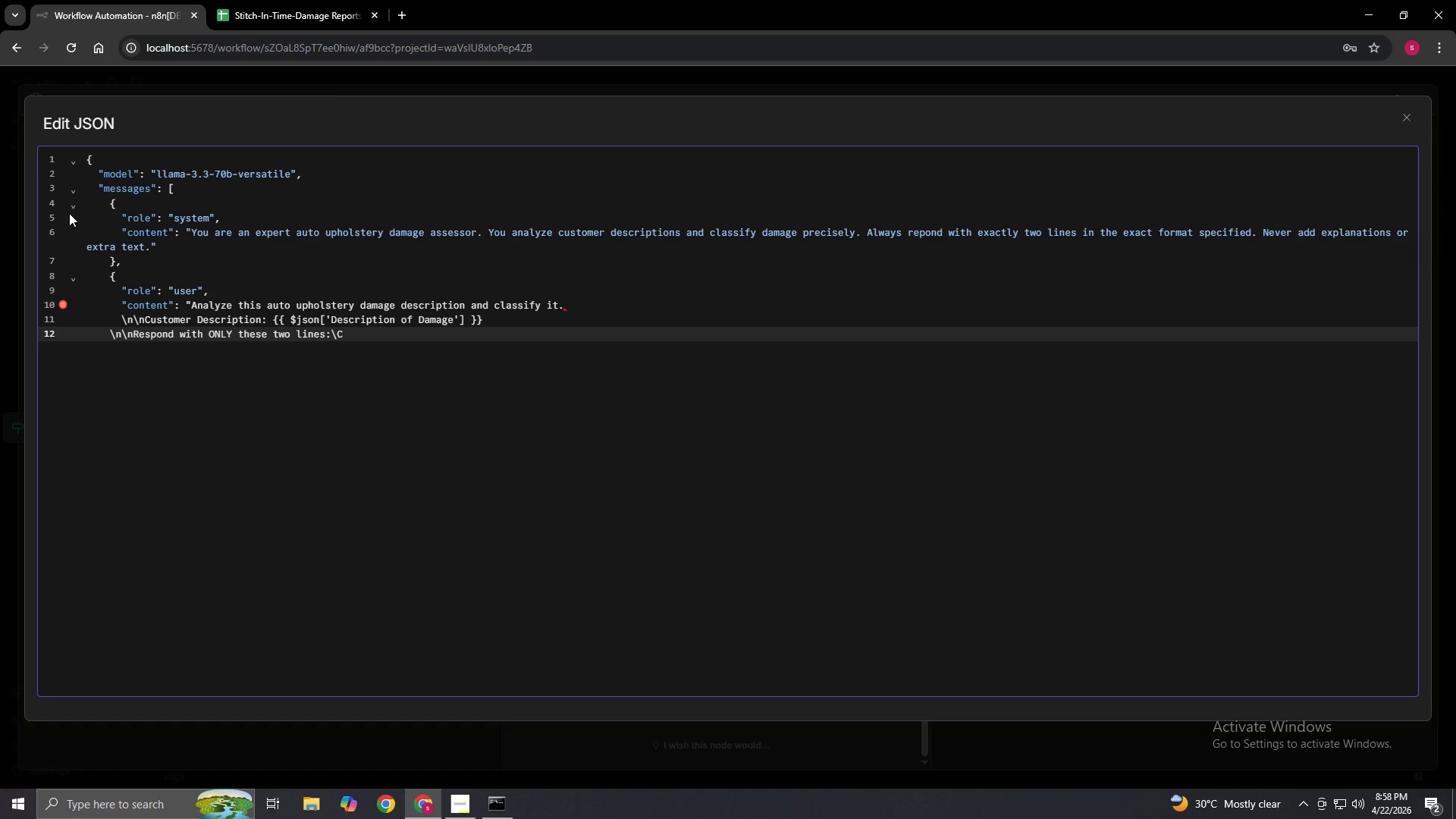 
wait(8.67)
 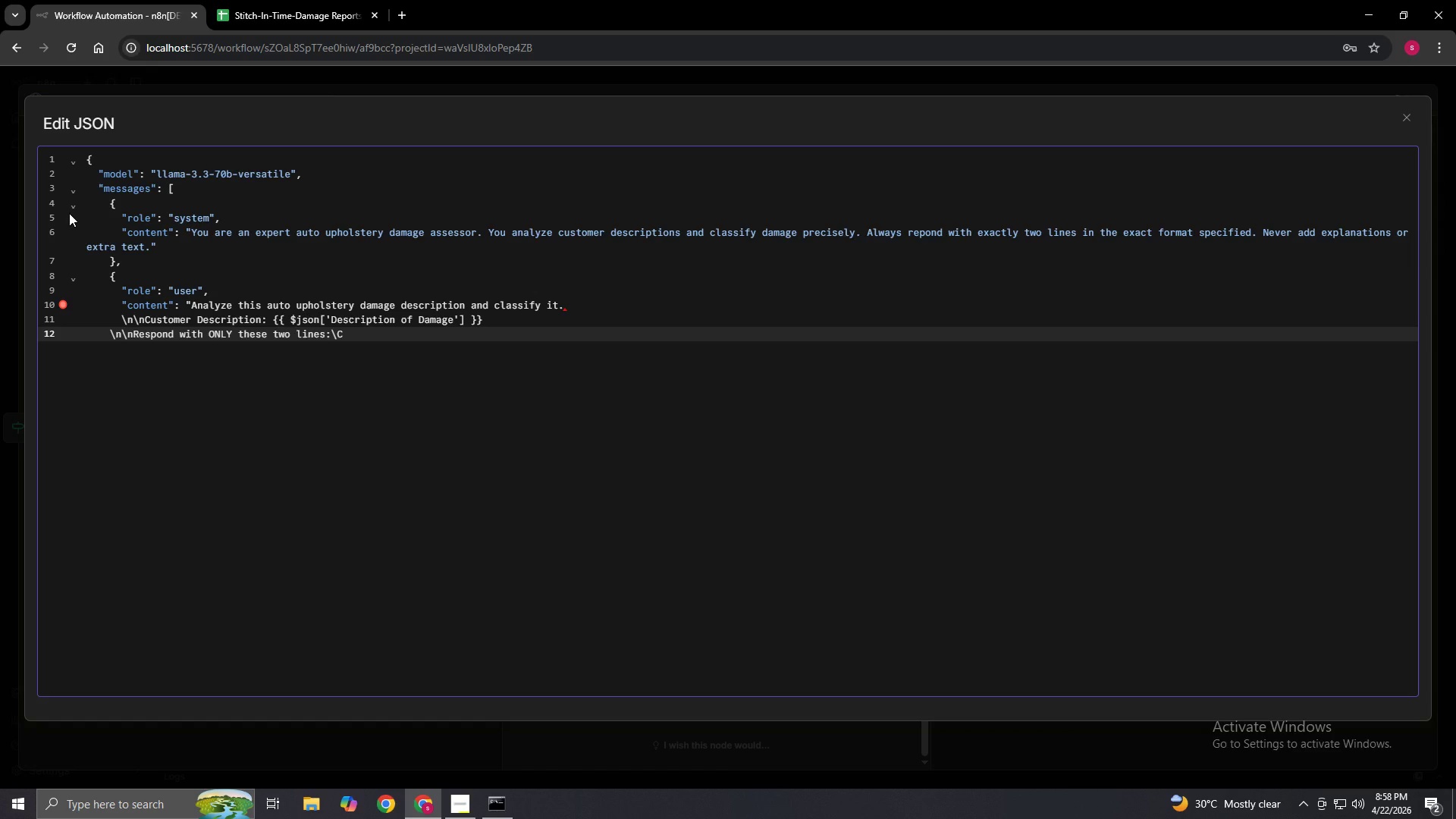 
type(A)
key(Backspace)
type(A)
key(Backspace)
type(ategory)
 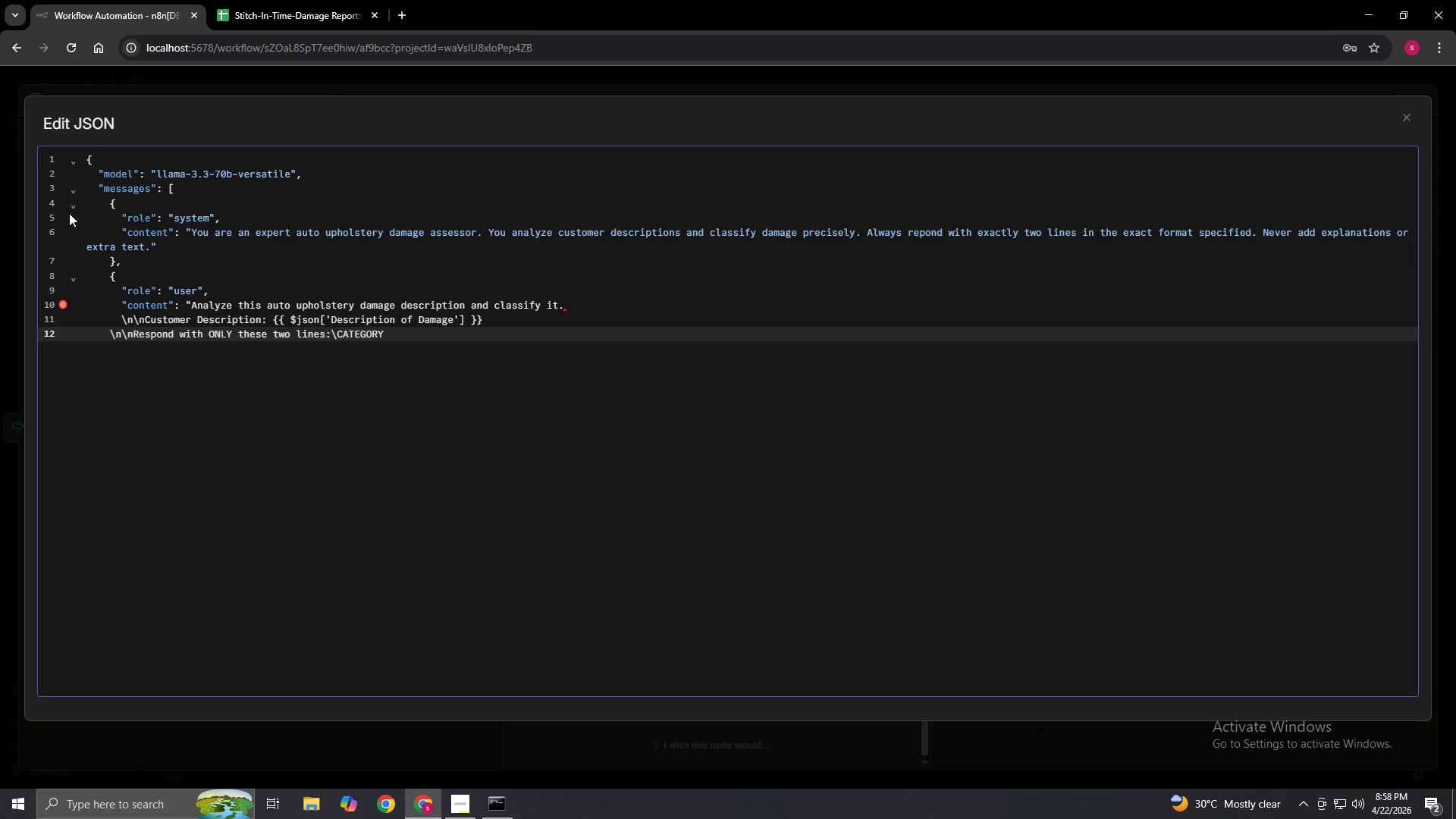 
wait(78.75)
 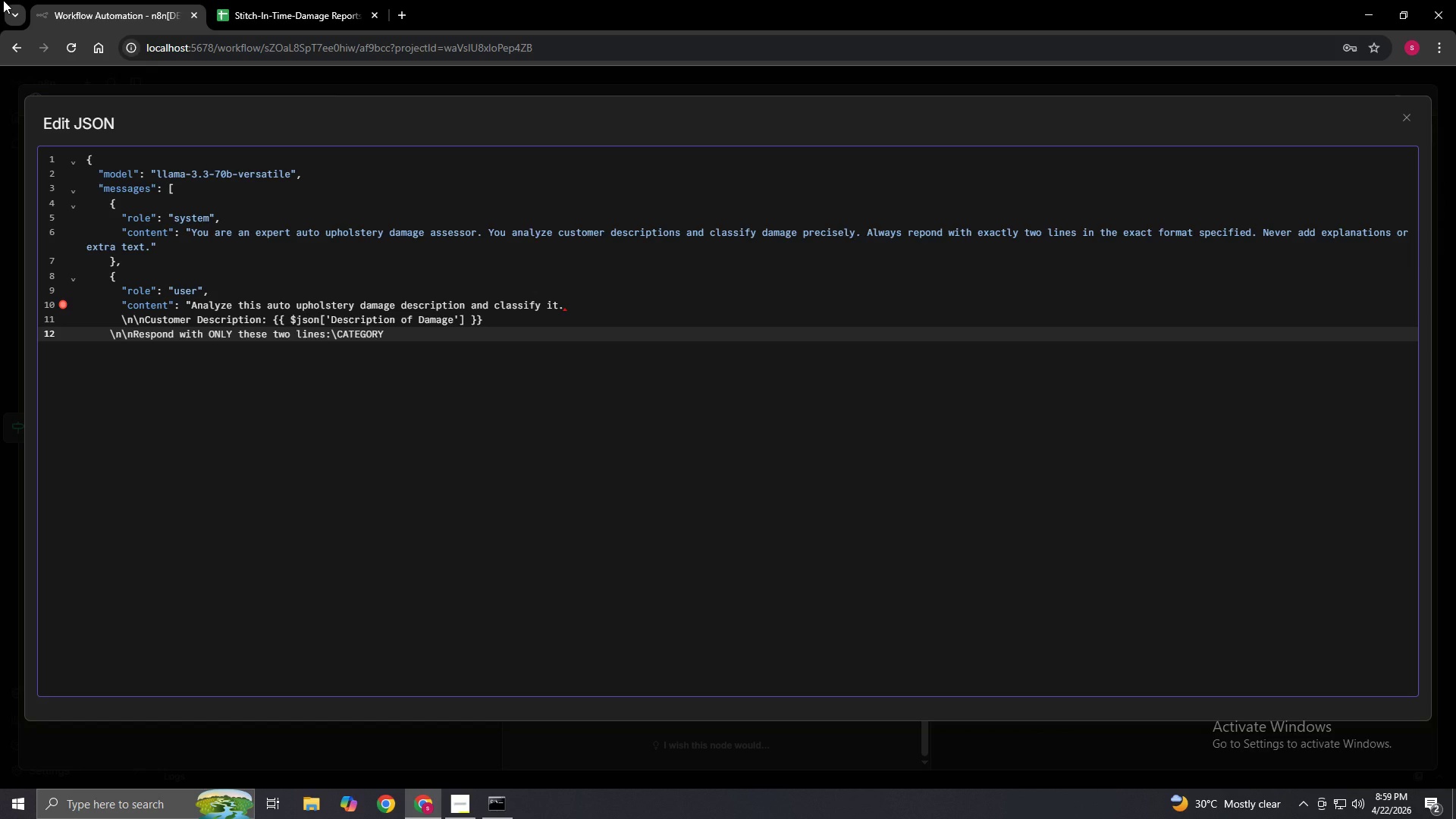 
mouse_move([1442, -24])
 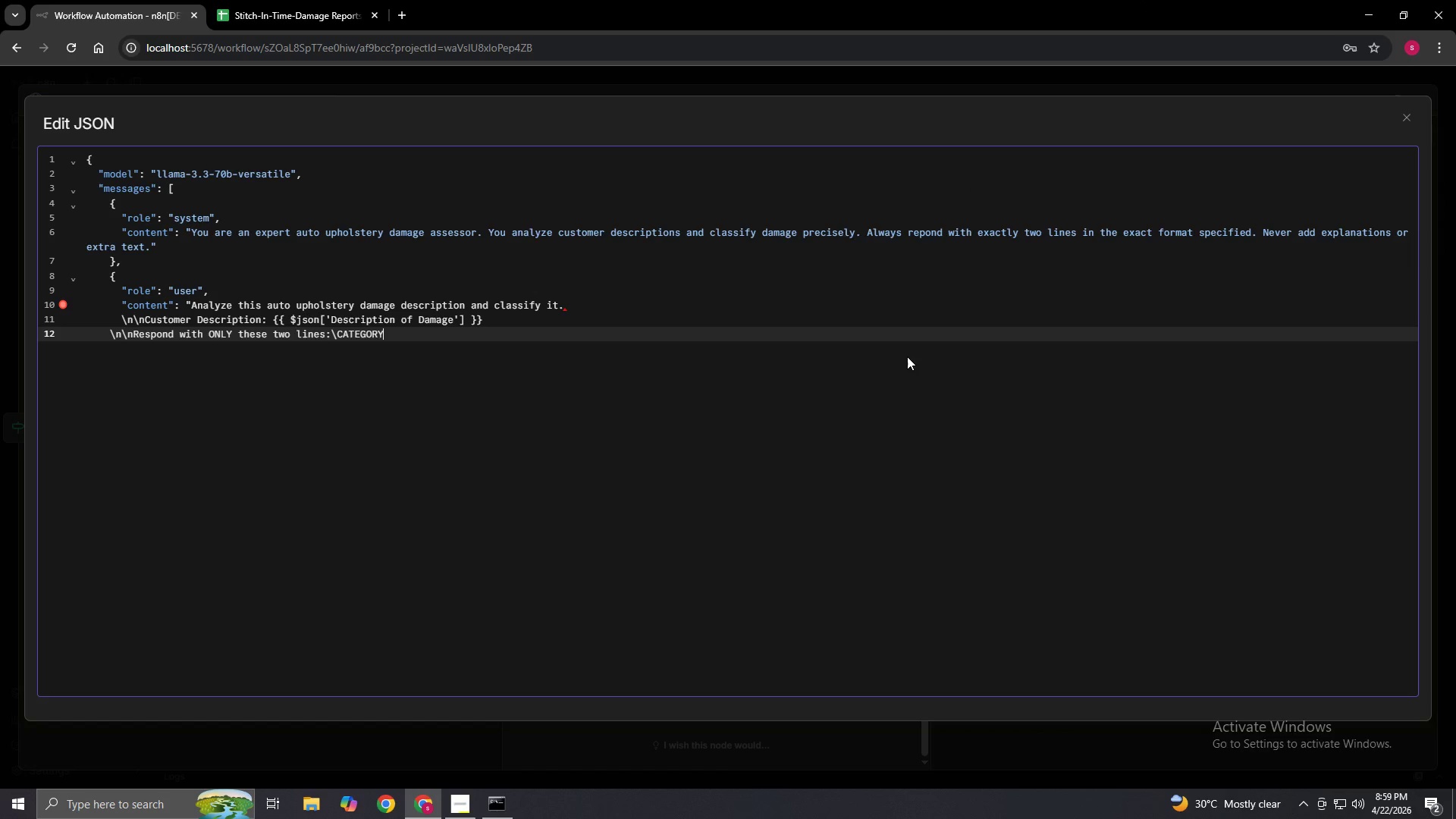 
type(: [ch)
key(Backspace)
key(Backspace)
type(CHOOSE)
 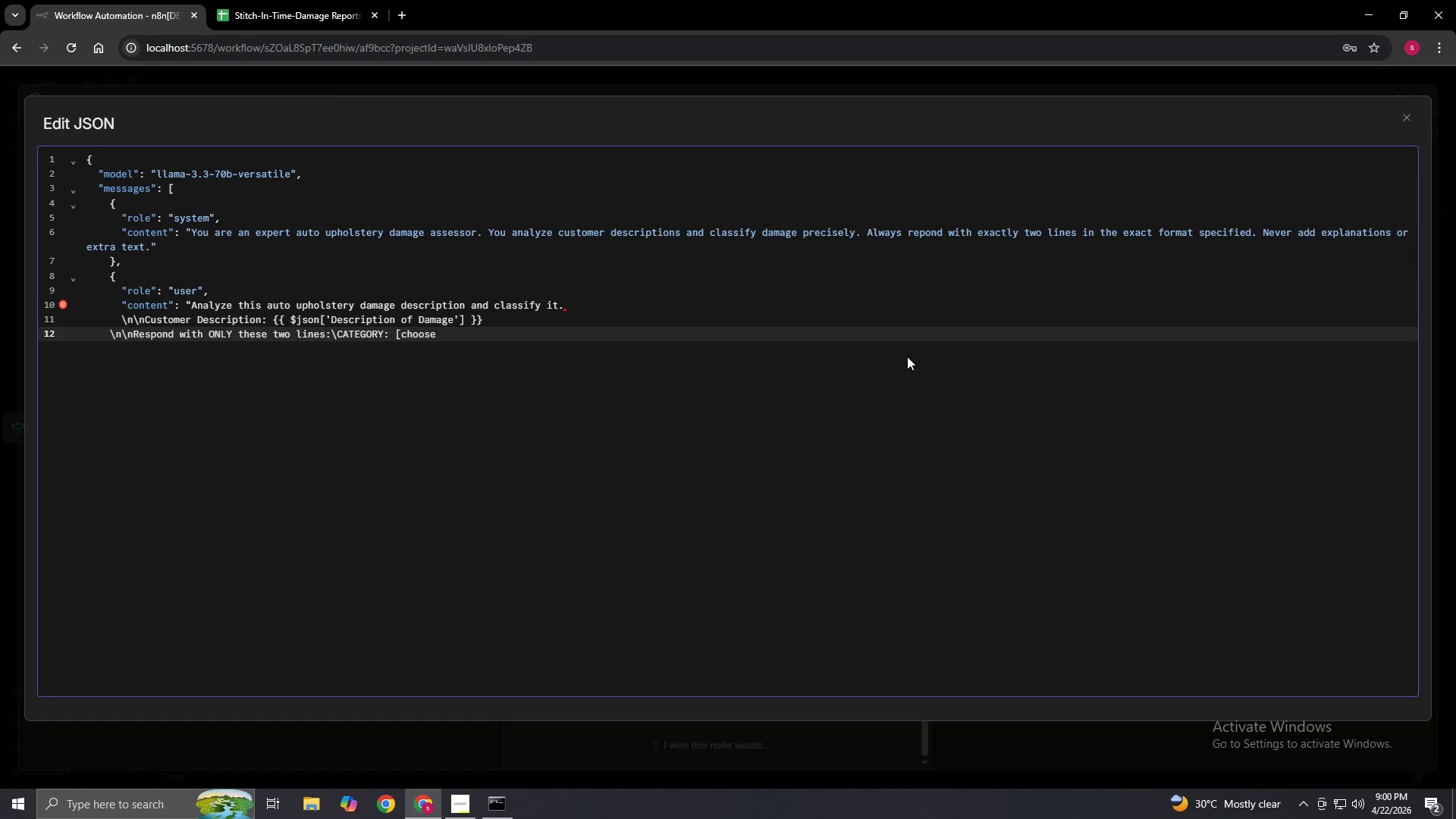 
hold_key(key=ArrowLeft, duration=1.0)
 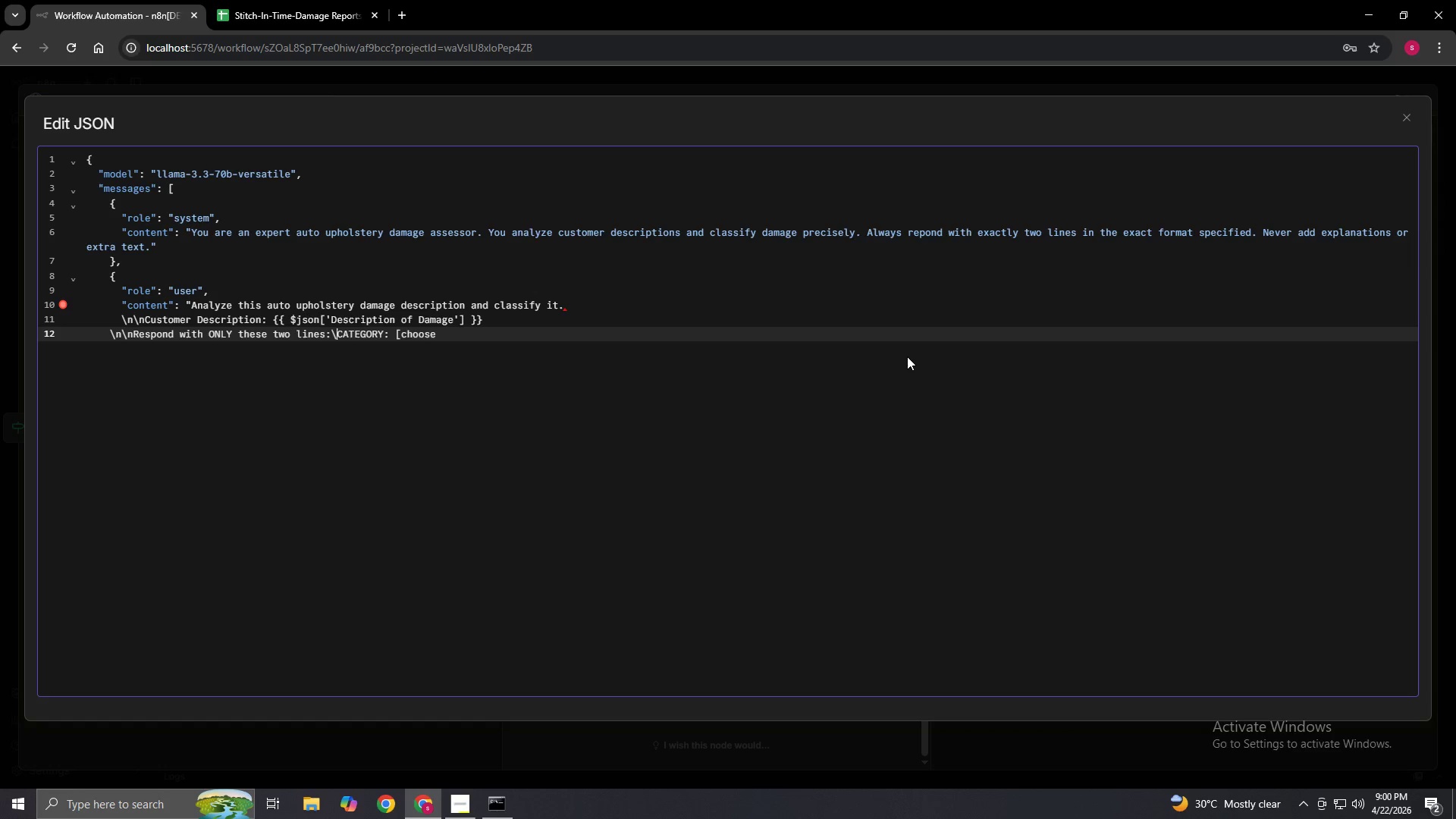 
key(ArrowLeft)
 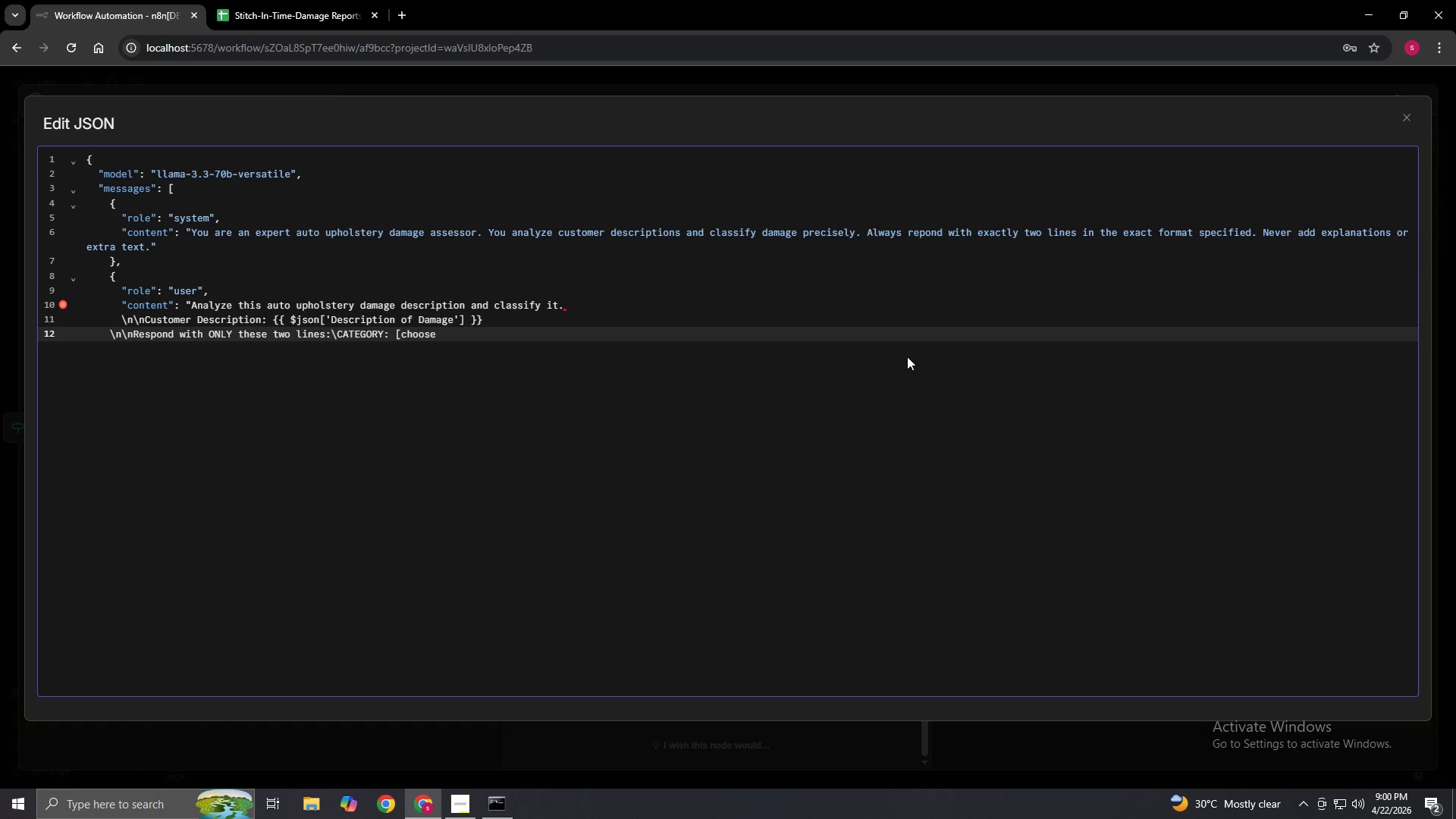 
key(ArrowRight)
 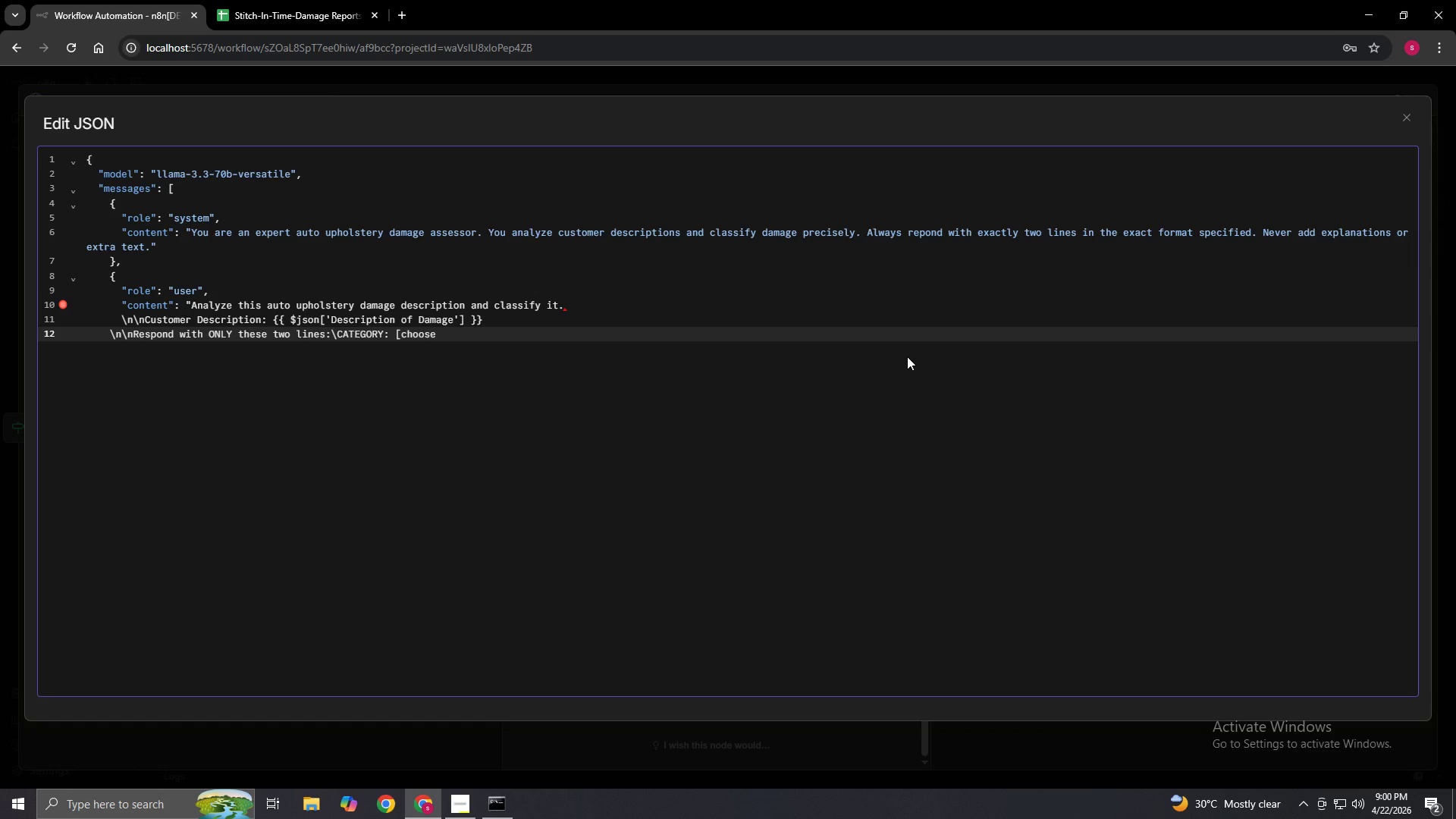 
key(N)
 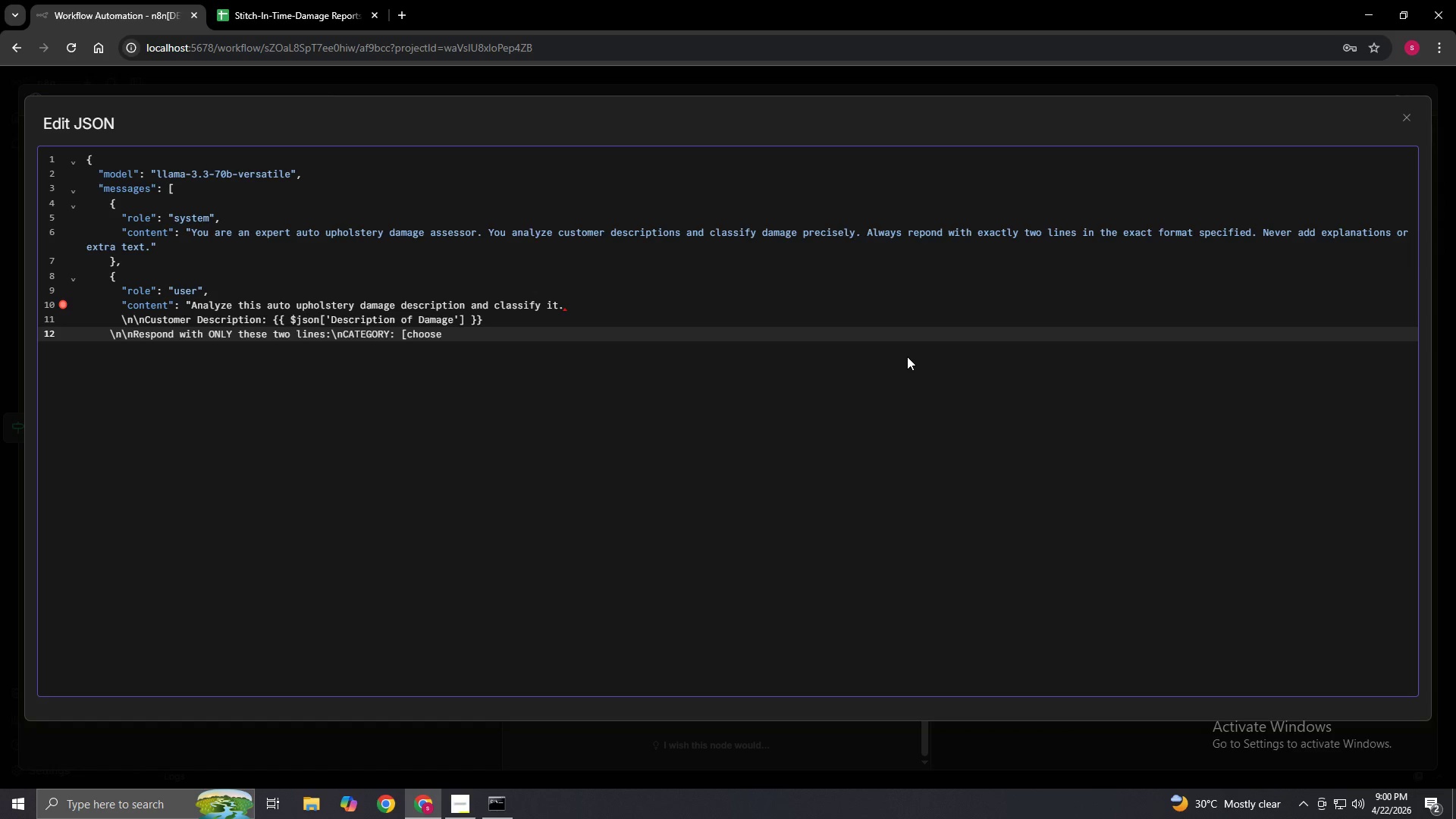 
key(ArrowLeft)
 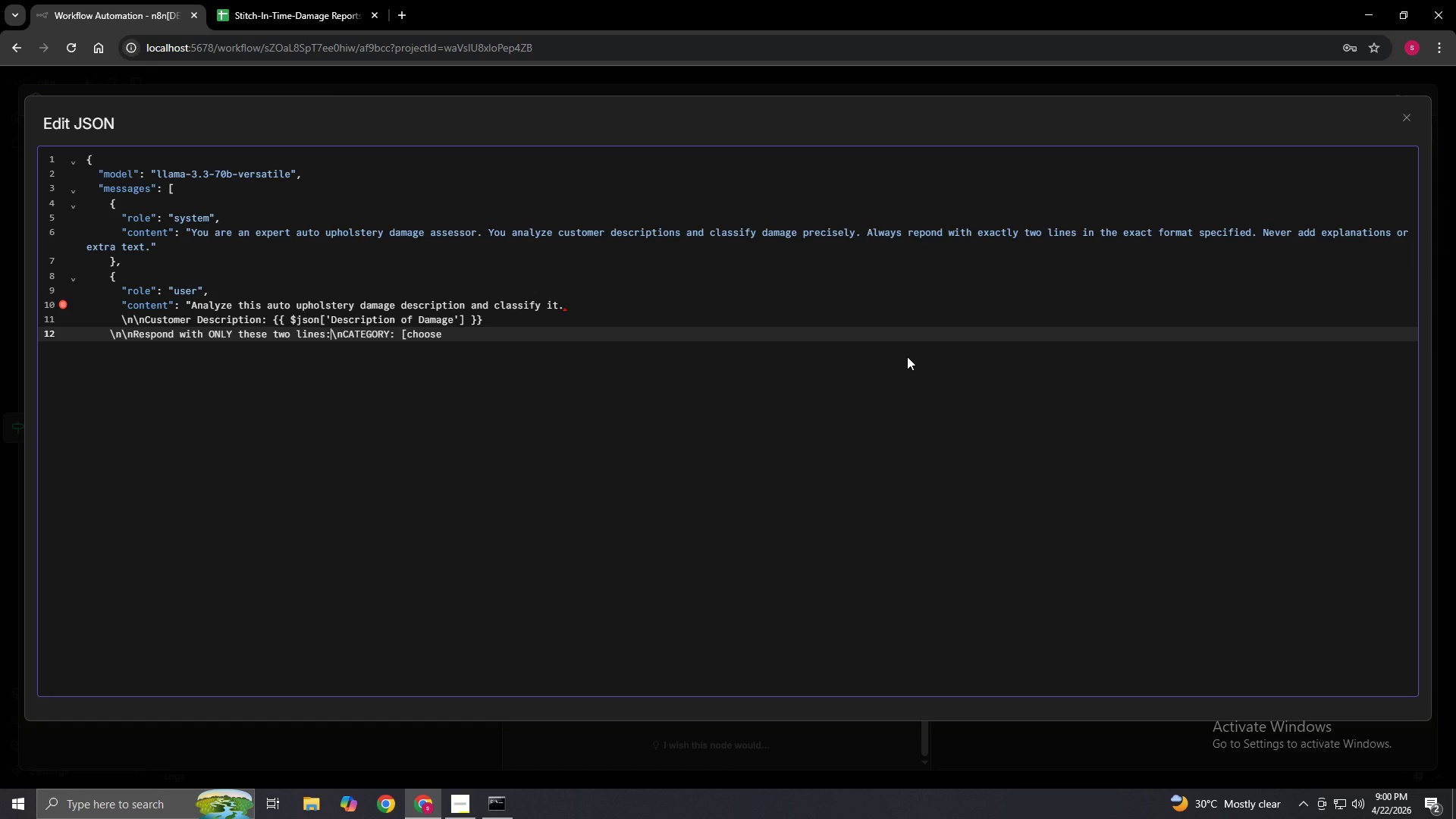 
key(ArrowLeft)
 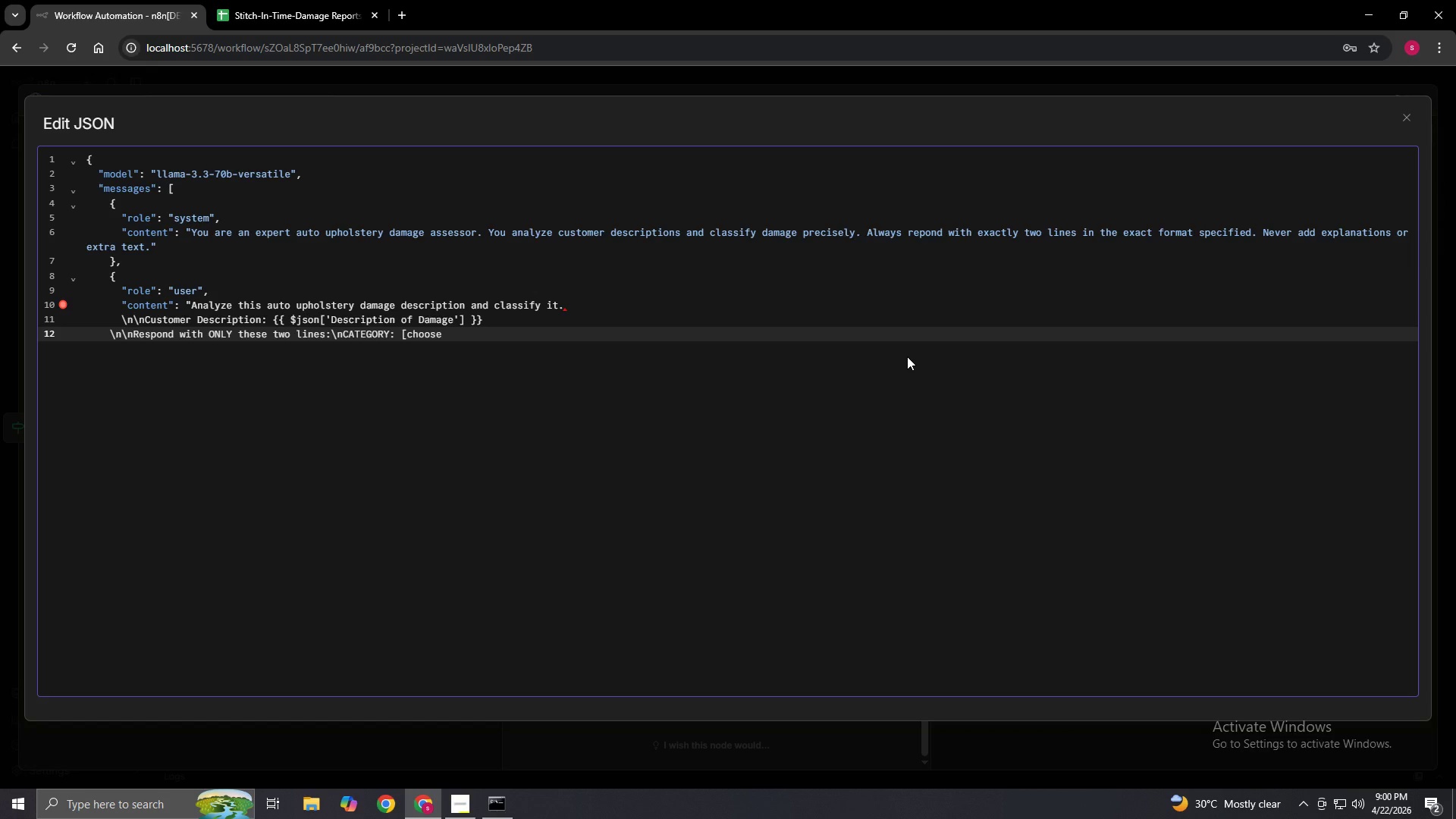 
hold_key(key=ArrowRight, duration=0.94)
 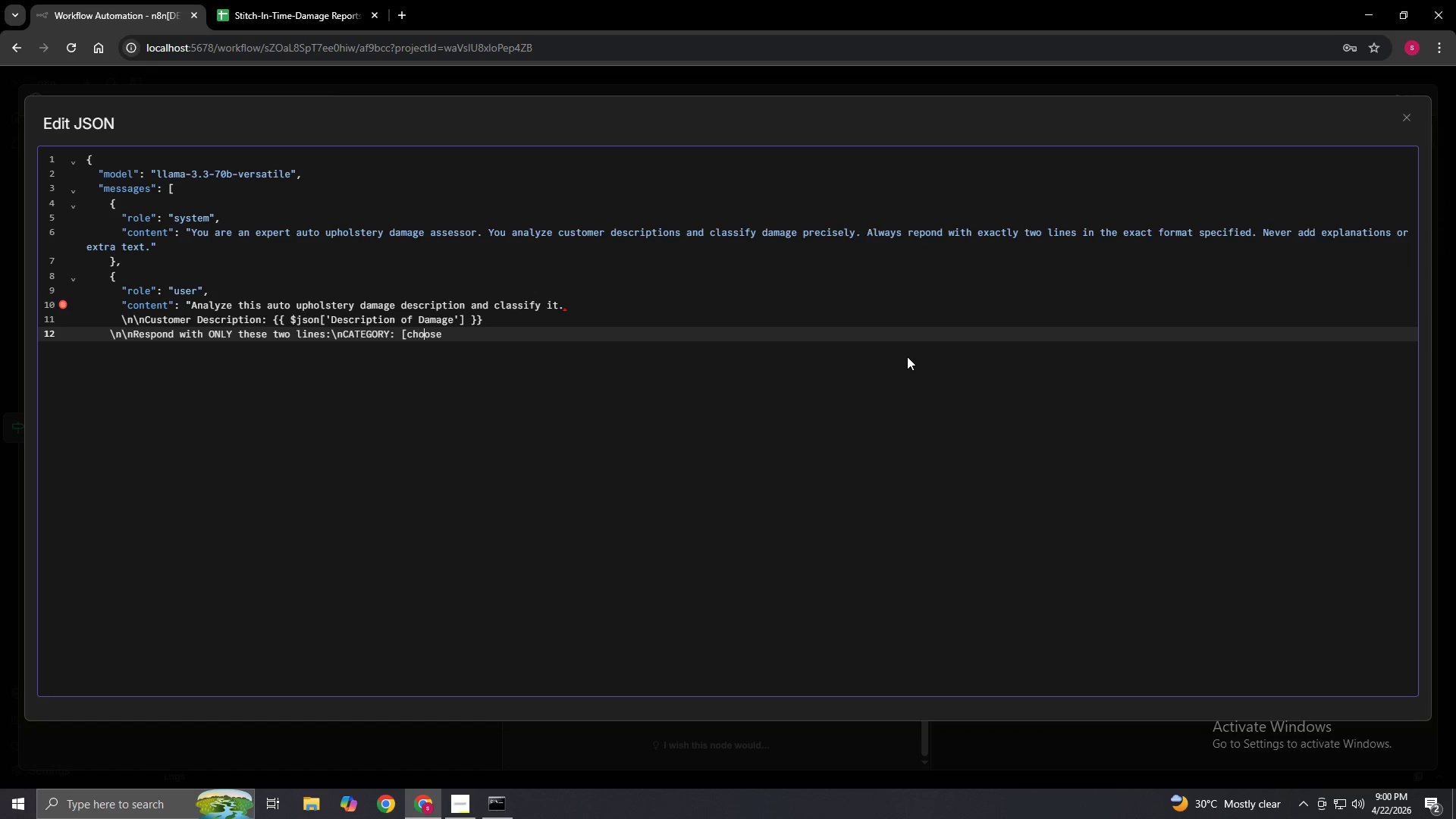 
key(ArrowRight)
 